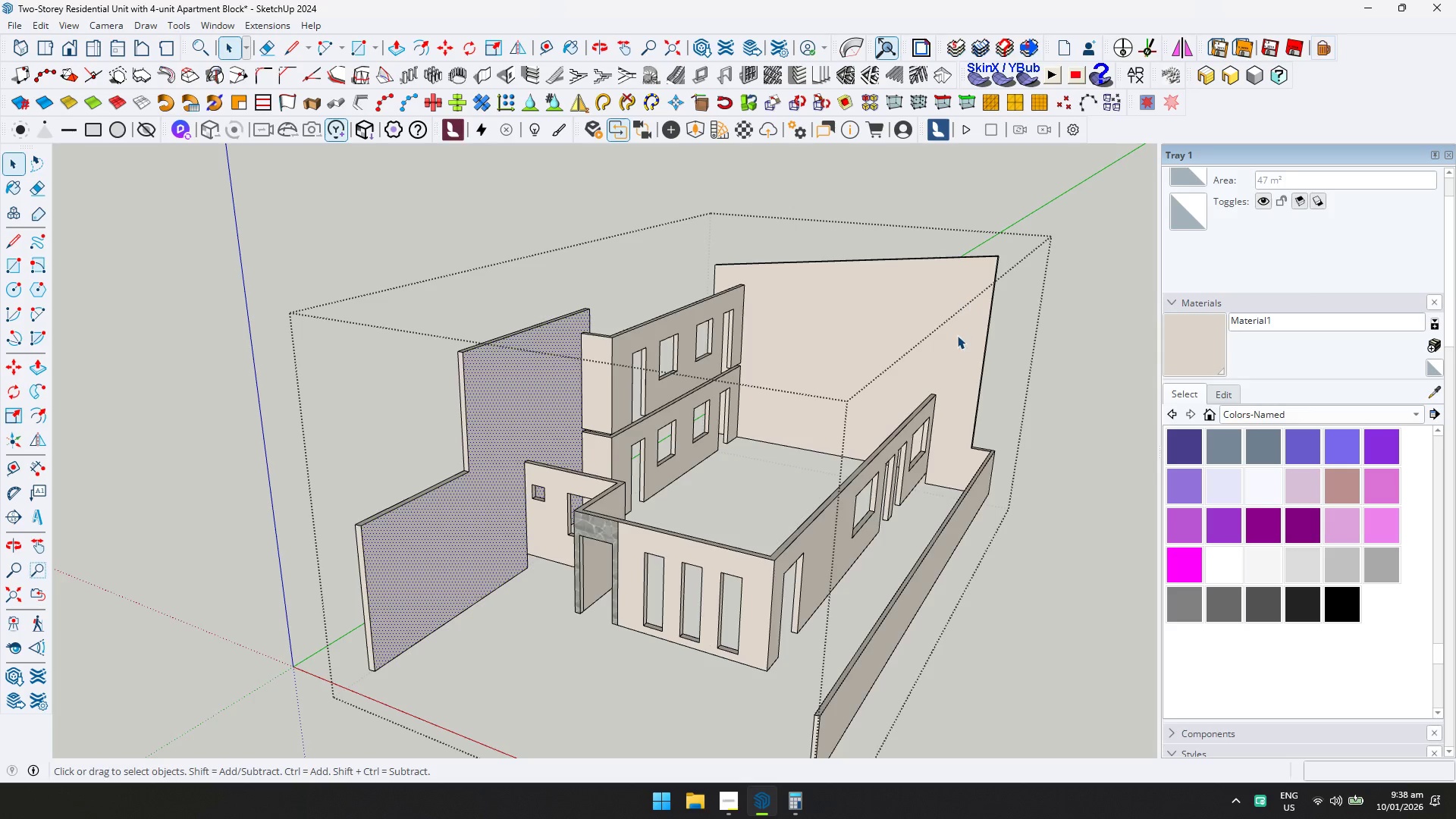 
key(Escape)
 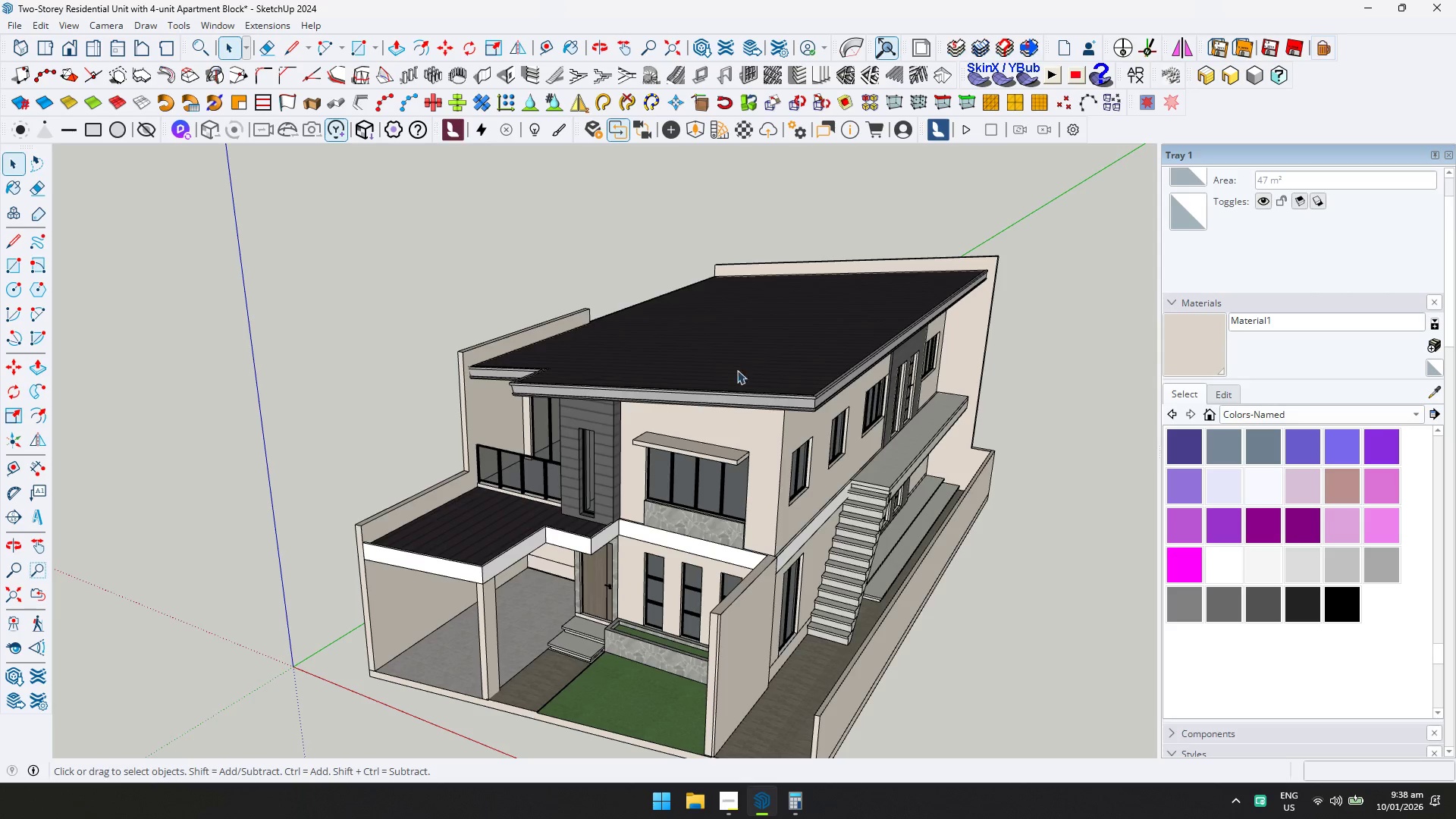 
key(Escape)
 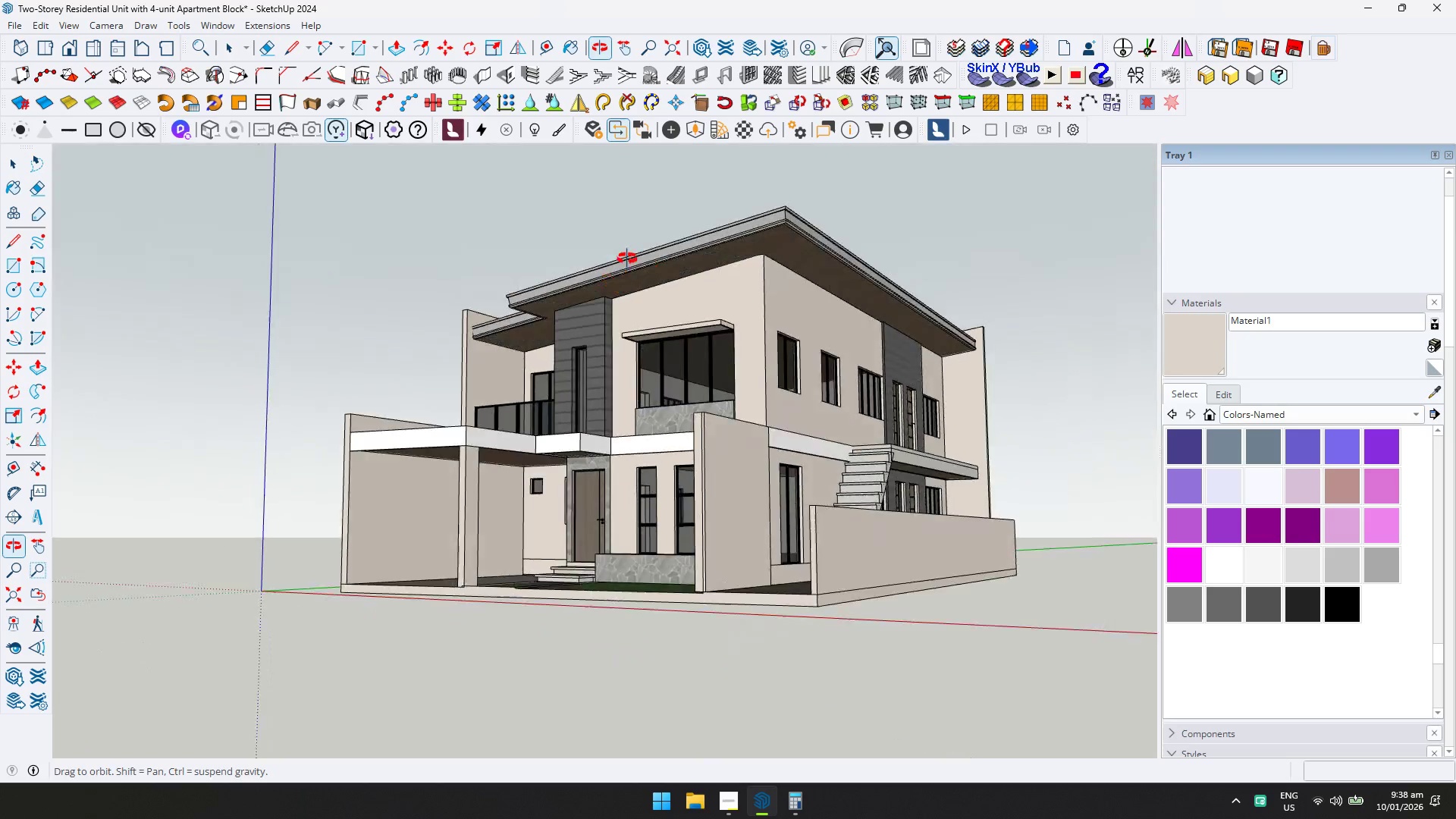 
key(Control+ControlLeft)
 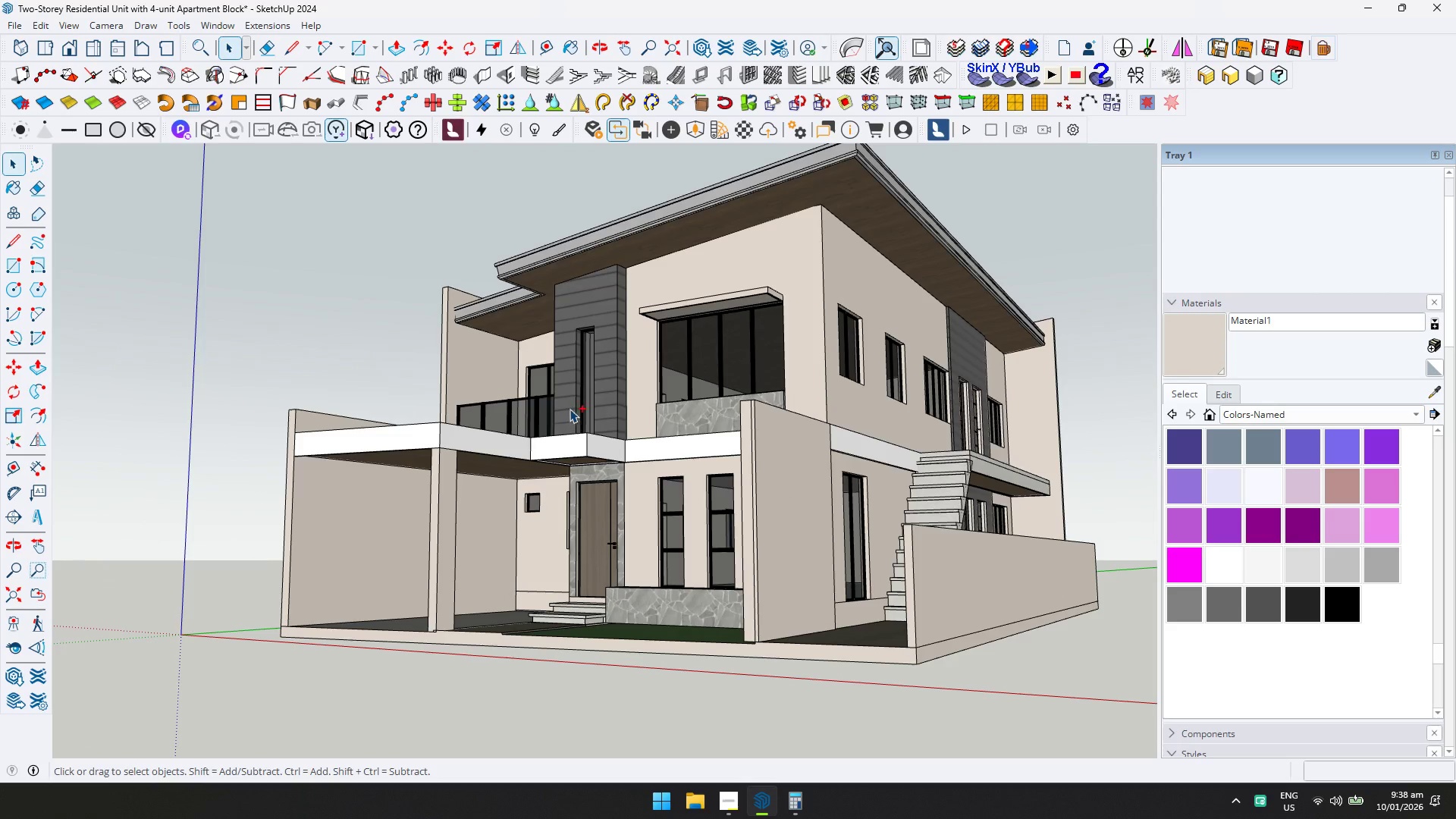 
key(Control+S)
 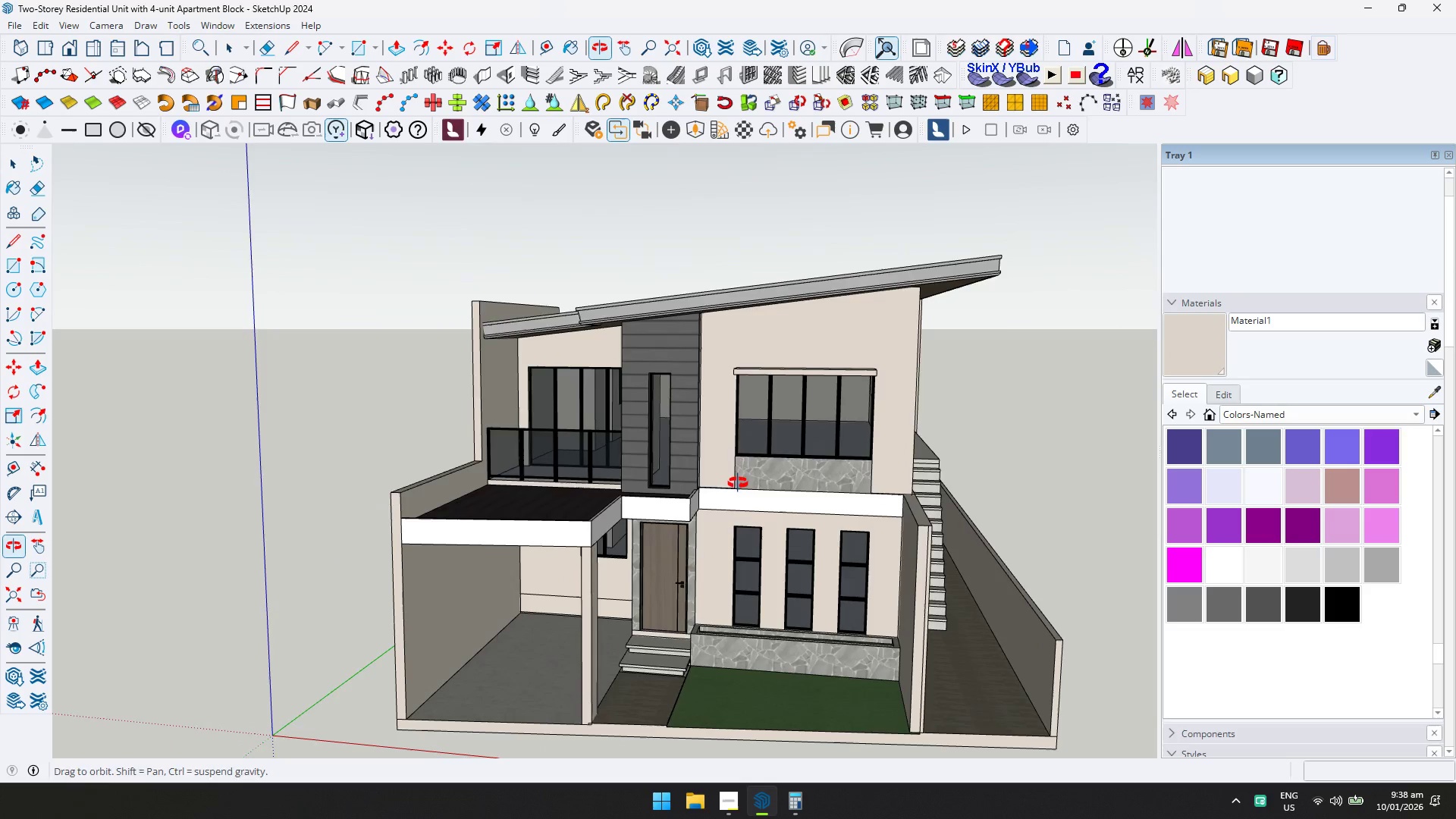 
scroll: coordinate [917, 538], scroll_direction: up, amount: 8.0
 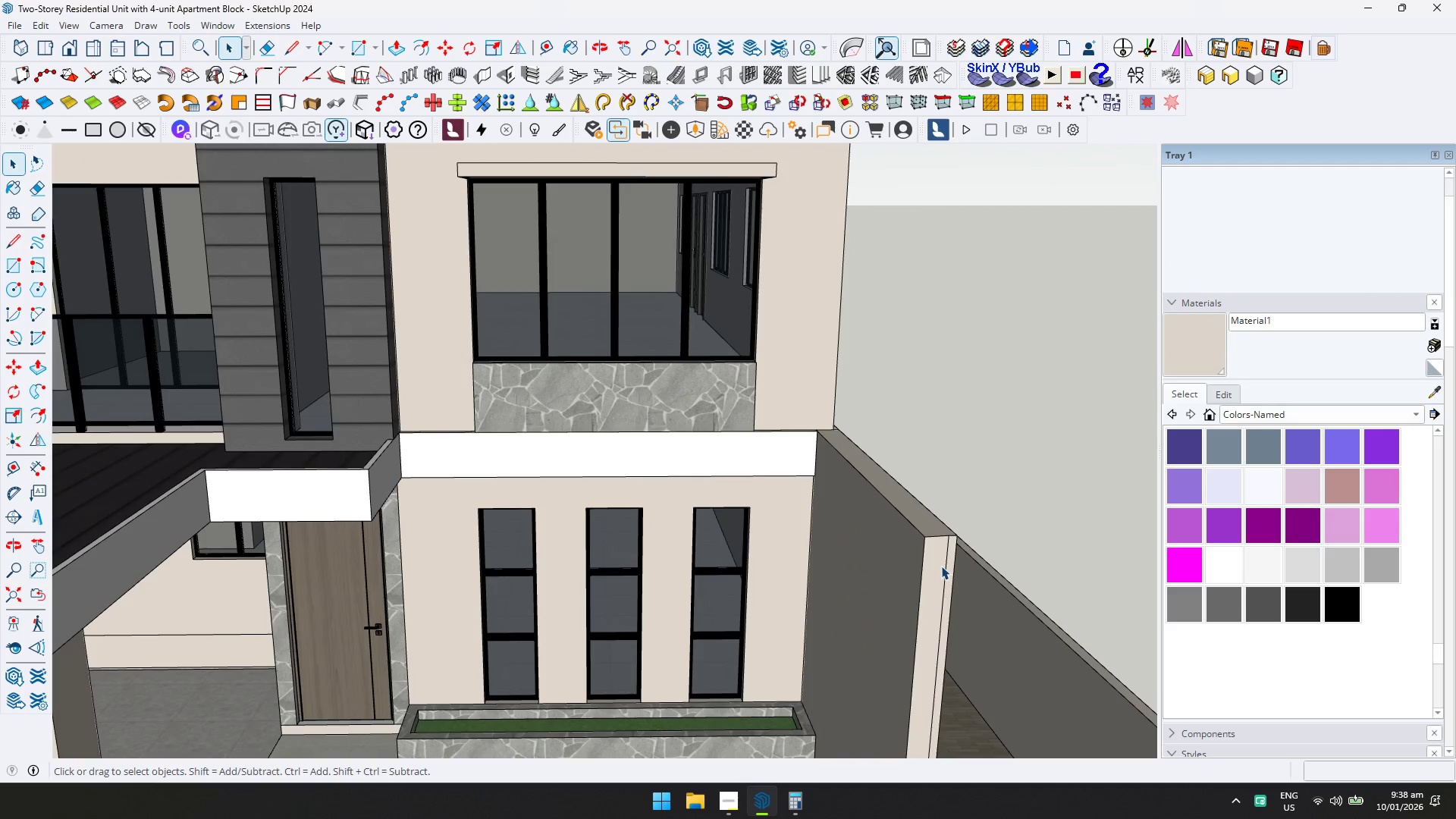 
double_click([941, 566])
 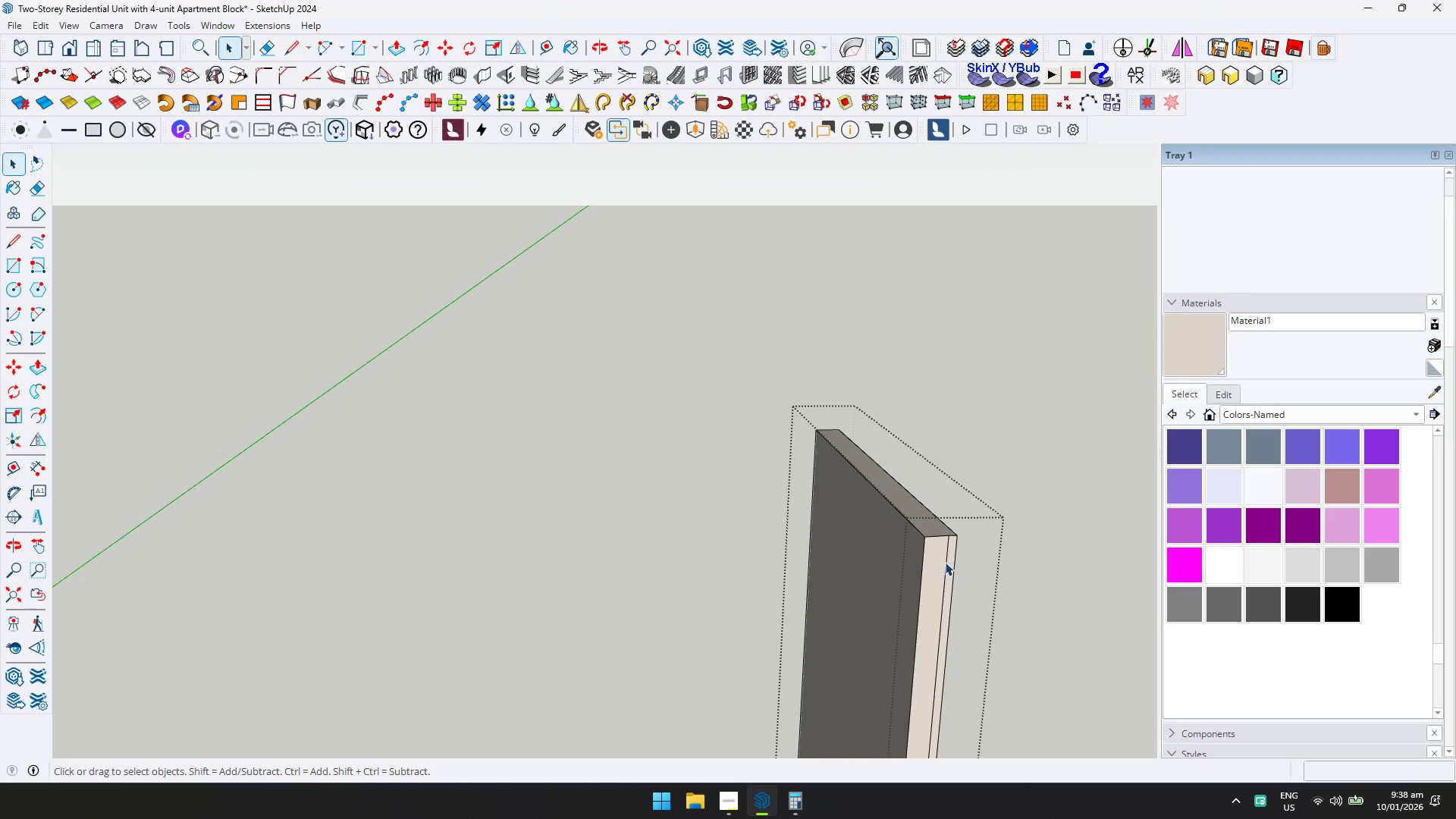 
triple_click([945, 561])
 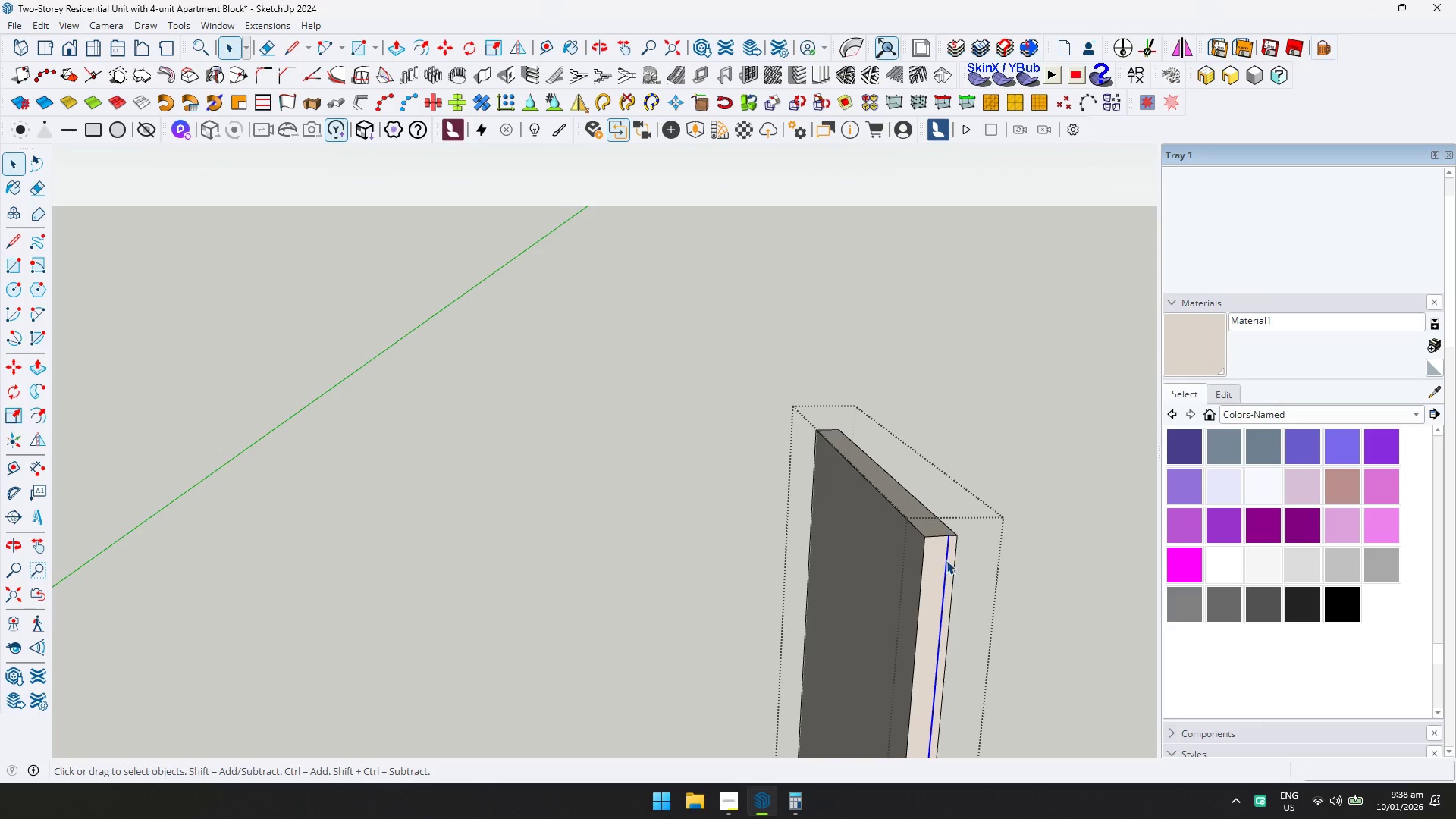 
key(E)
 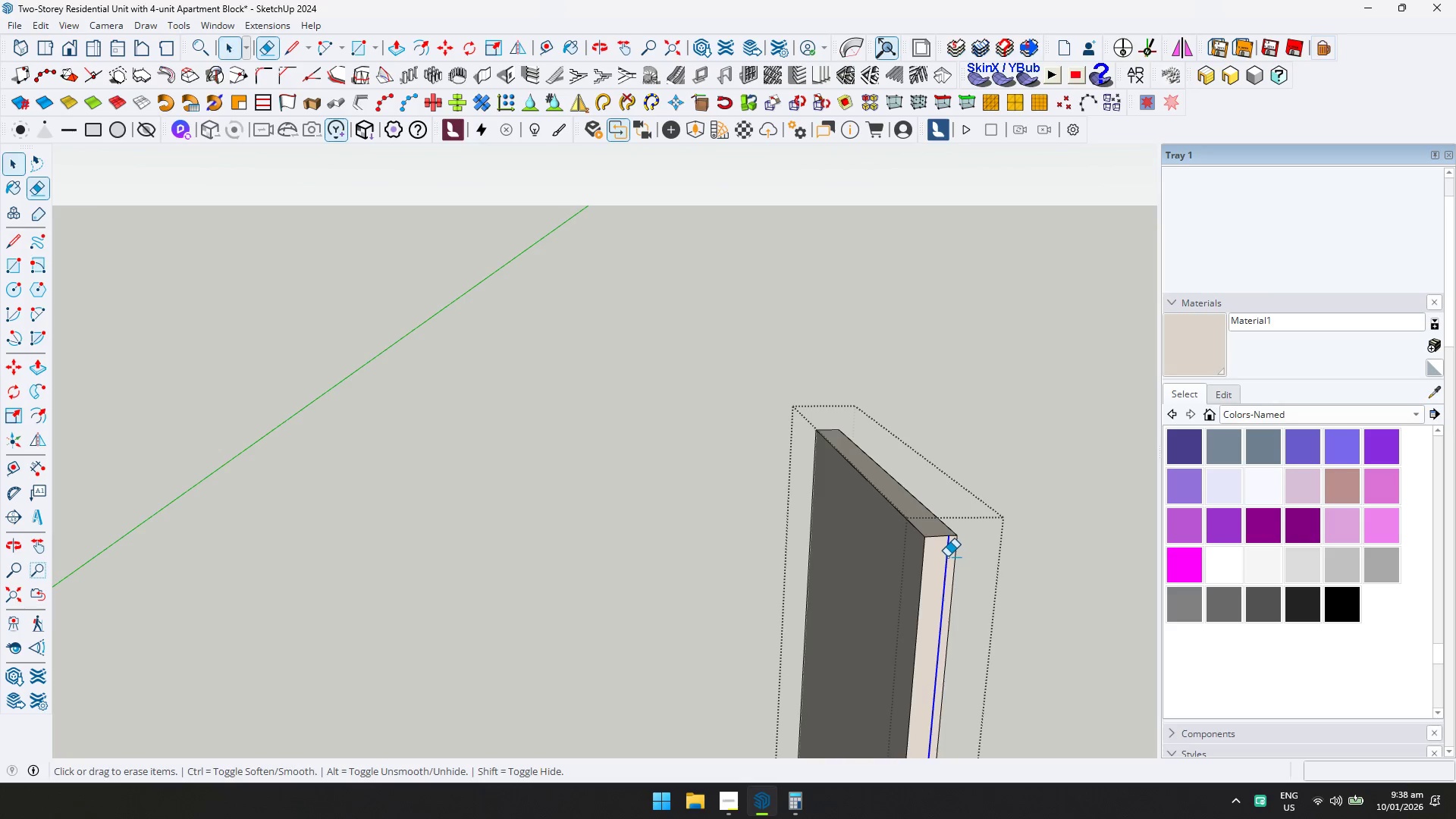 
triple_click([947, 557])
 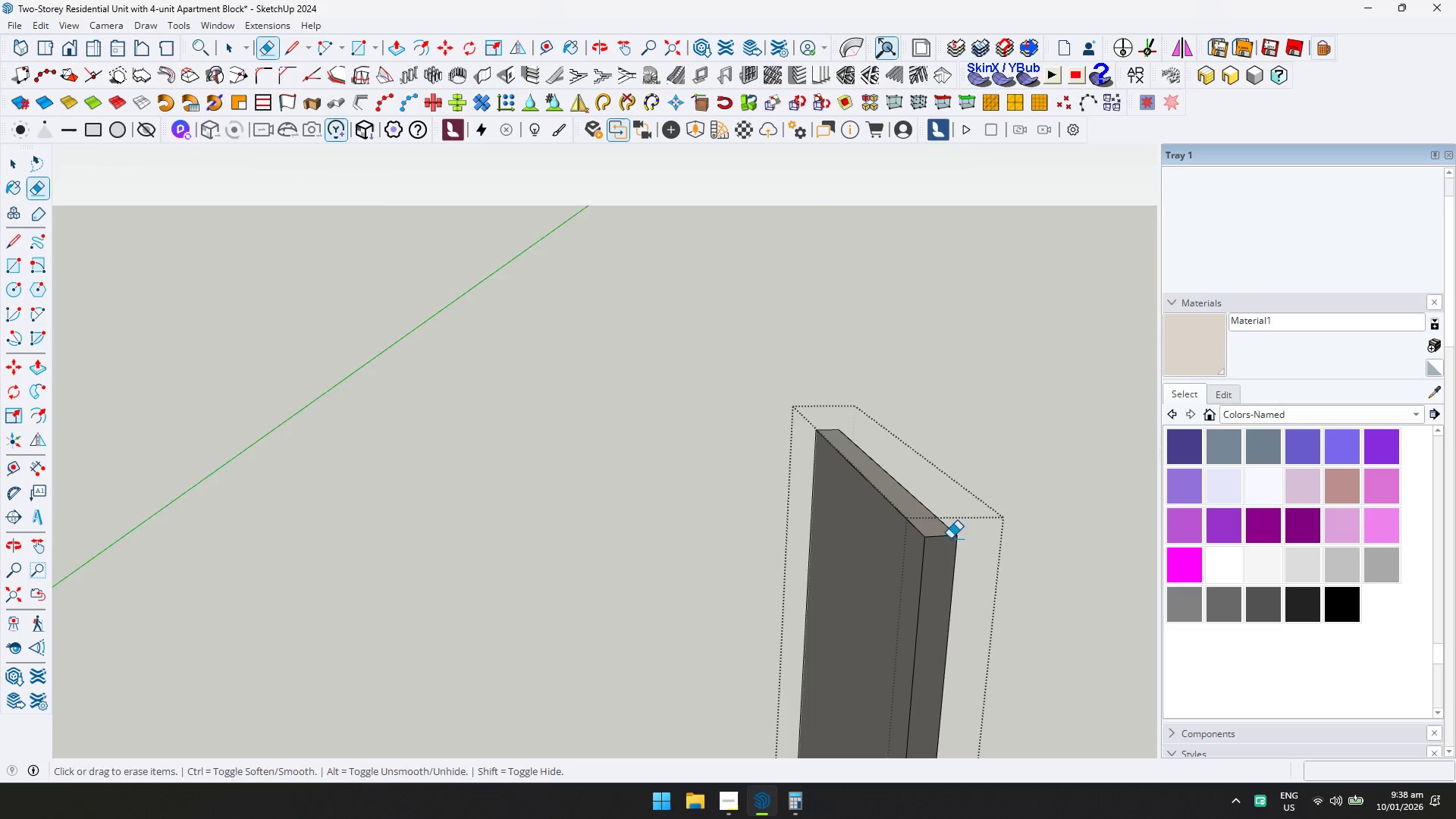 
key(Shift+ShiftLeft)
 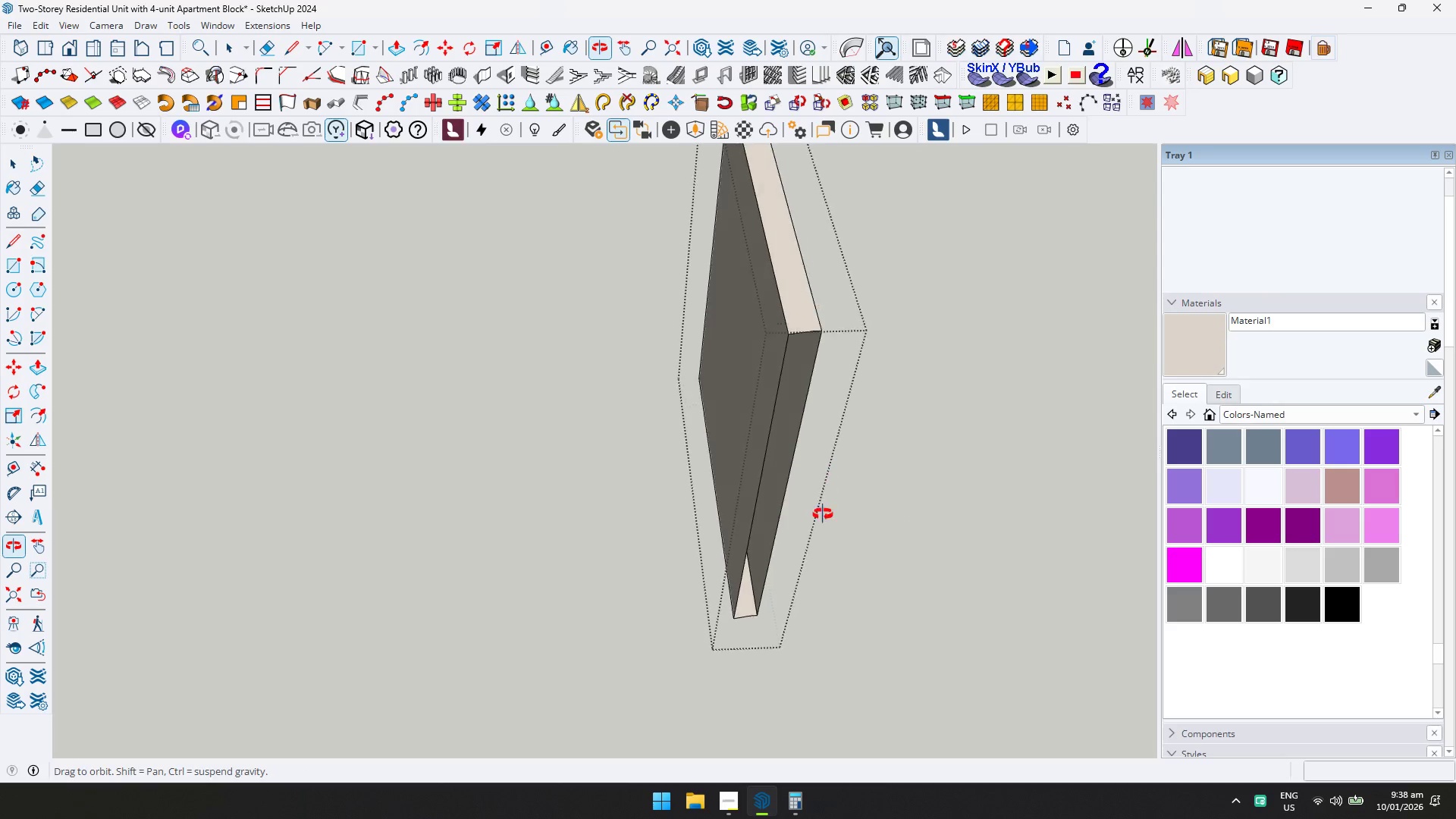 
key(Control+ControlLeft)
 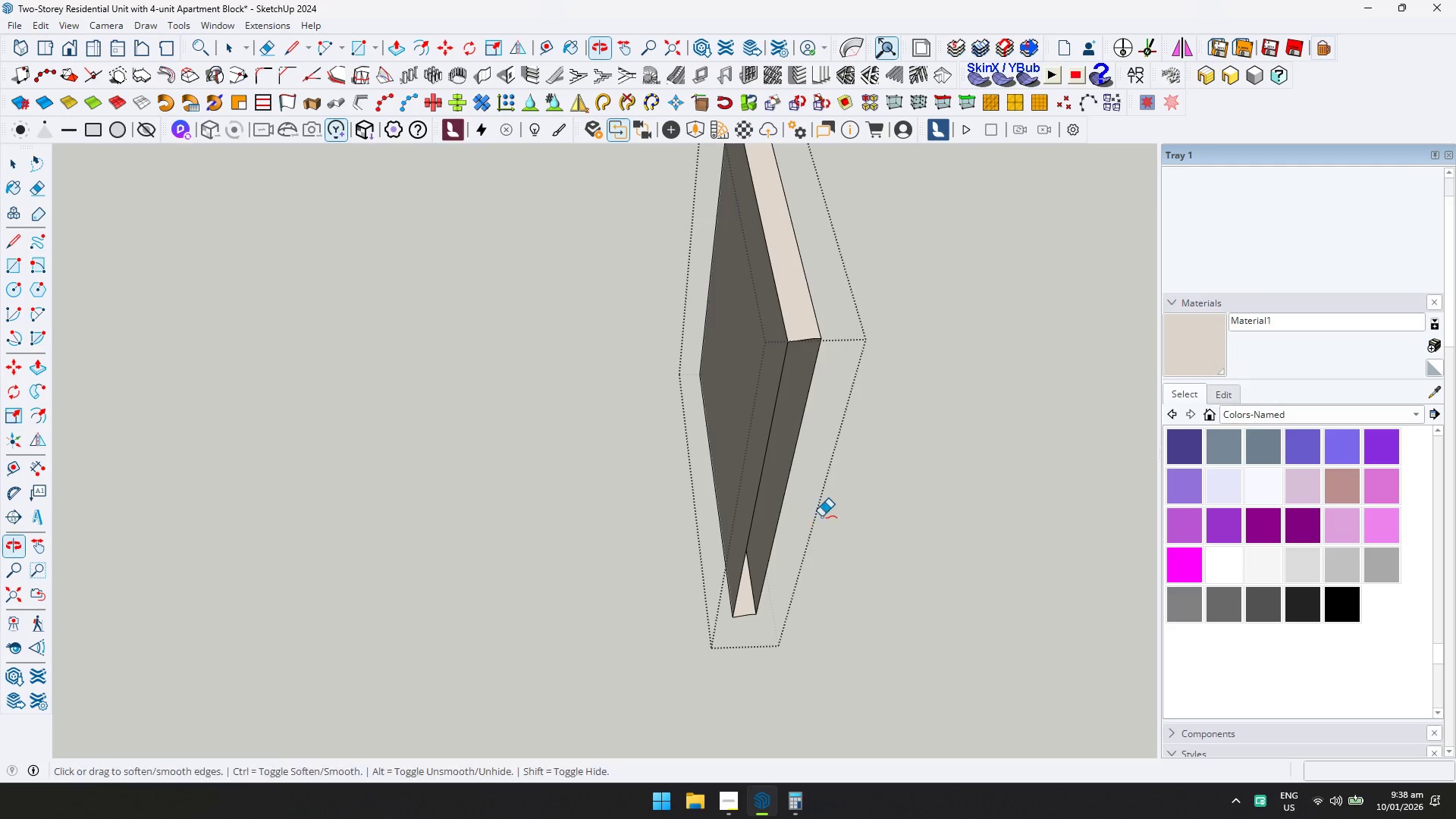 
key(Control+Z)
 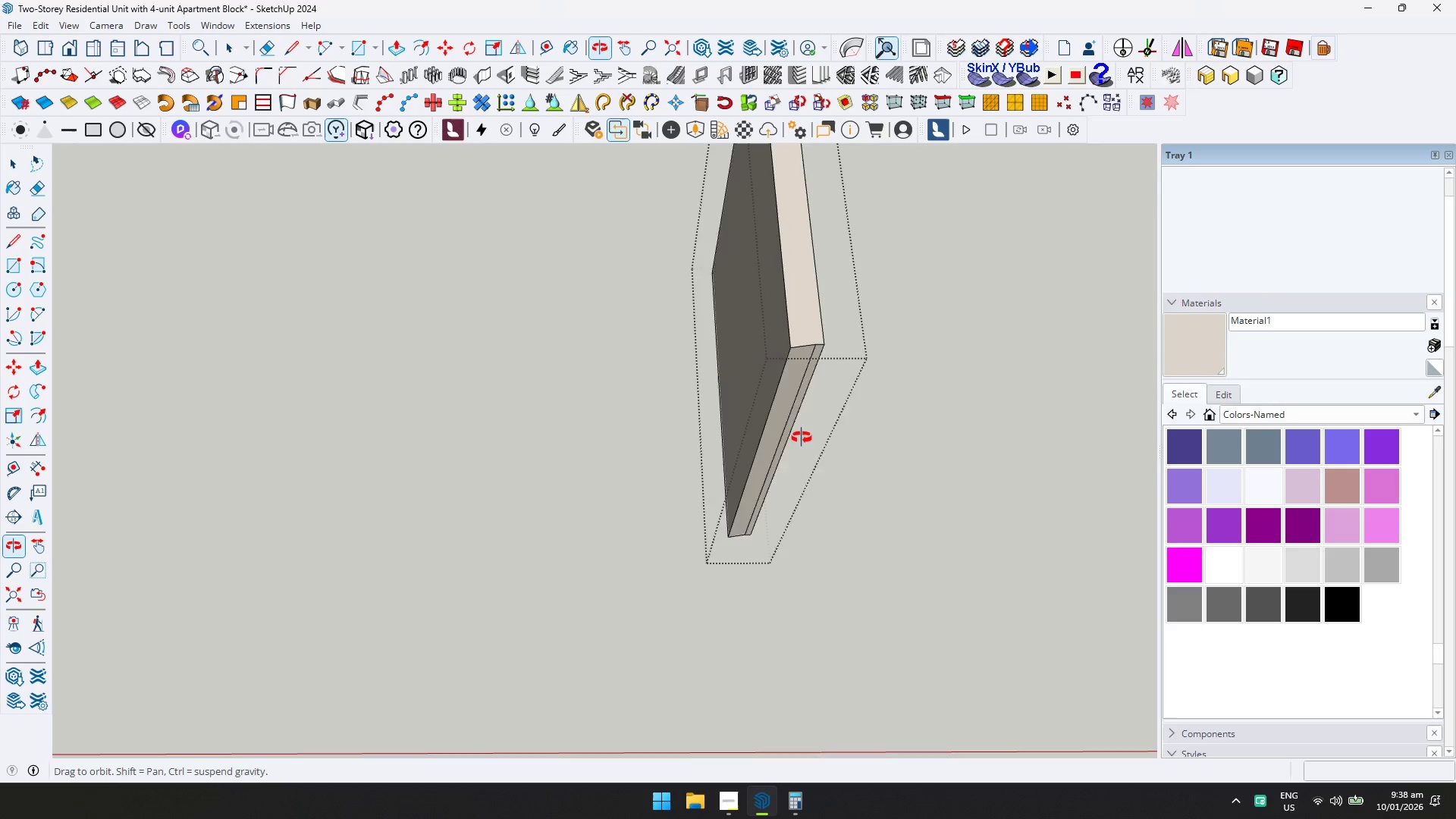 
key(D)
 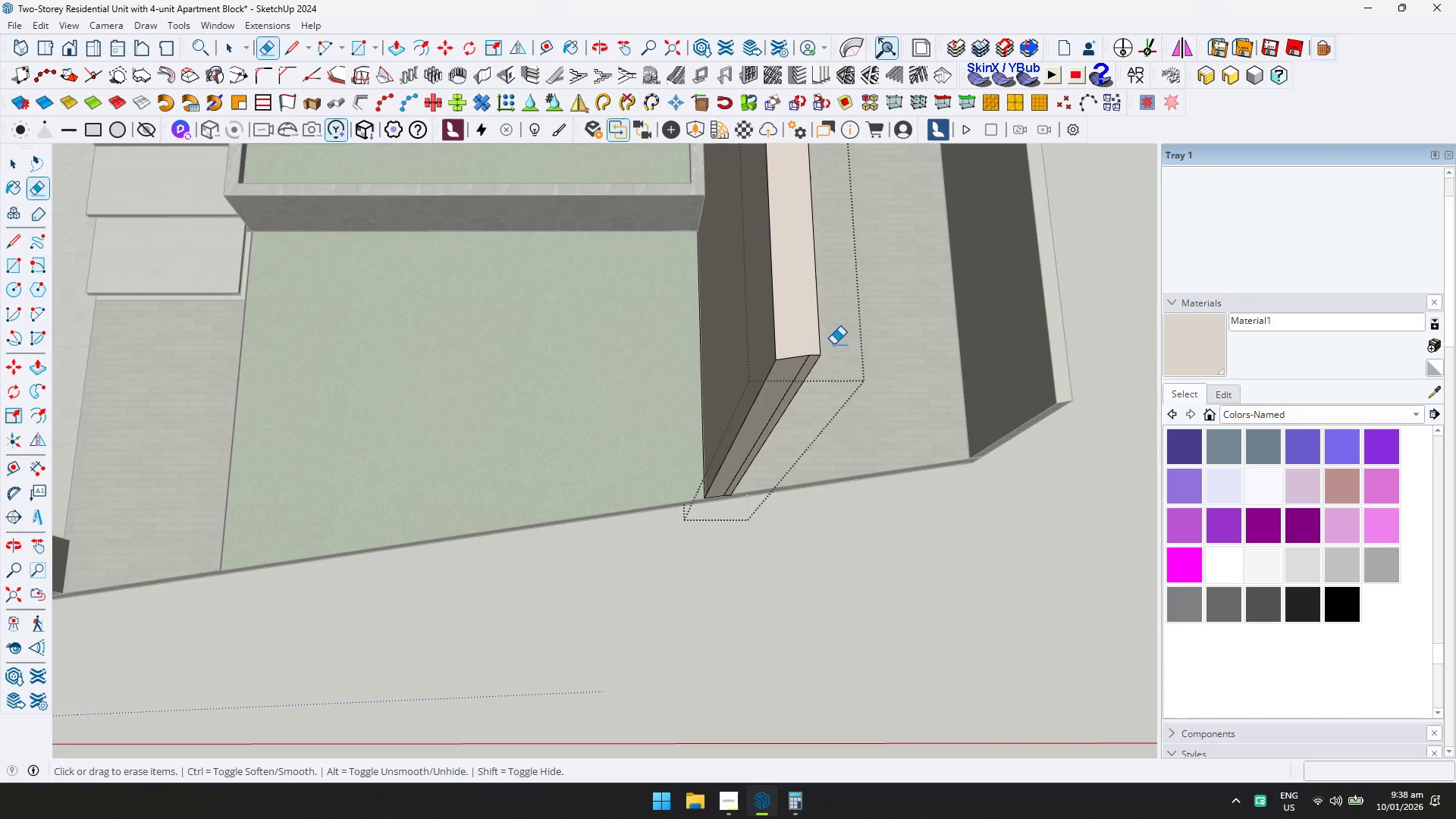 
scroll: coordinate [832, 348], scroll_direction: up, amount: 4.0
 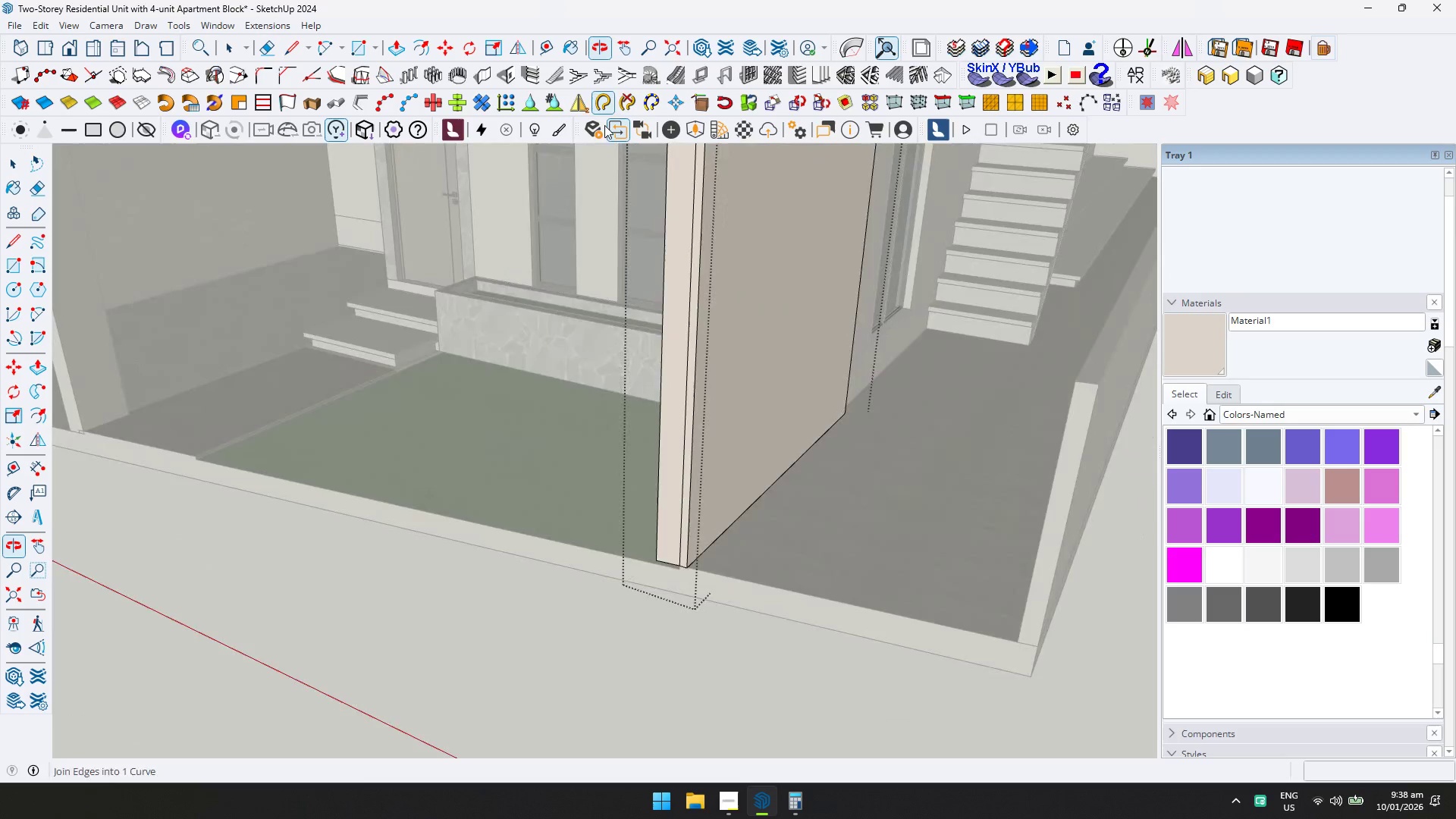 
key(Shift+ShiftLeft)
 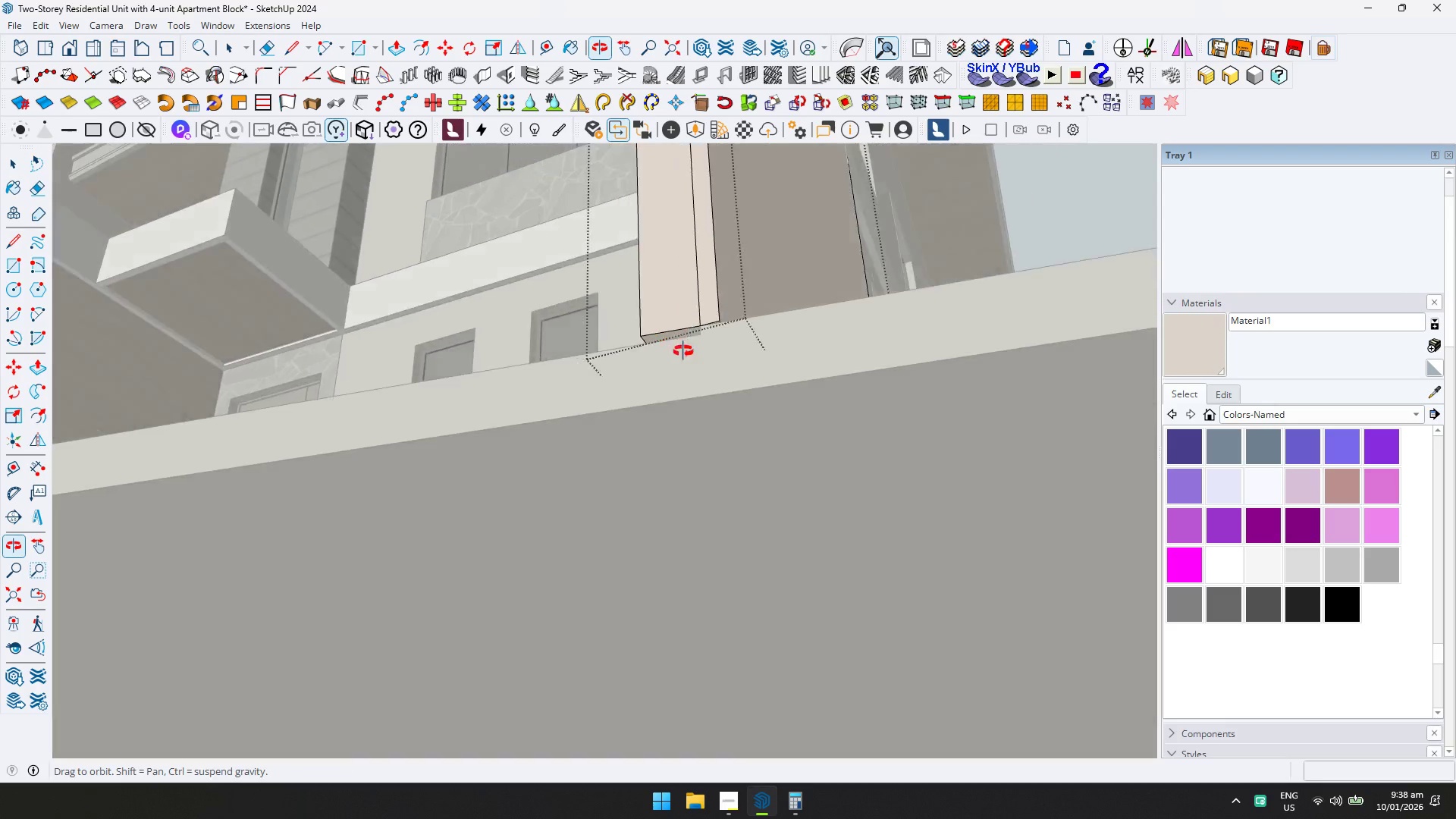 
scroll: coordinate [688, 158], scroll_direction: up, amount: 10.0
 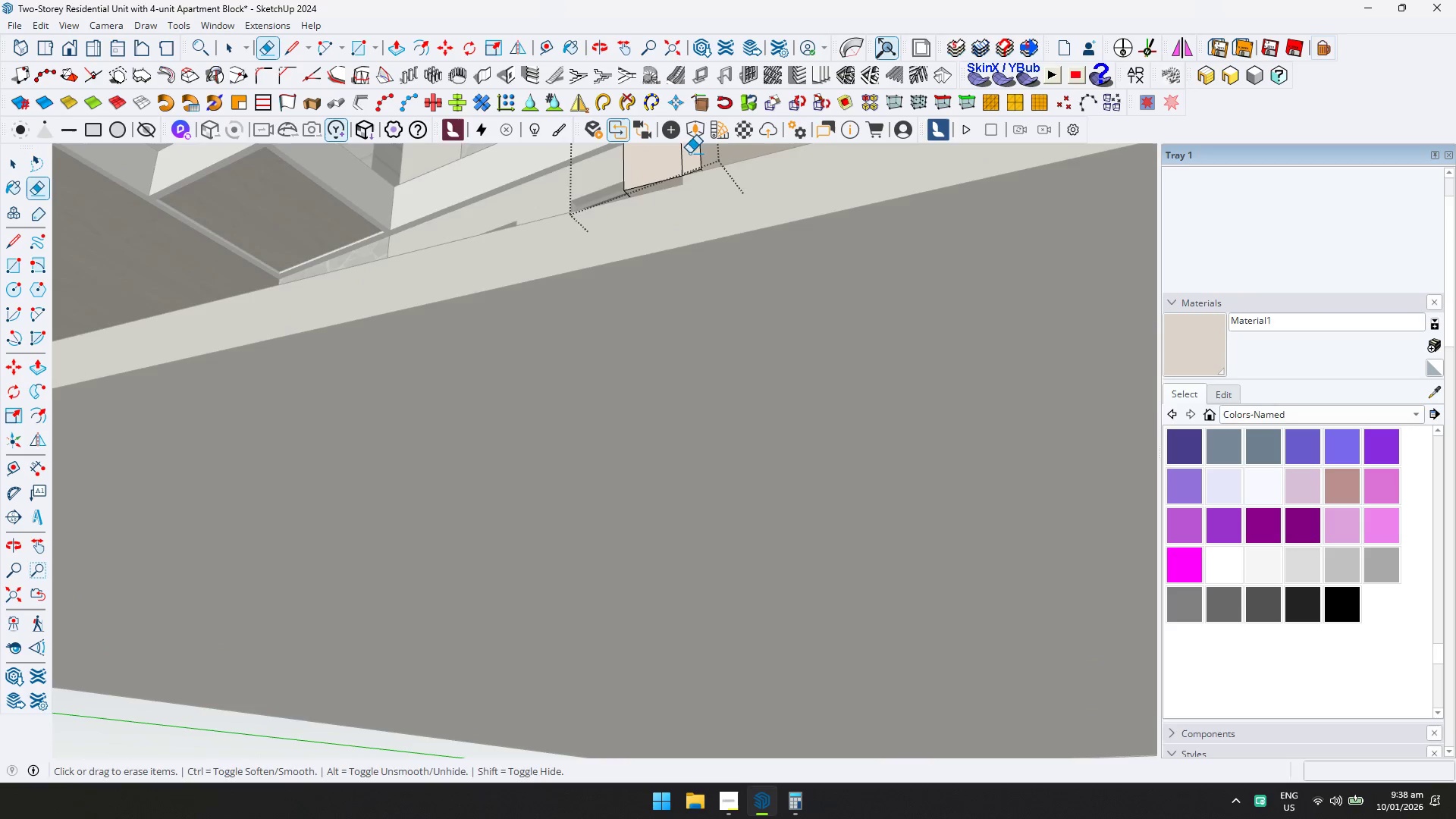 
key(P)
 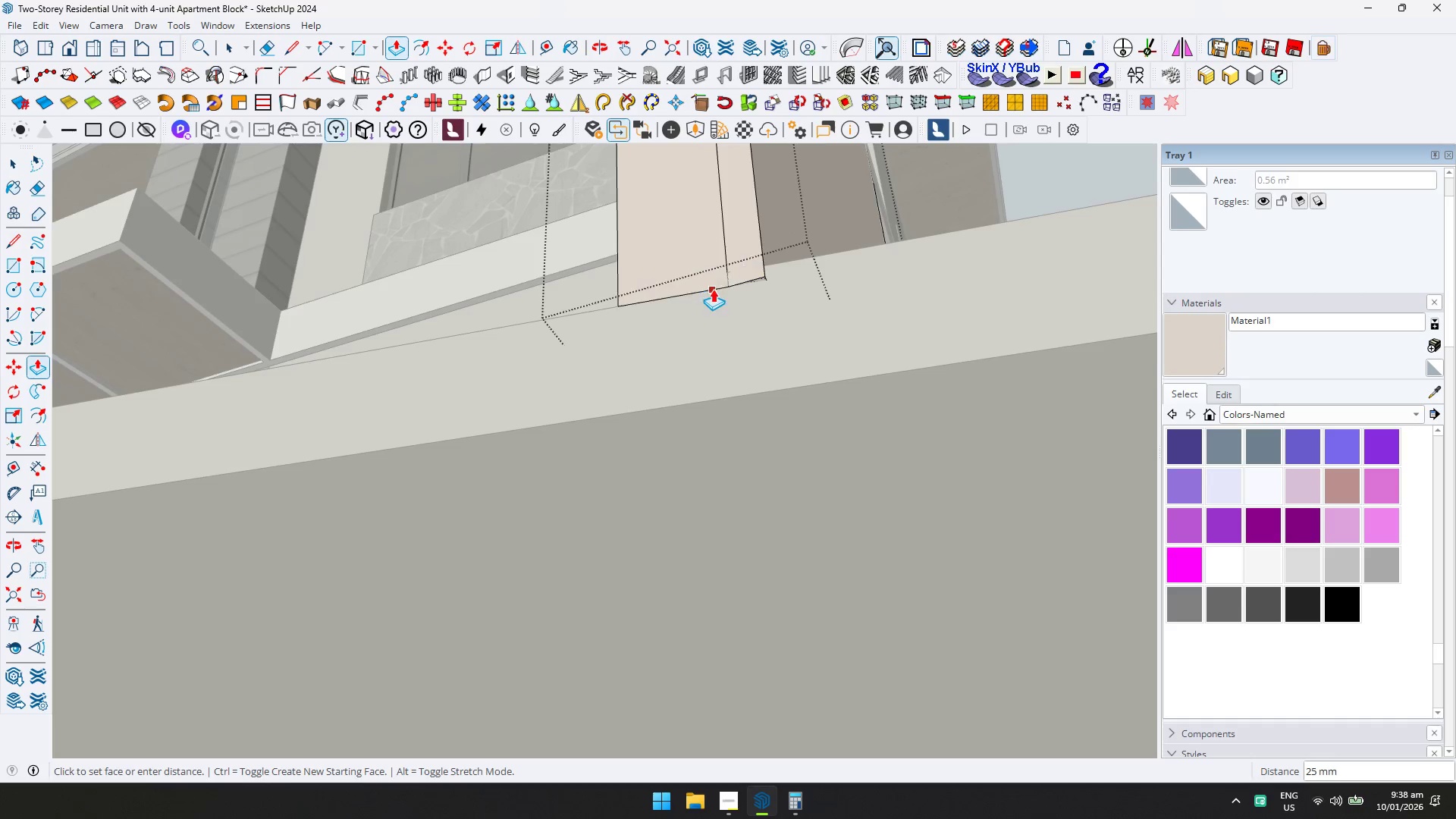 
scroll: coordinate [703, 317], scroll_direction: up, amount: 6.0
 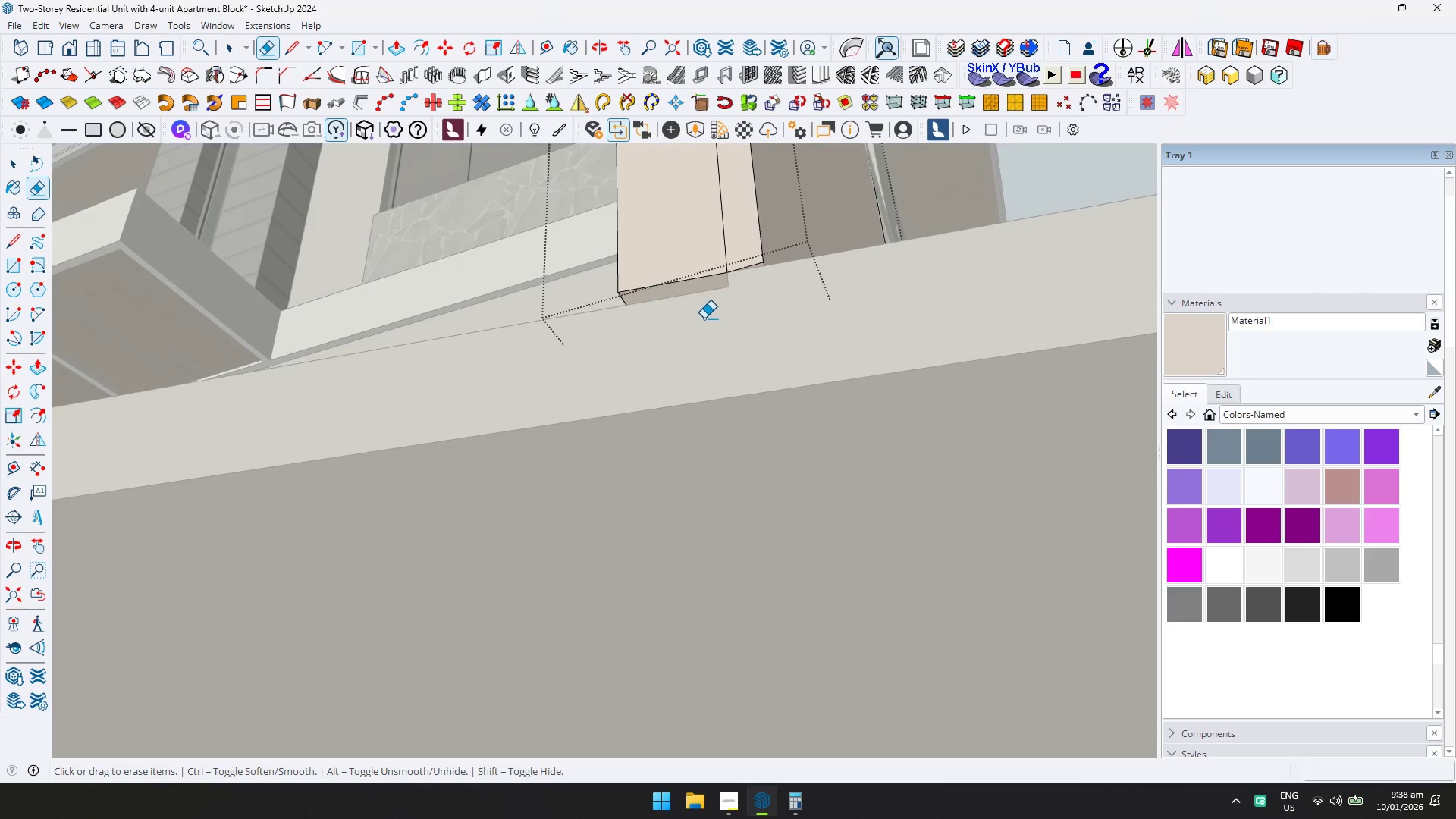 
double_click([717, 286])
 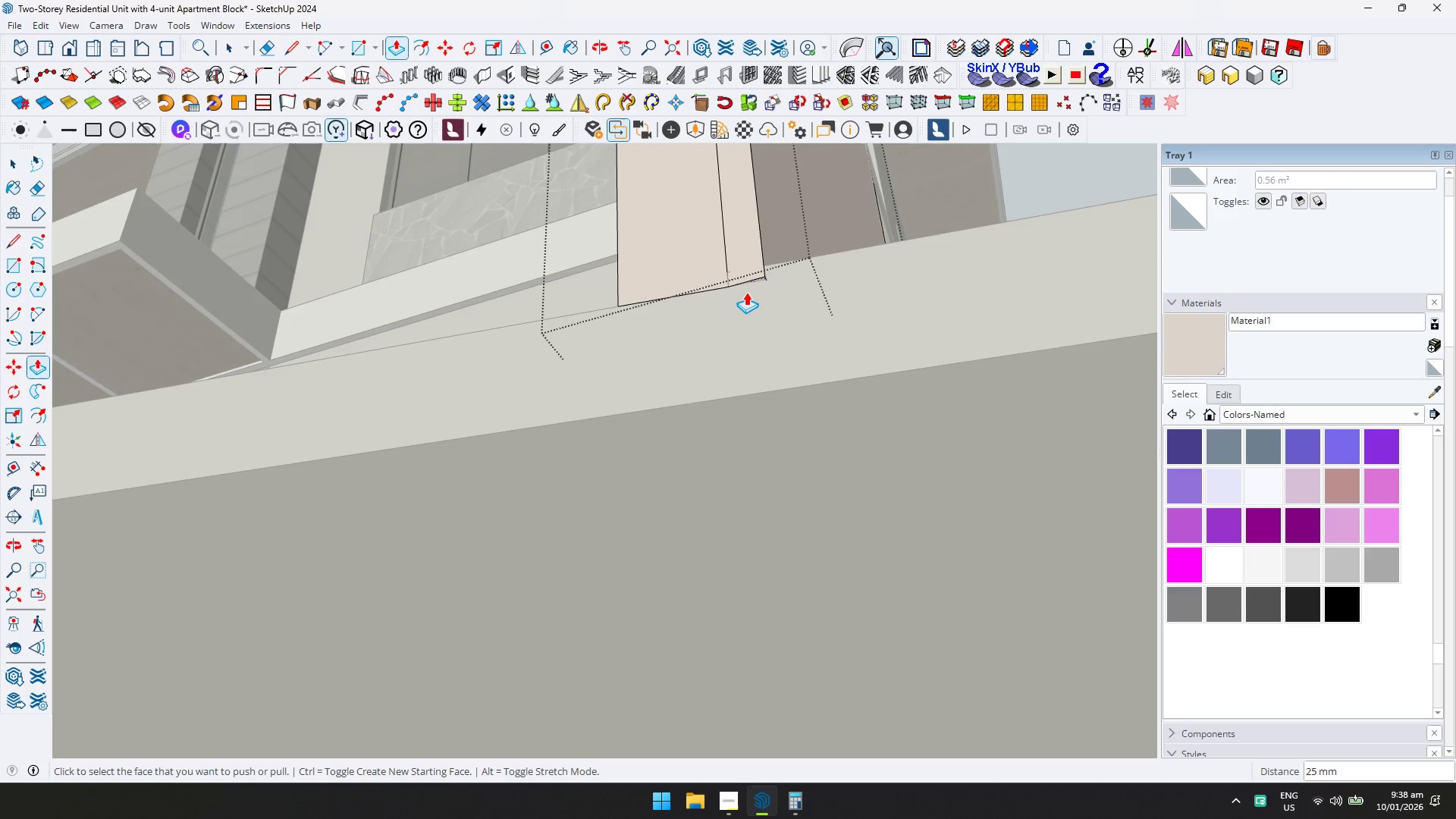 
key(L)
 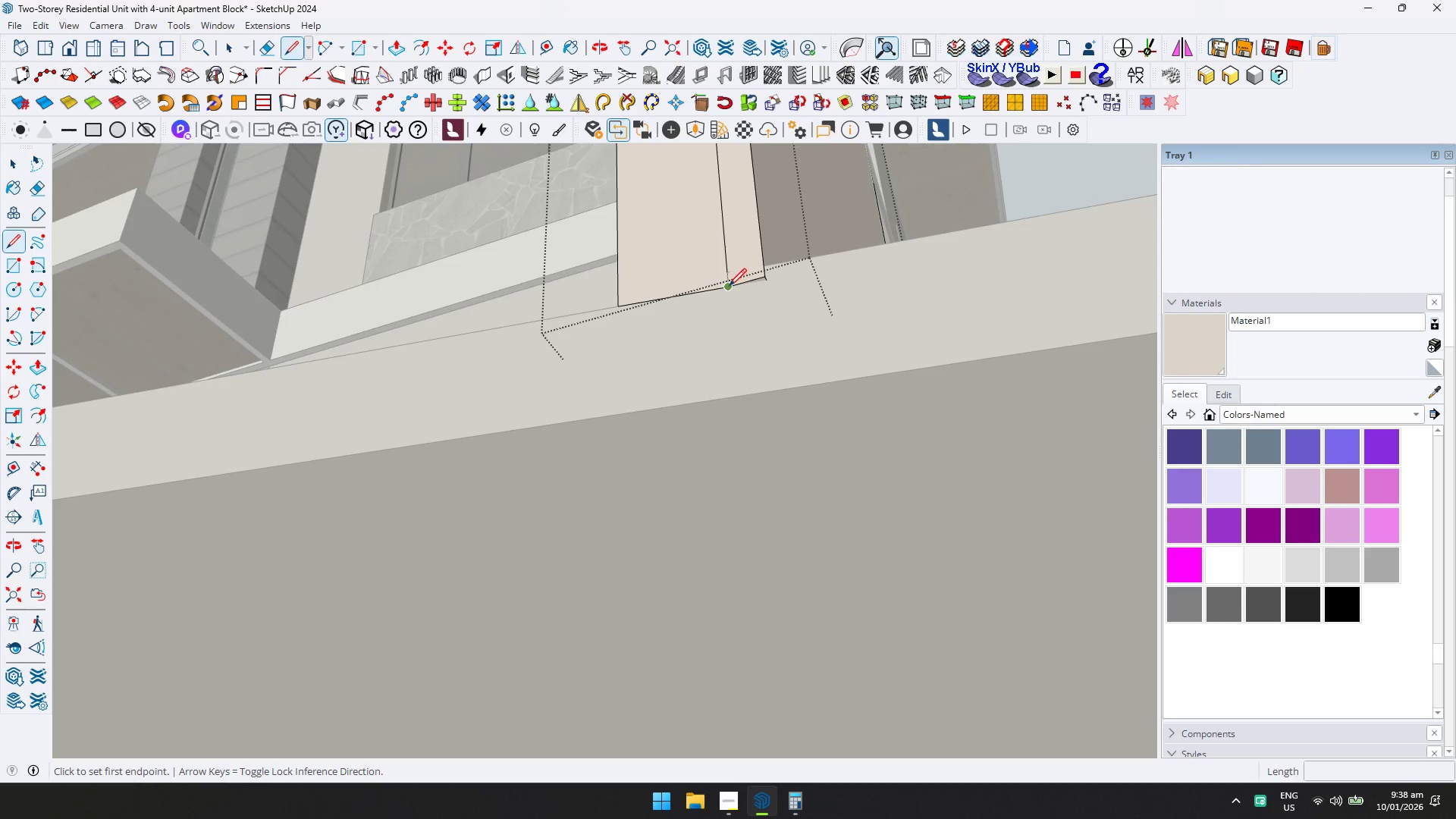 
left_click([726, 286])
 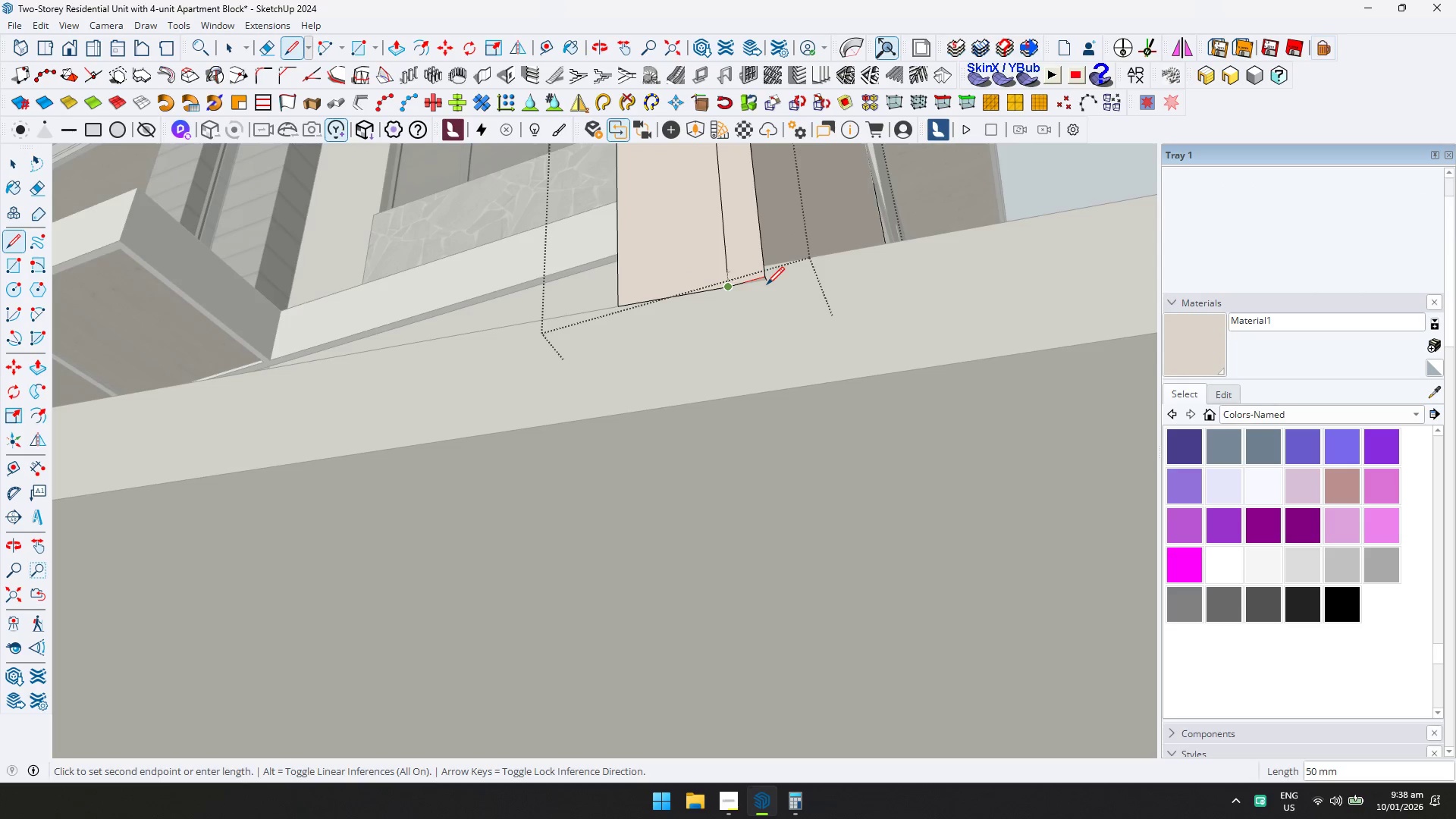 
scroll: coordinate [772, 288], scroll_direction: up, amount: 4.0
 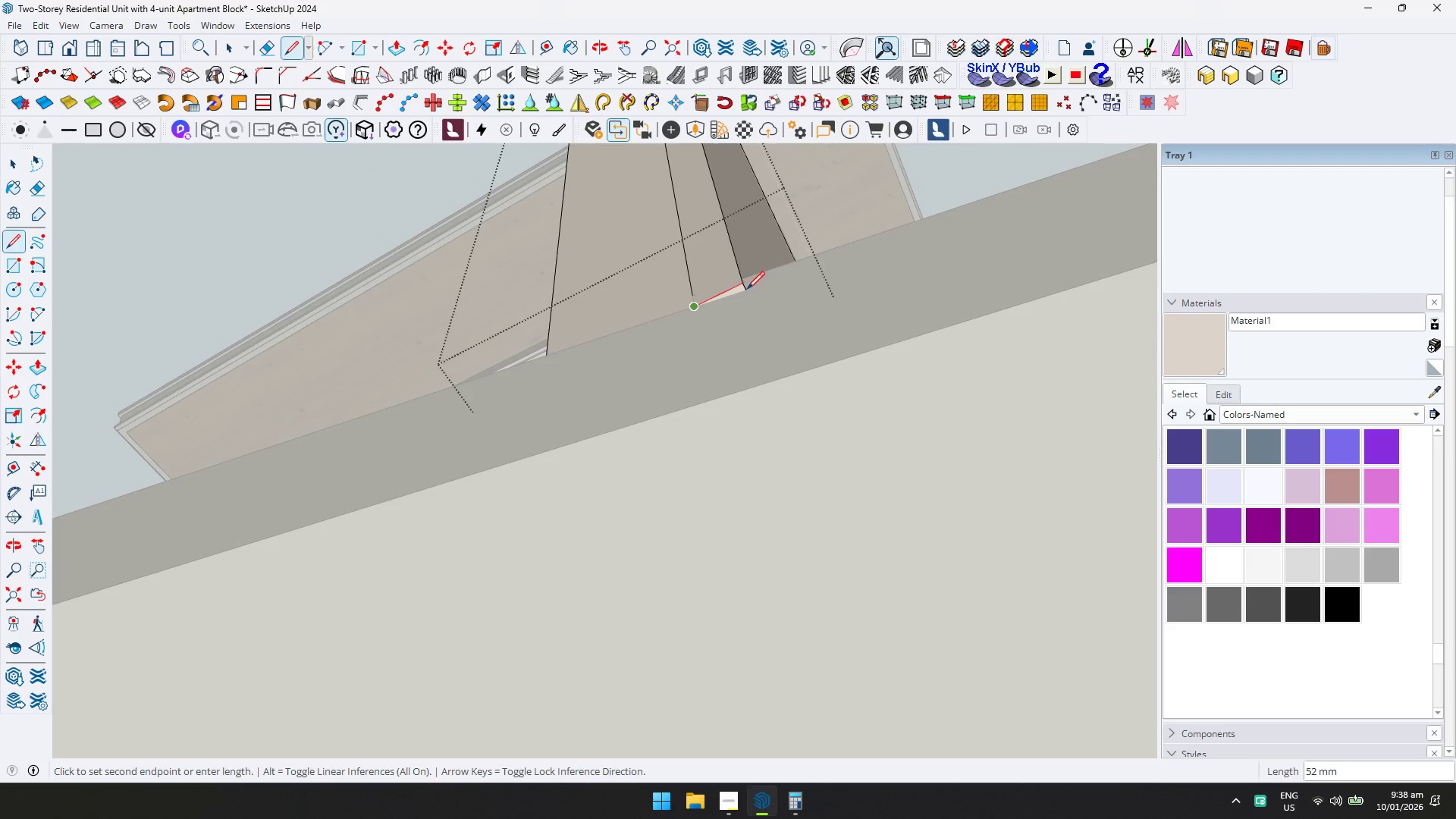 
key(D)
 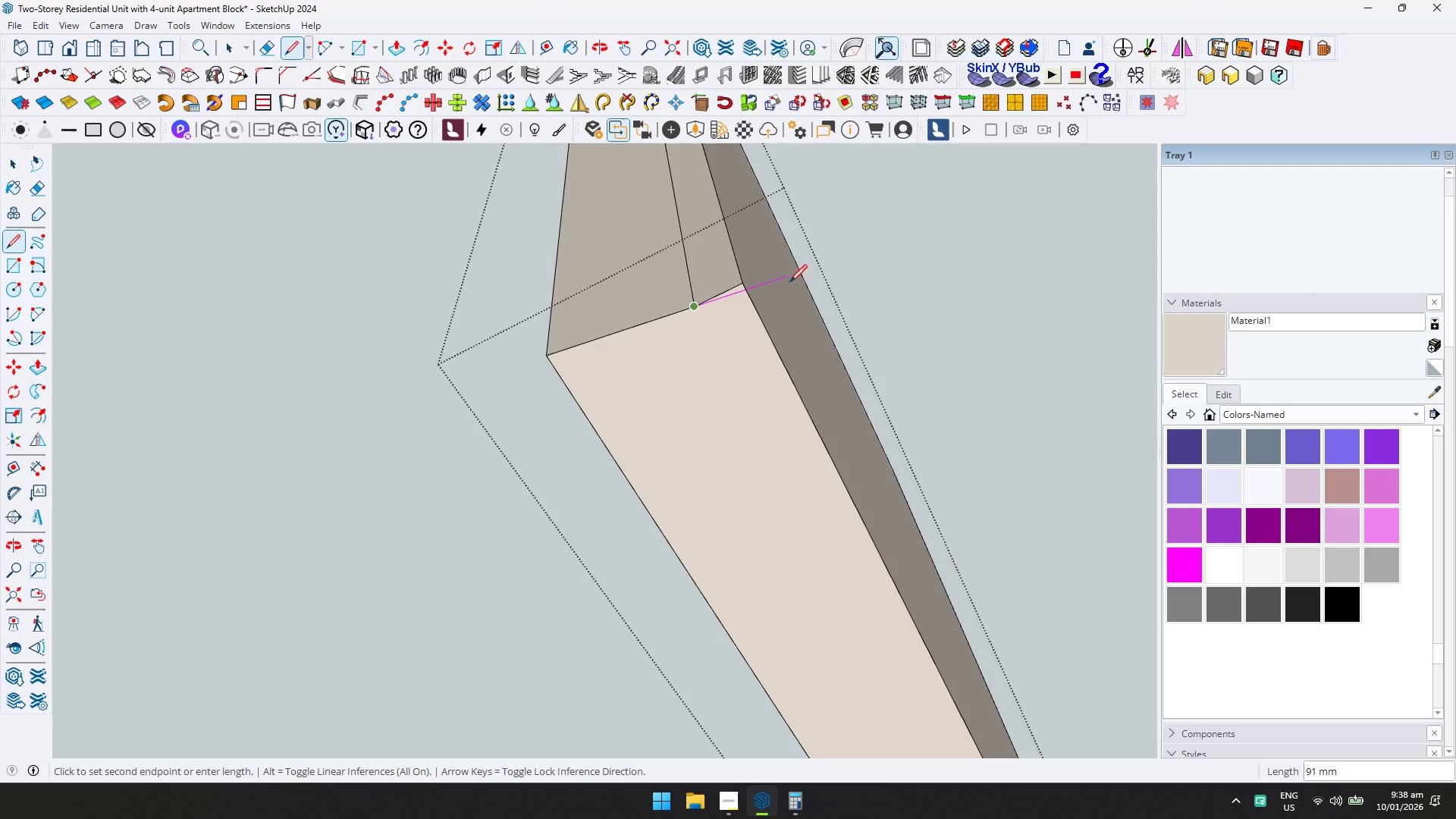 
left_click([784, 279])
 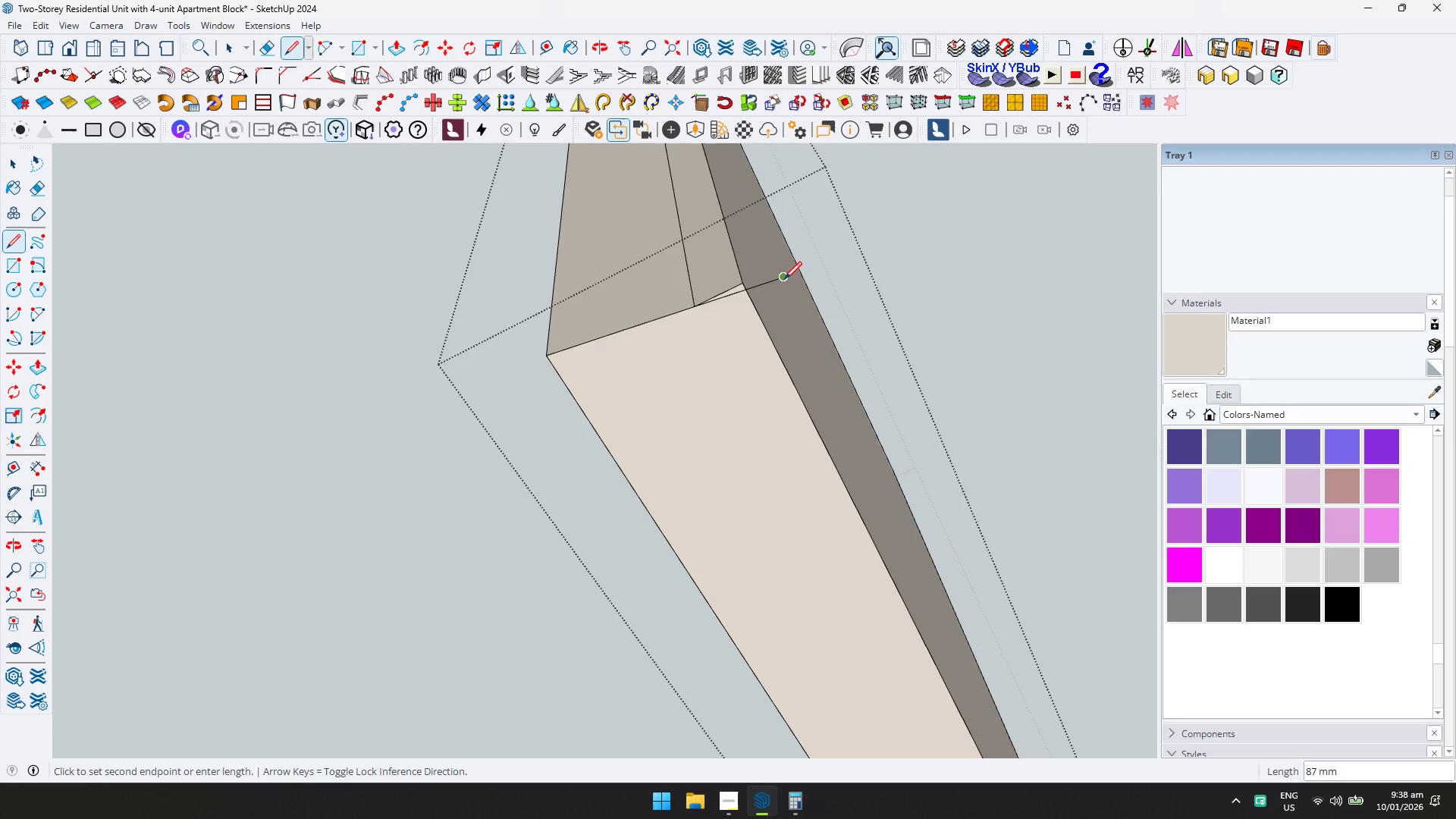 
key(E)
 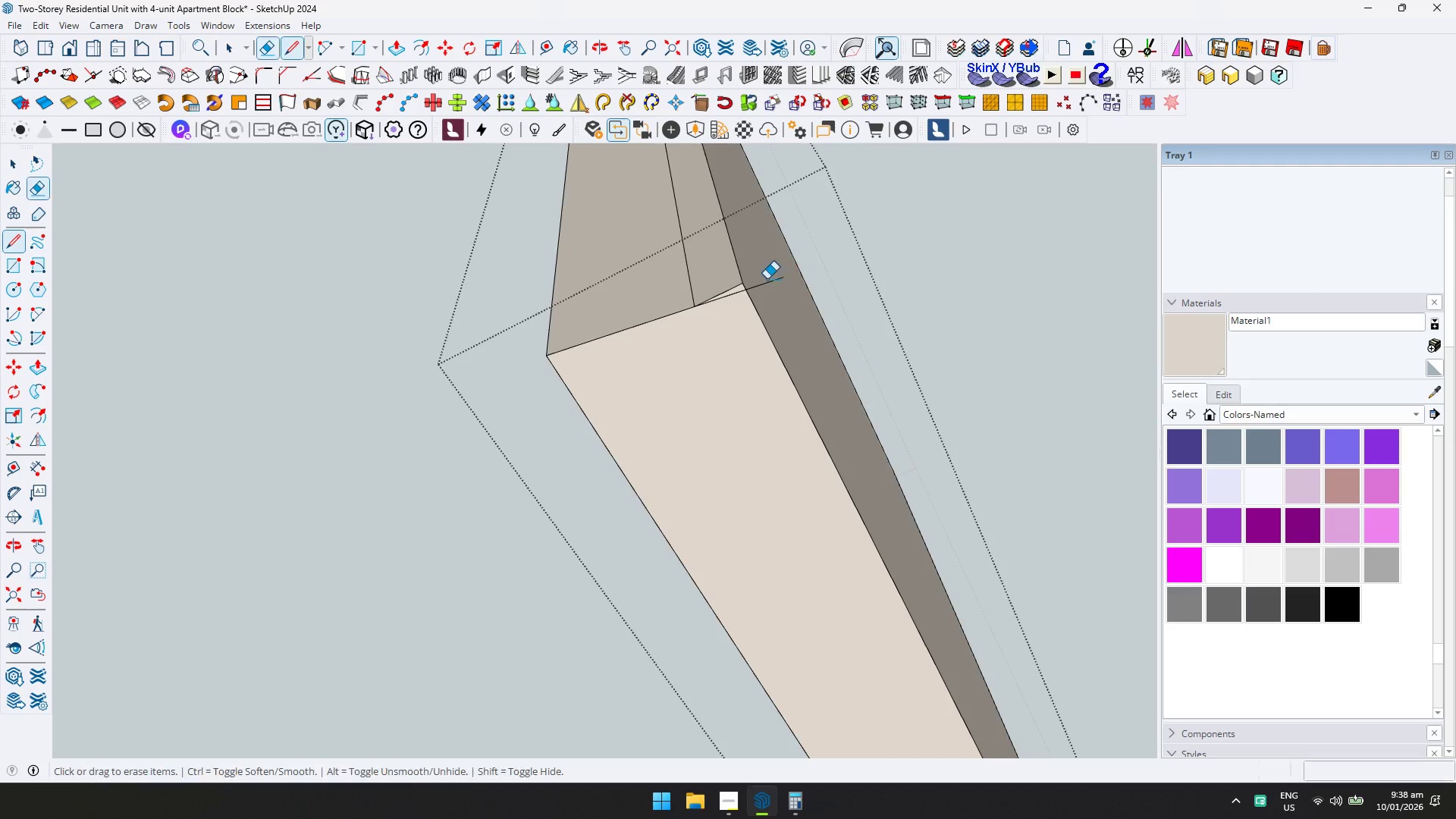 
left_click_drag(start_coordinate=[767, 279], to_coordinate=[768, 288])
 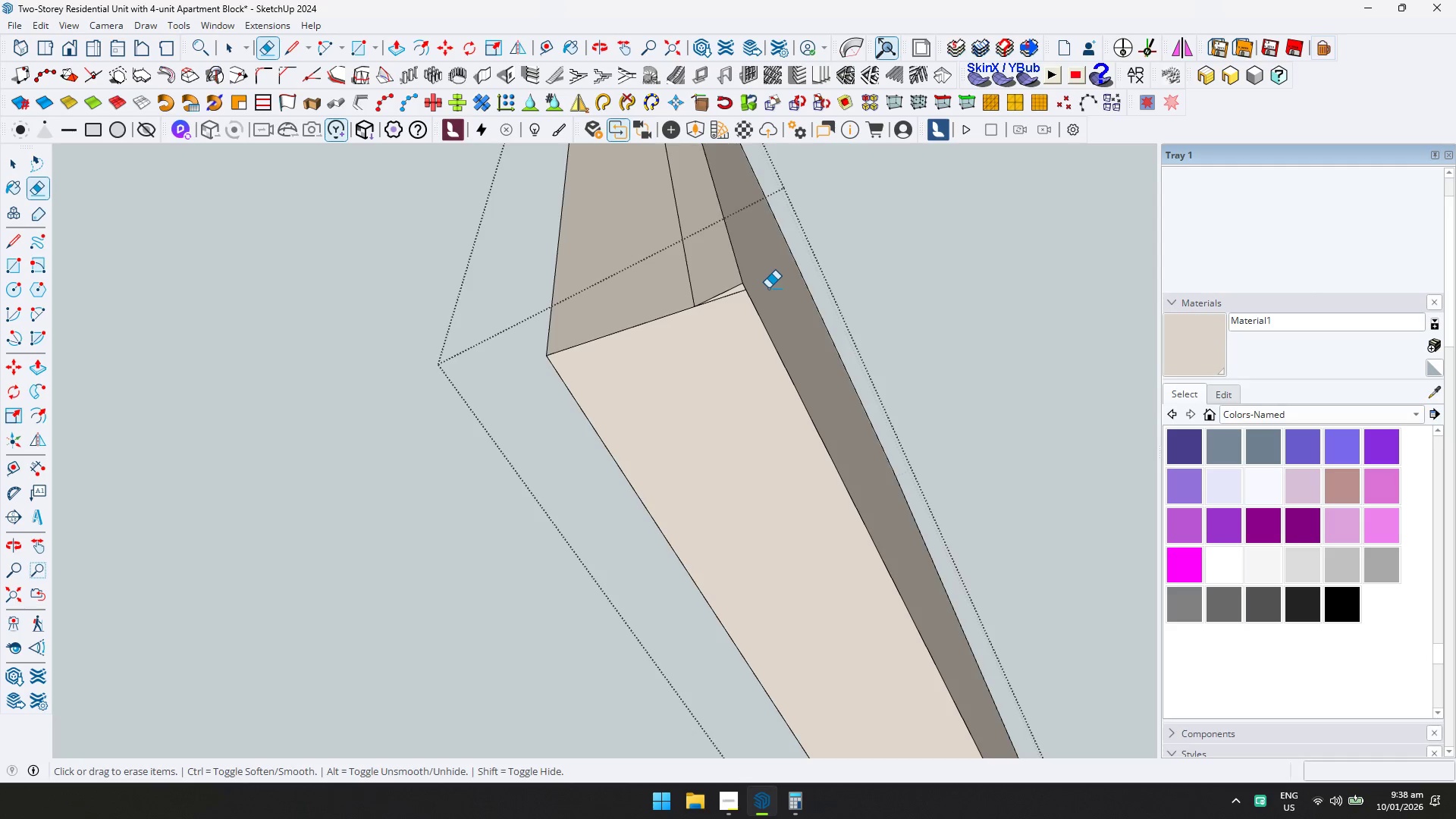 
key(P)
 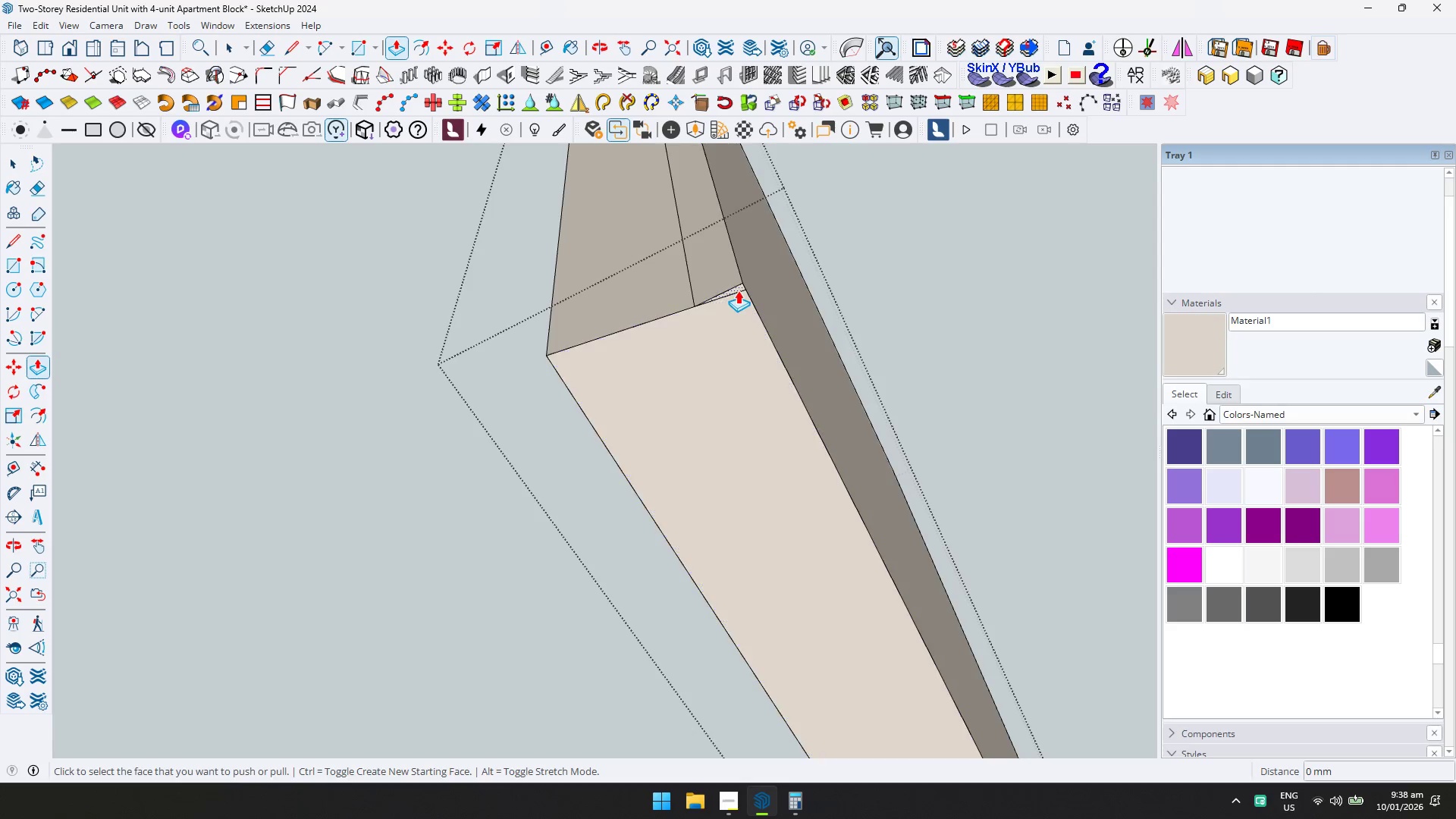 
left_click([738, 290])
 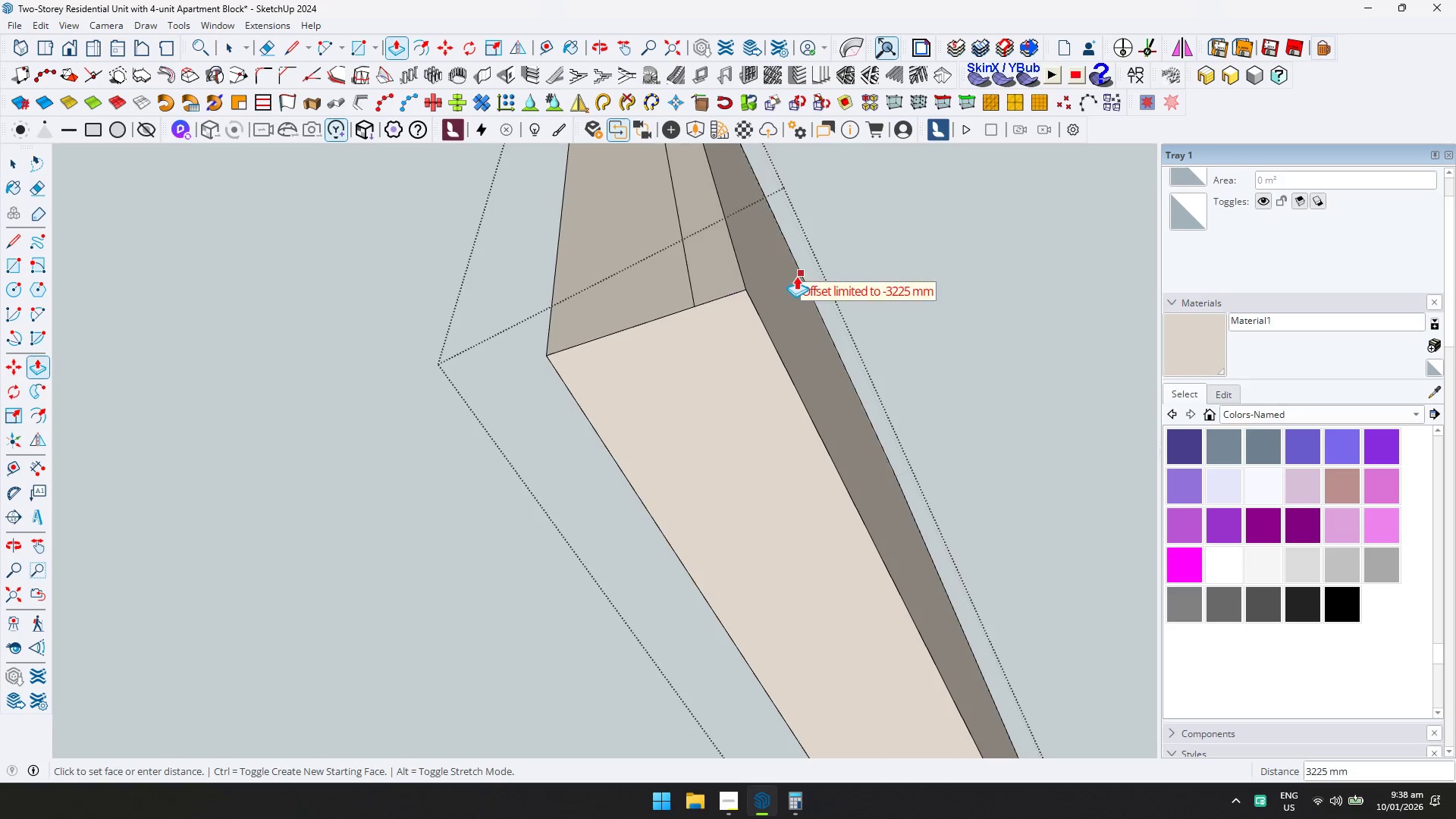 
left_click([796, 276])
 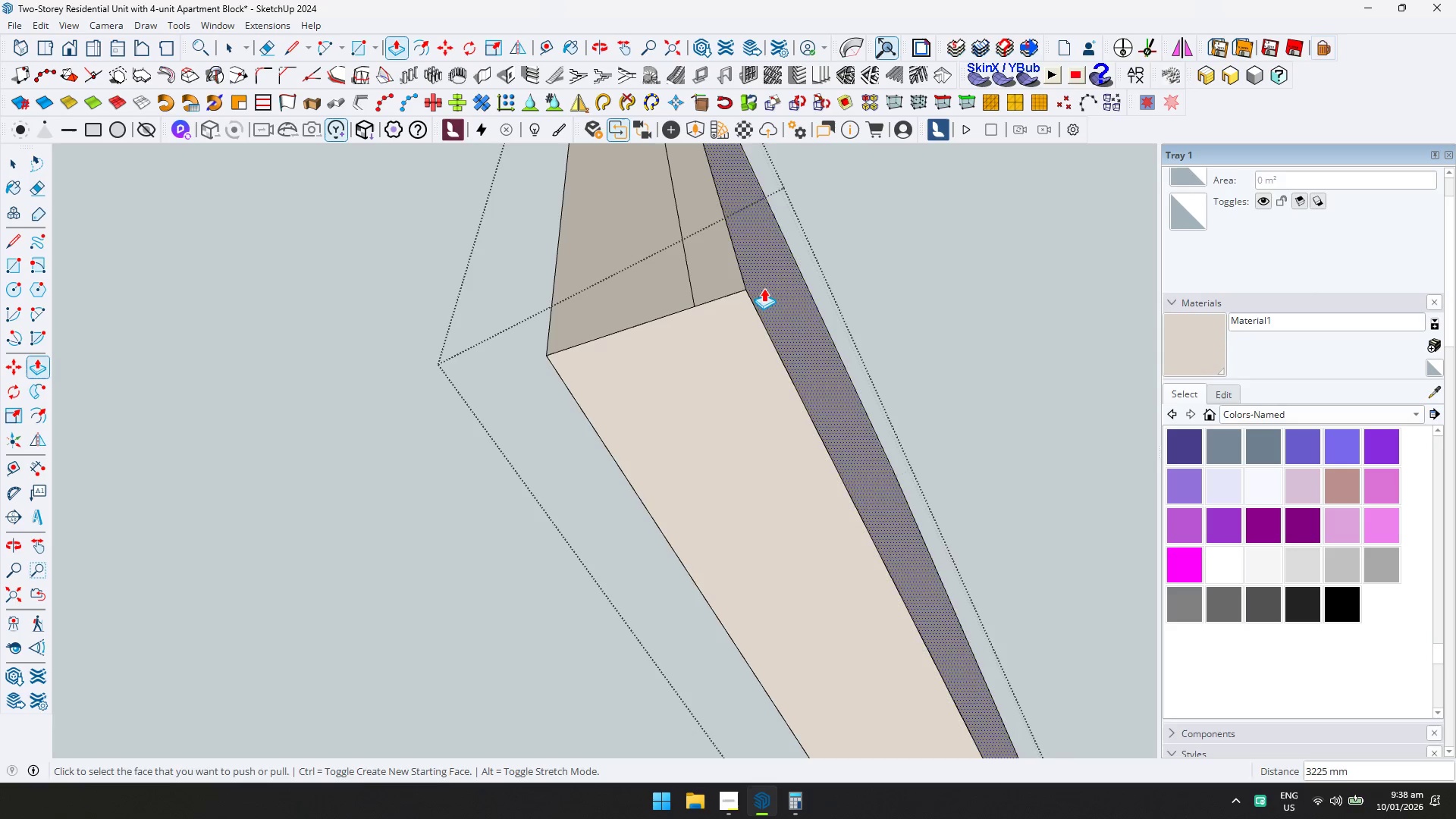 
key(E)
 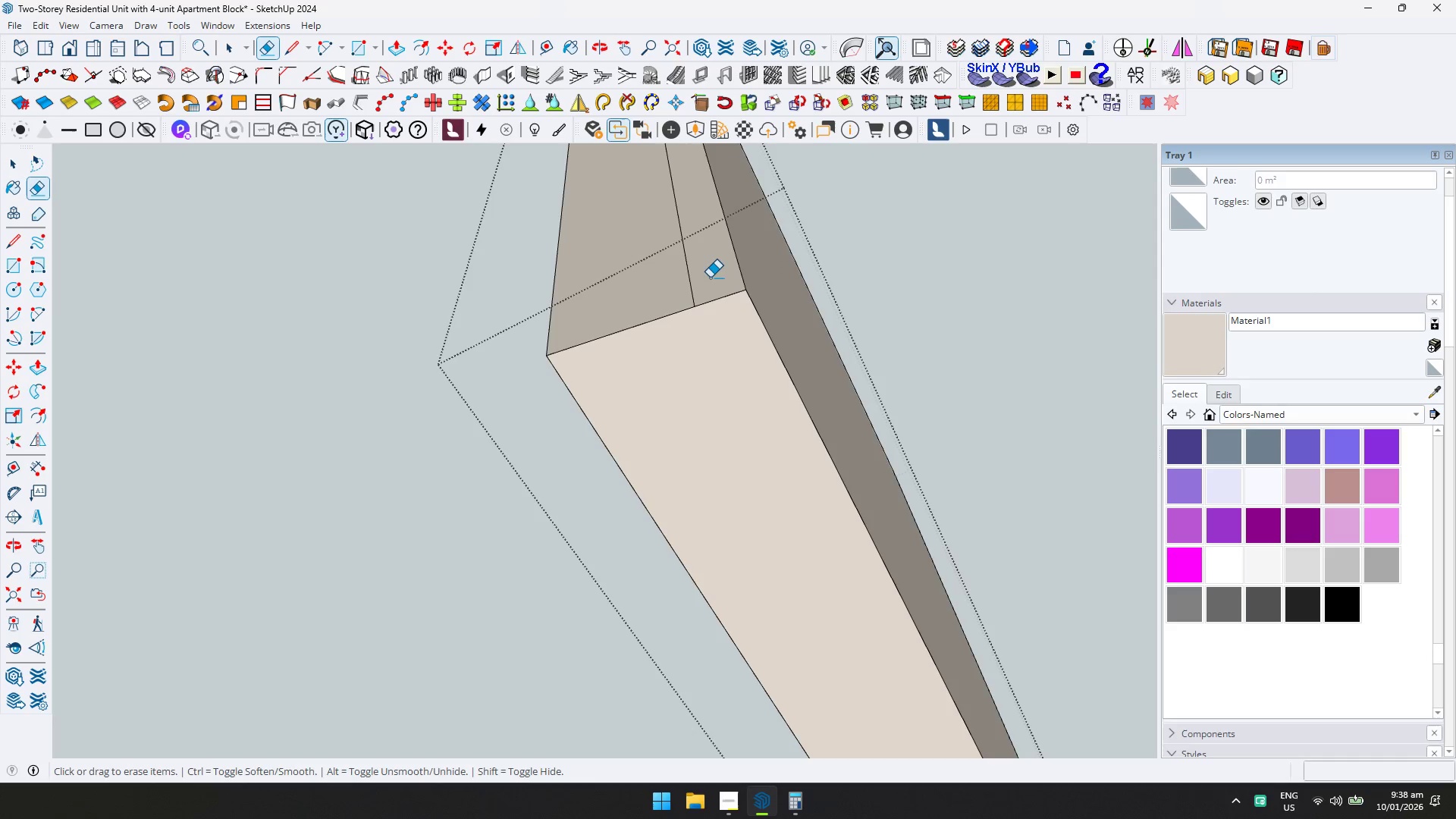 
left_click_drag(start_coordinate=[710, 278], to_coordinate=[683, 275])
 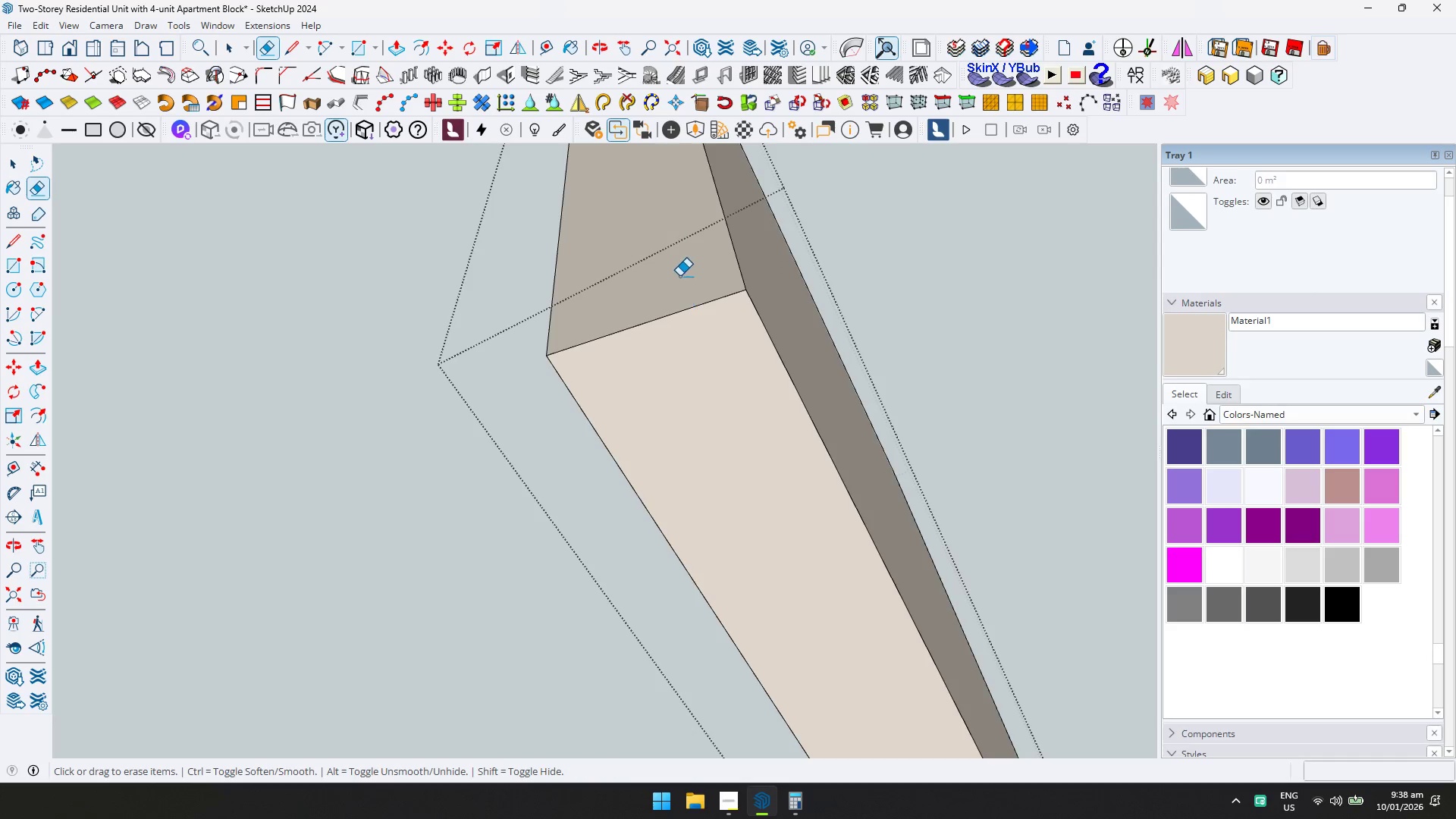 
key(Space)
 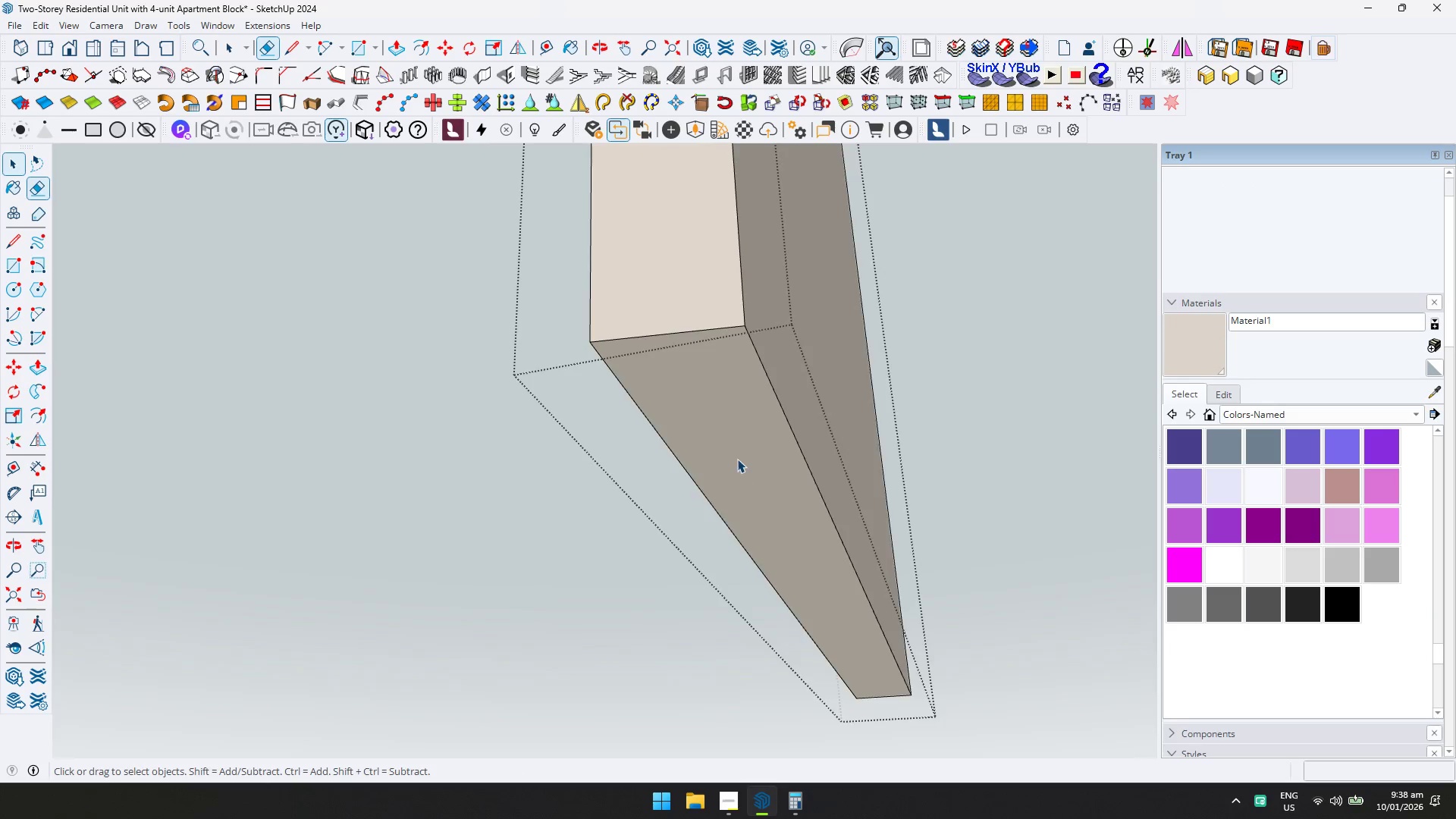 
key(Escape)
 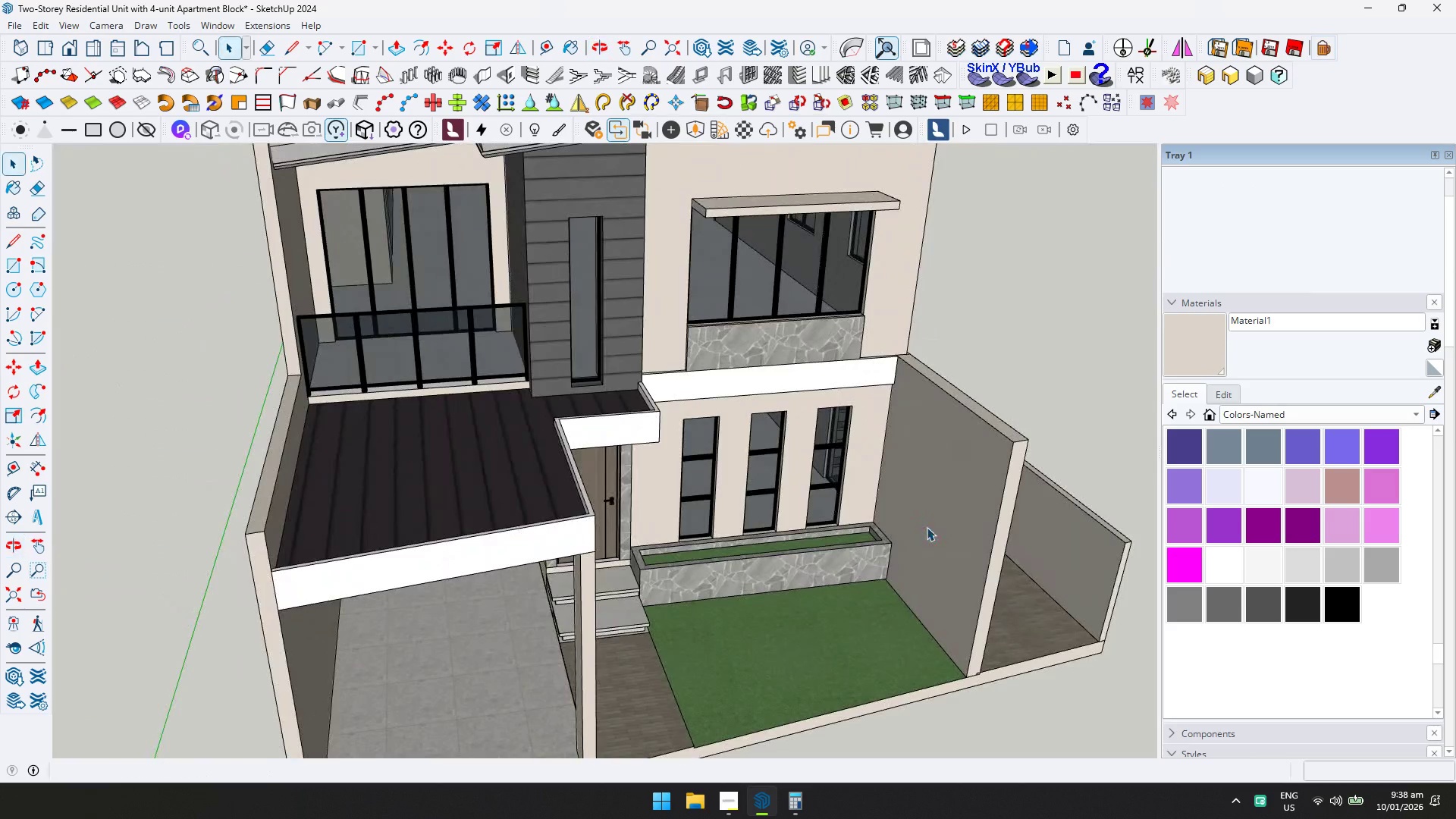 
scroll: coordinate [924, 491], scroll_direction: down, amount: 25.0
 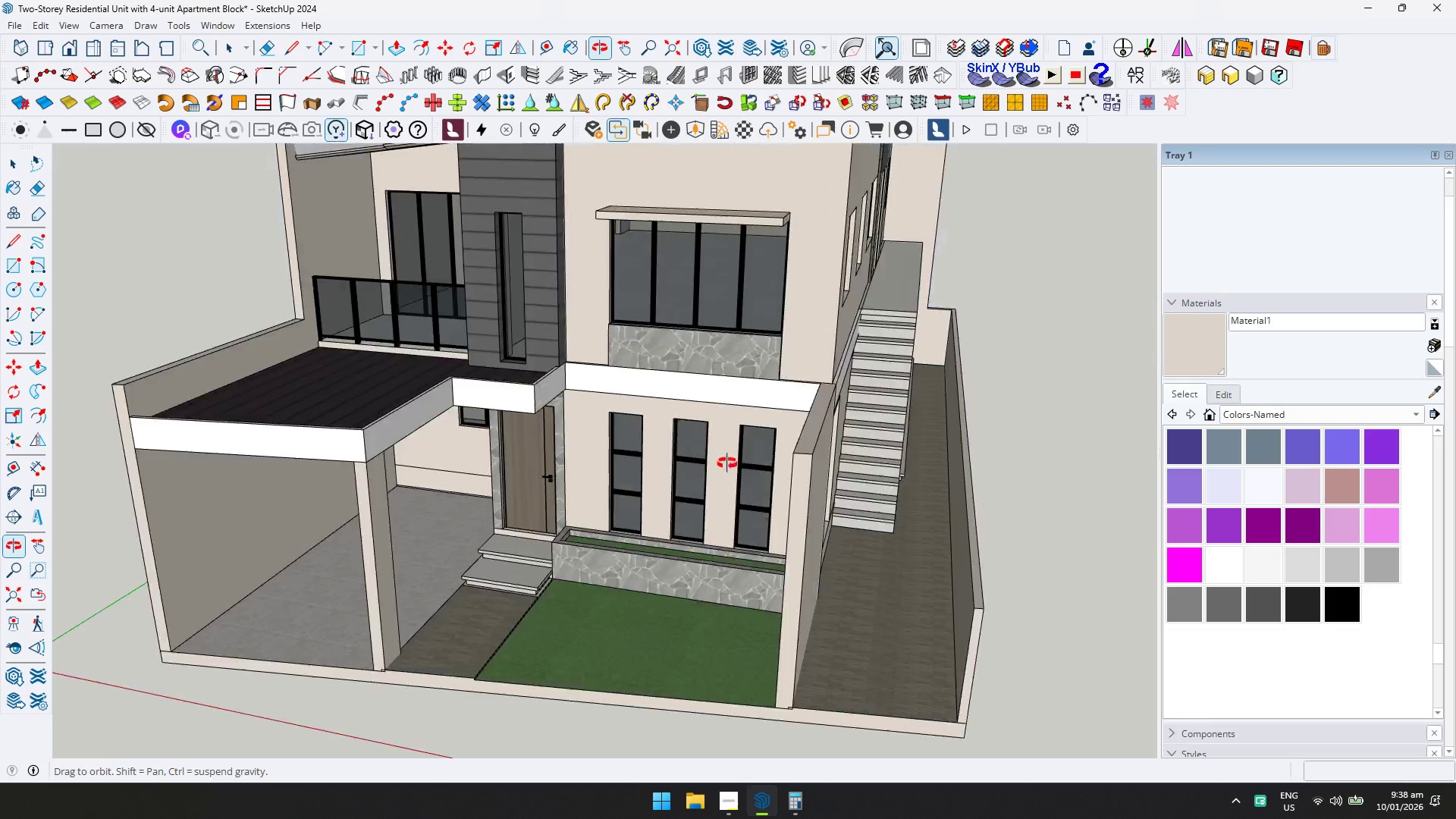 
key(Shift+ShiftLeft)
 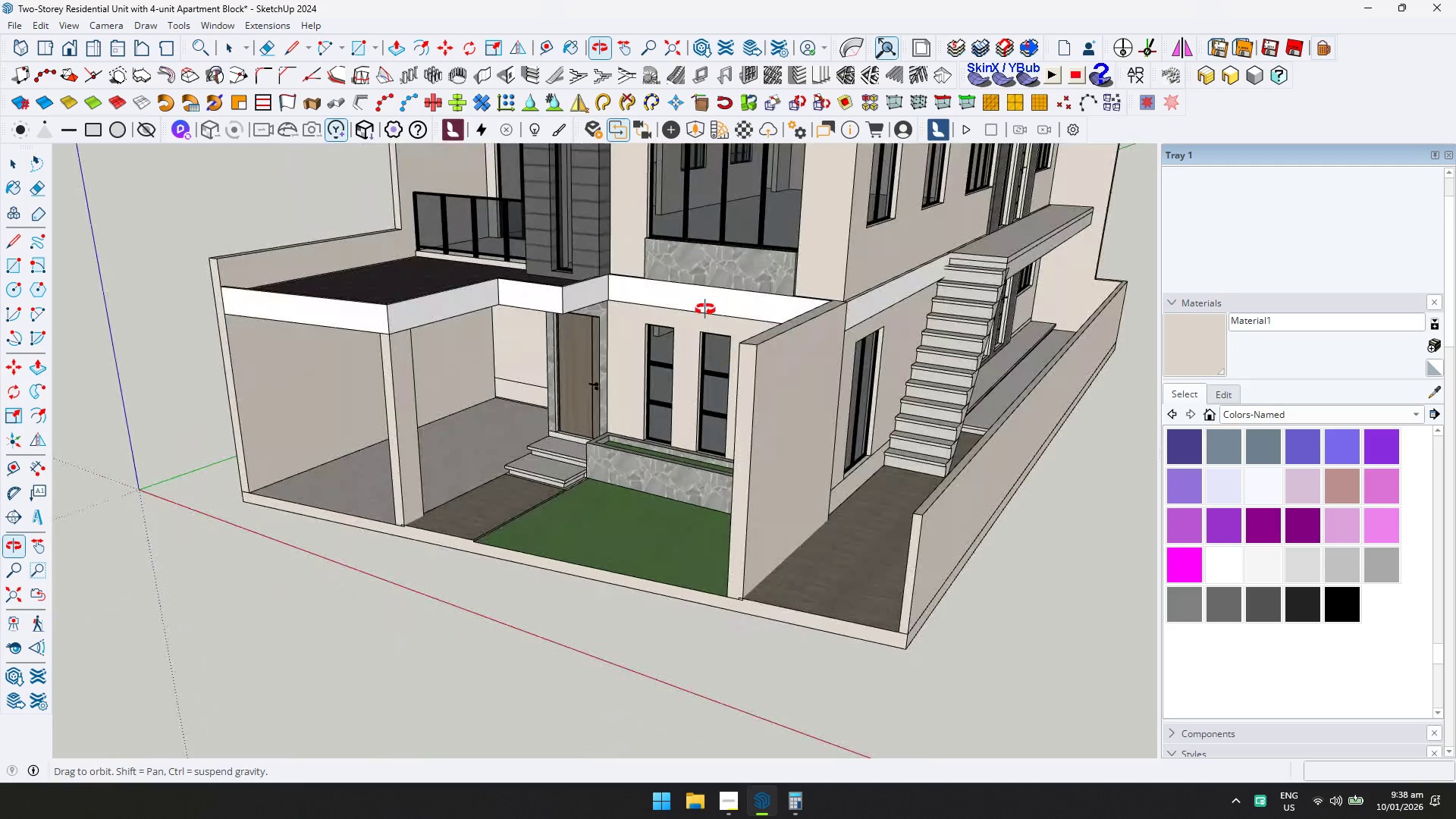 
key(Control+ControlLeft)
 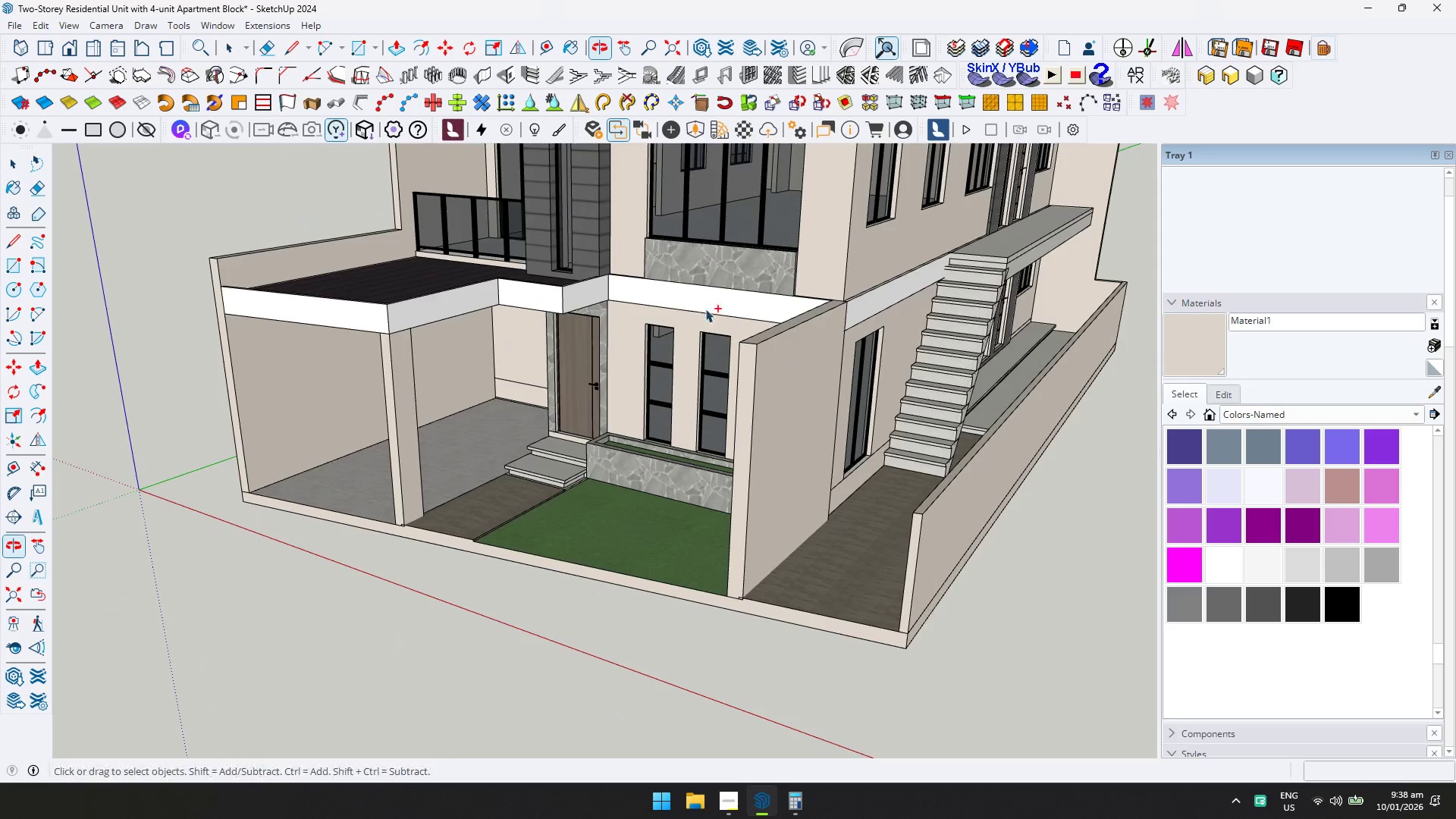 
key(Control+S)
 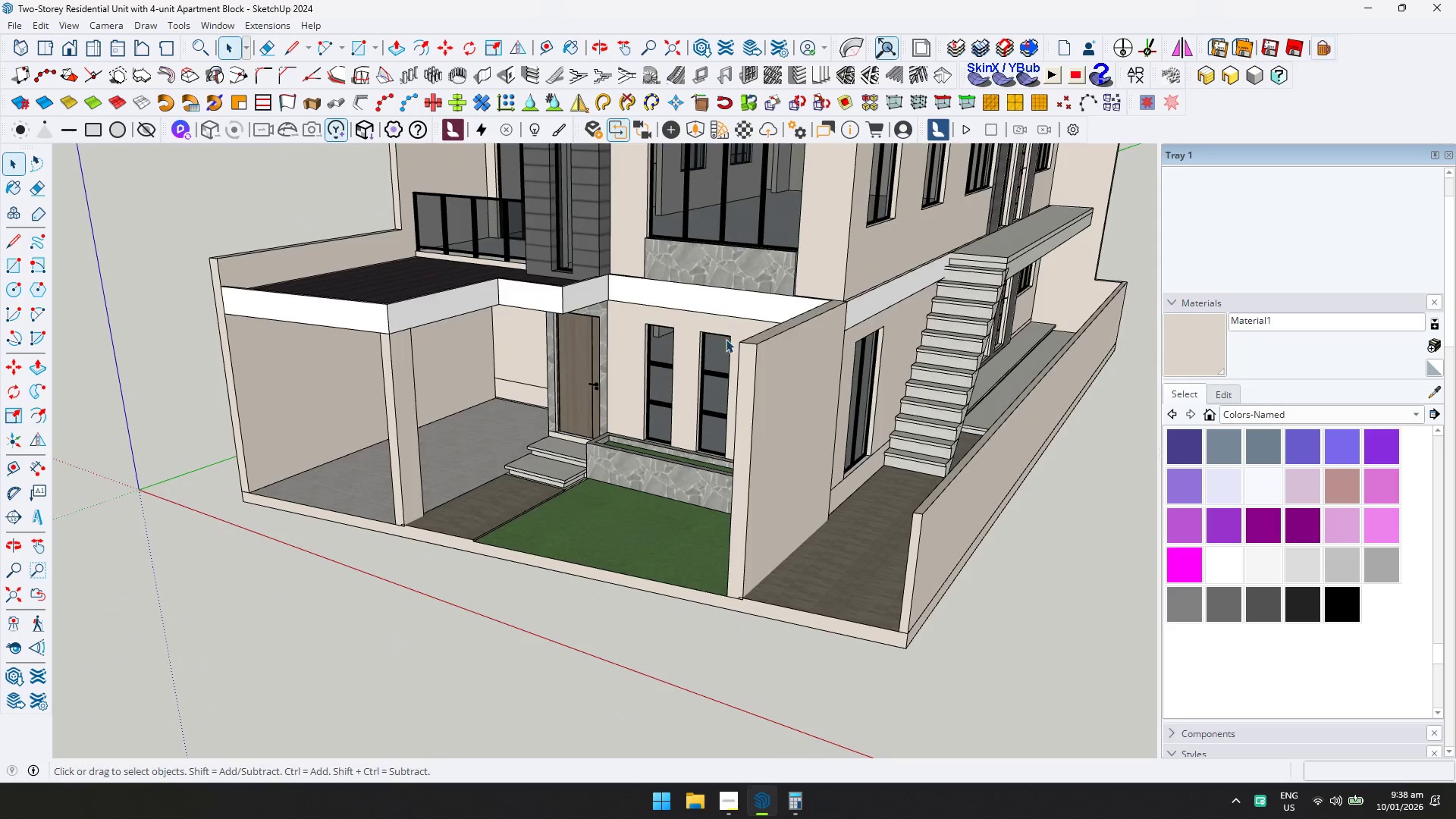 
scroll: coordinate [728, 426], scroll_direction: down, amount: 4.0
 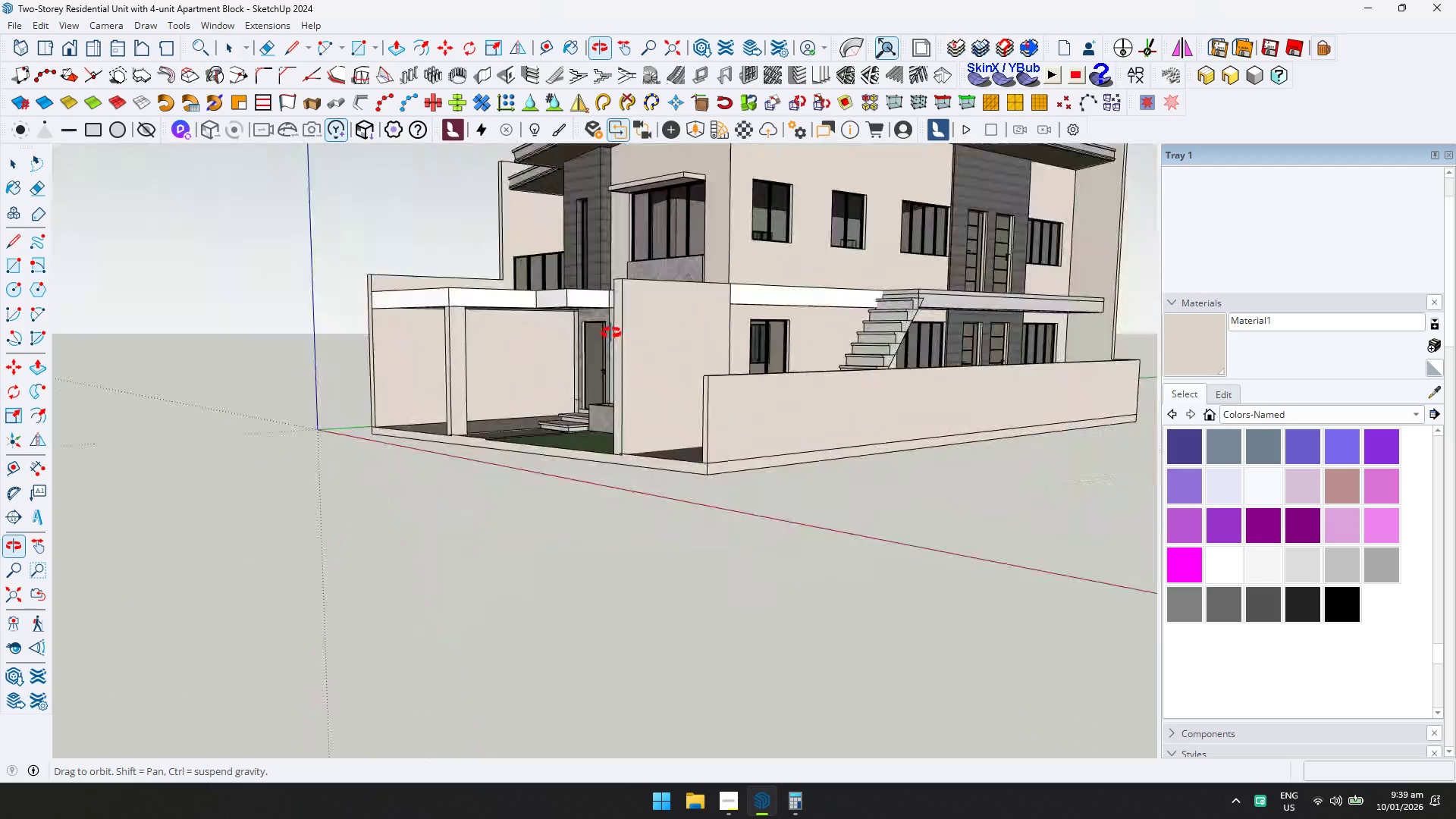 
key(Shift+ShiftLeft)
 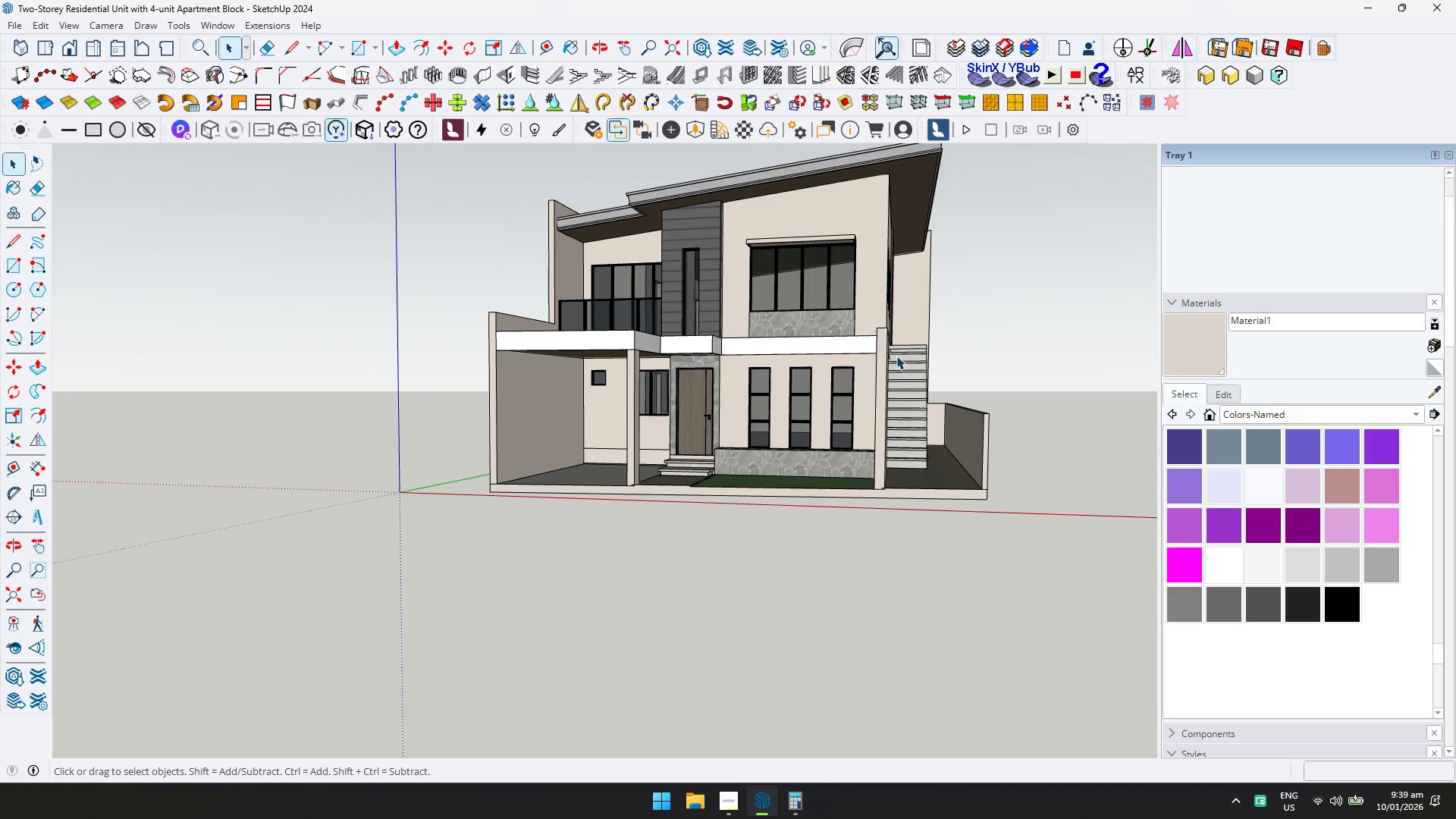 
wait(7.23)
 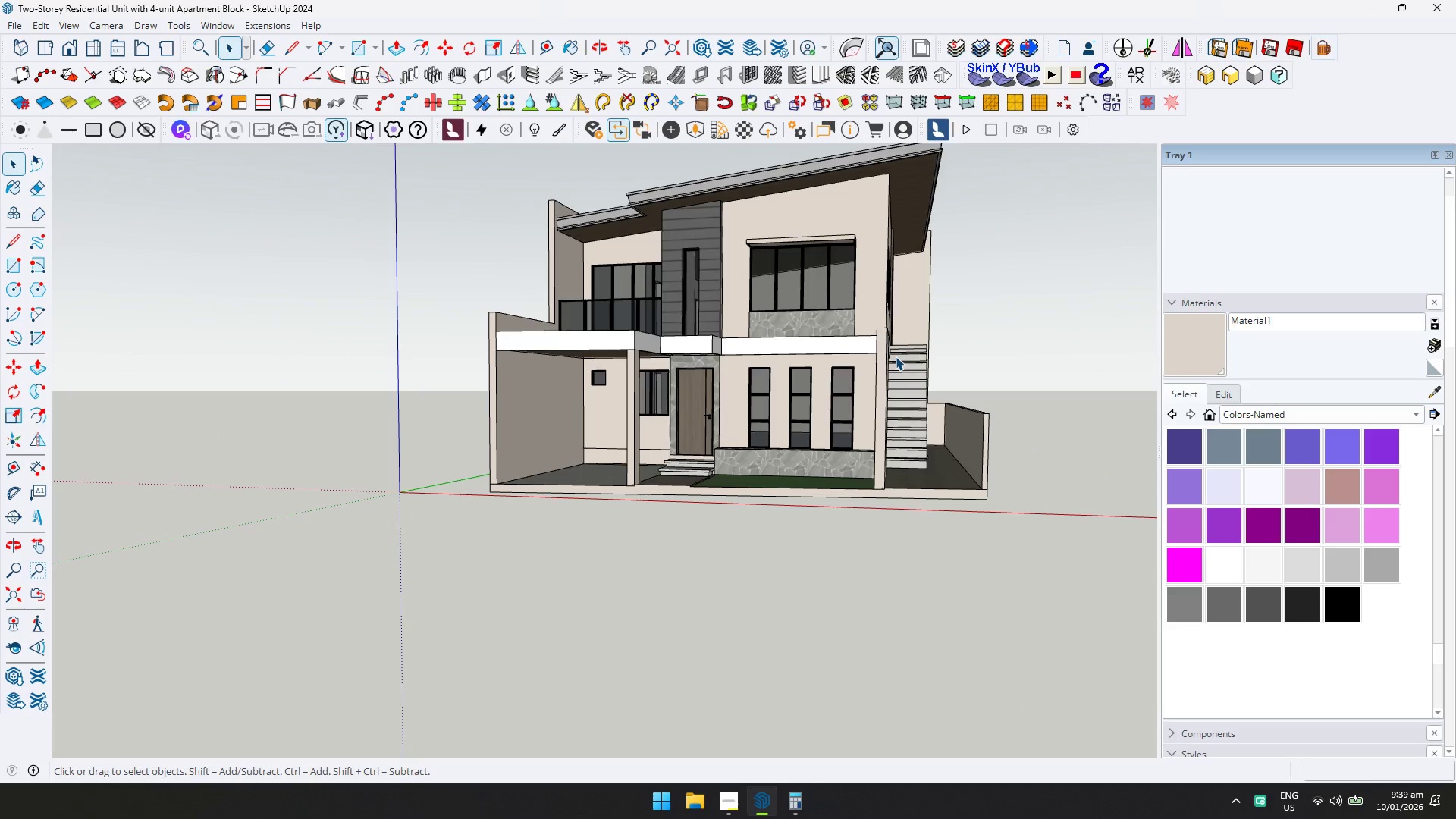 
key(Control+ControlLeft)
 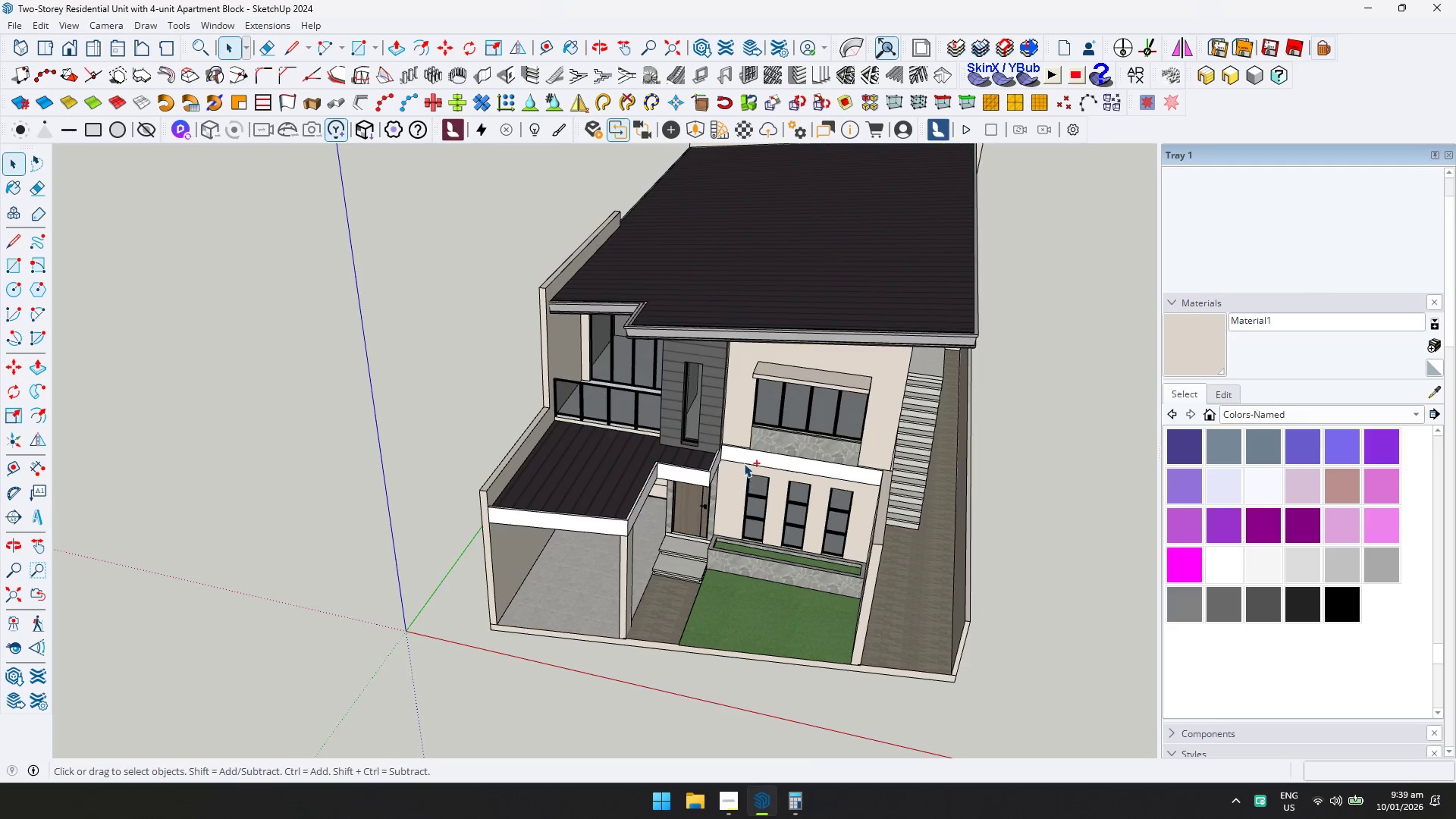 
key(Control+S)
 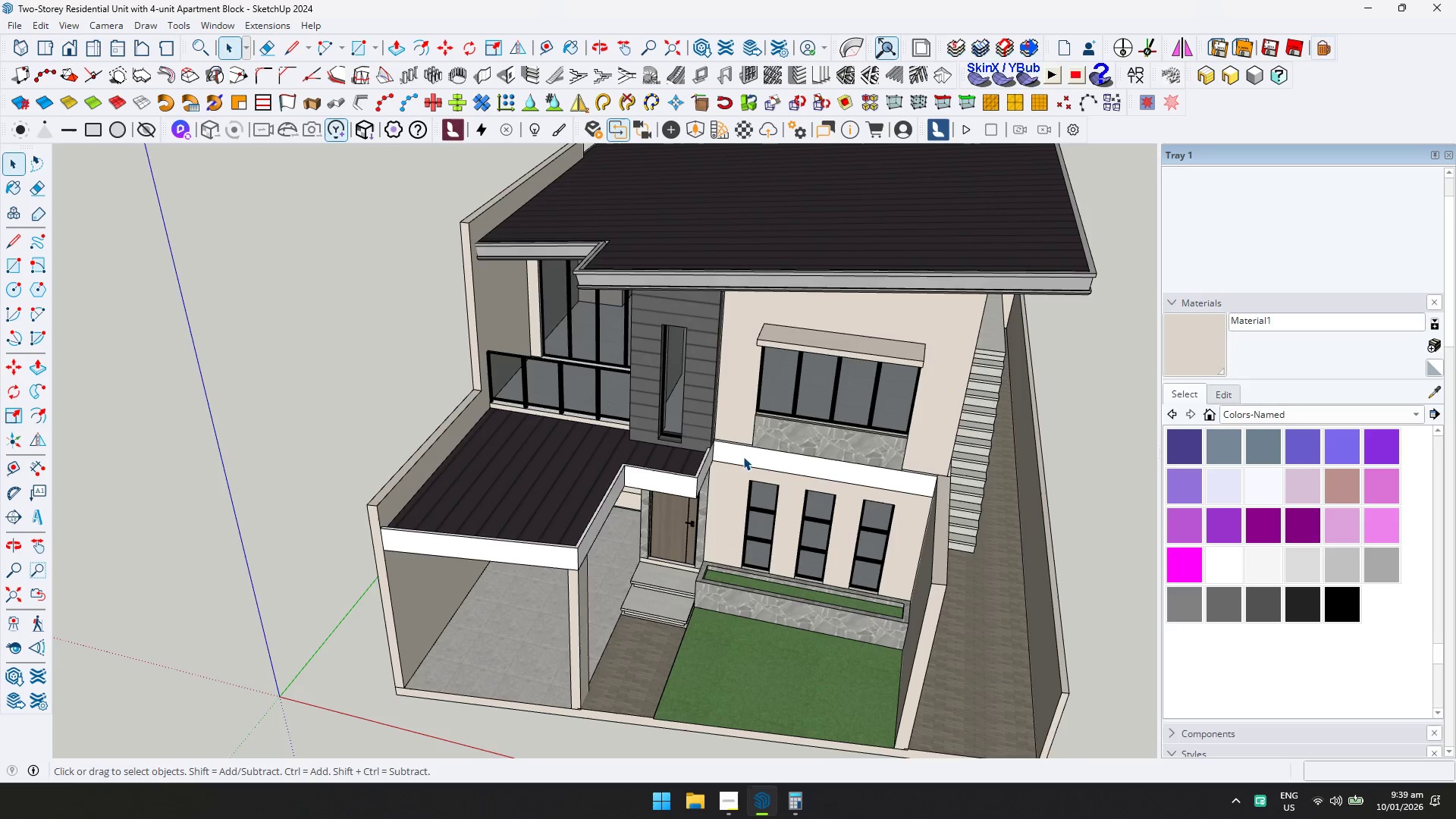 
hold_key(key=ShiftLeft, duration=0.33)
 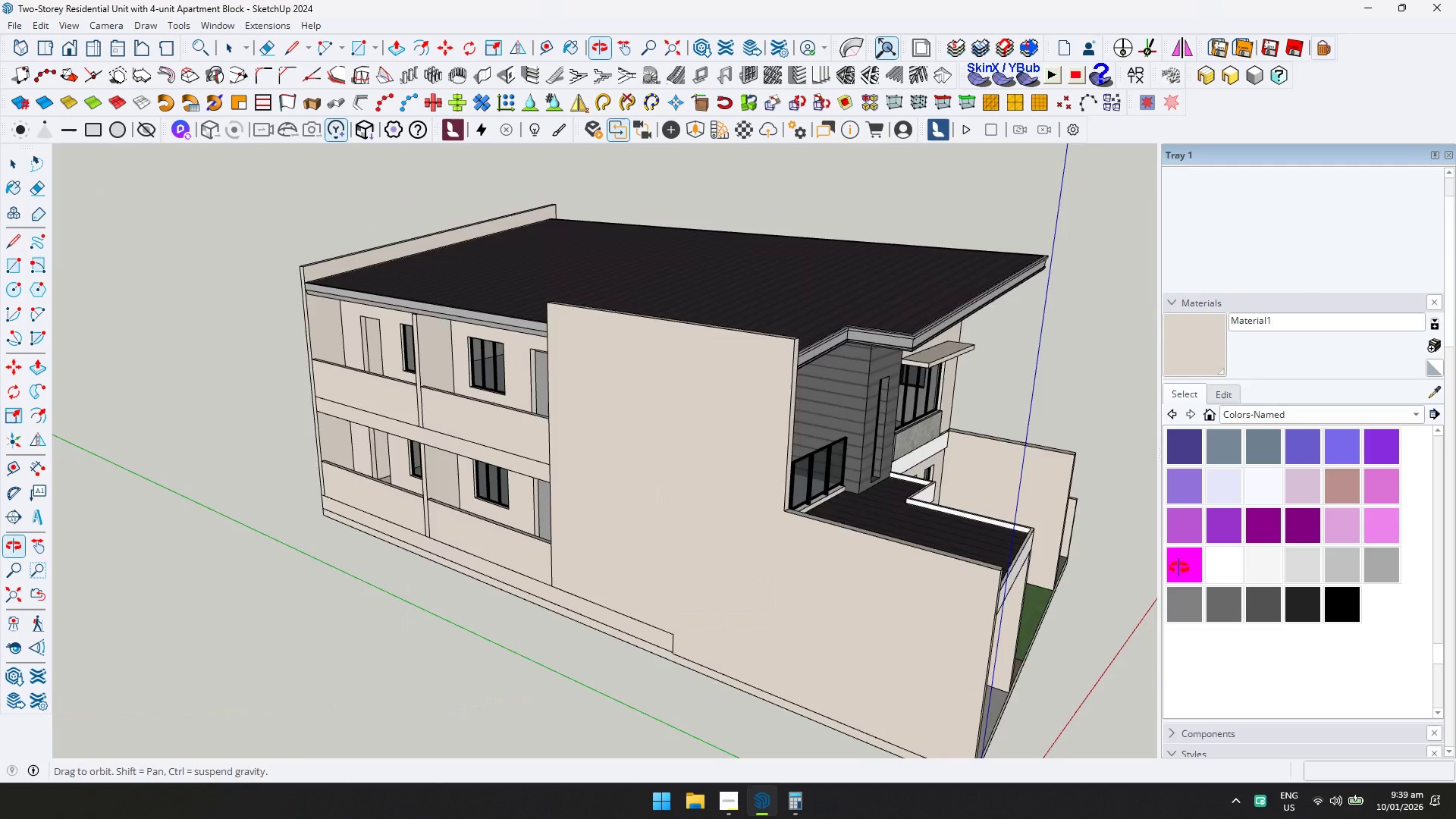 
scroll: coordinate [743, 457], scroll_direction: up, amount: 4.0
 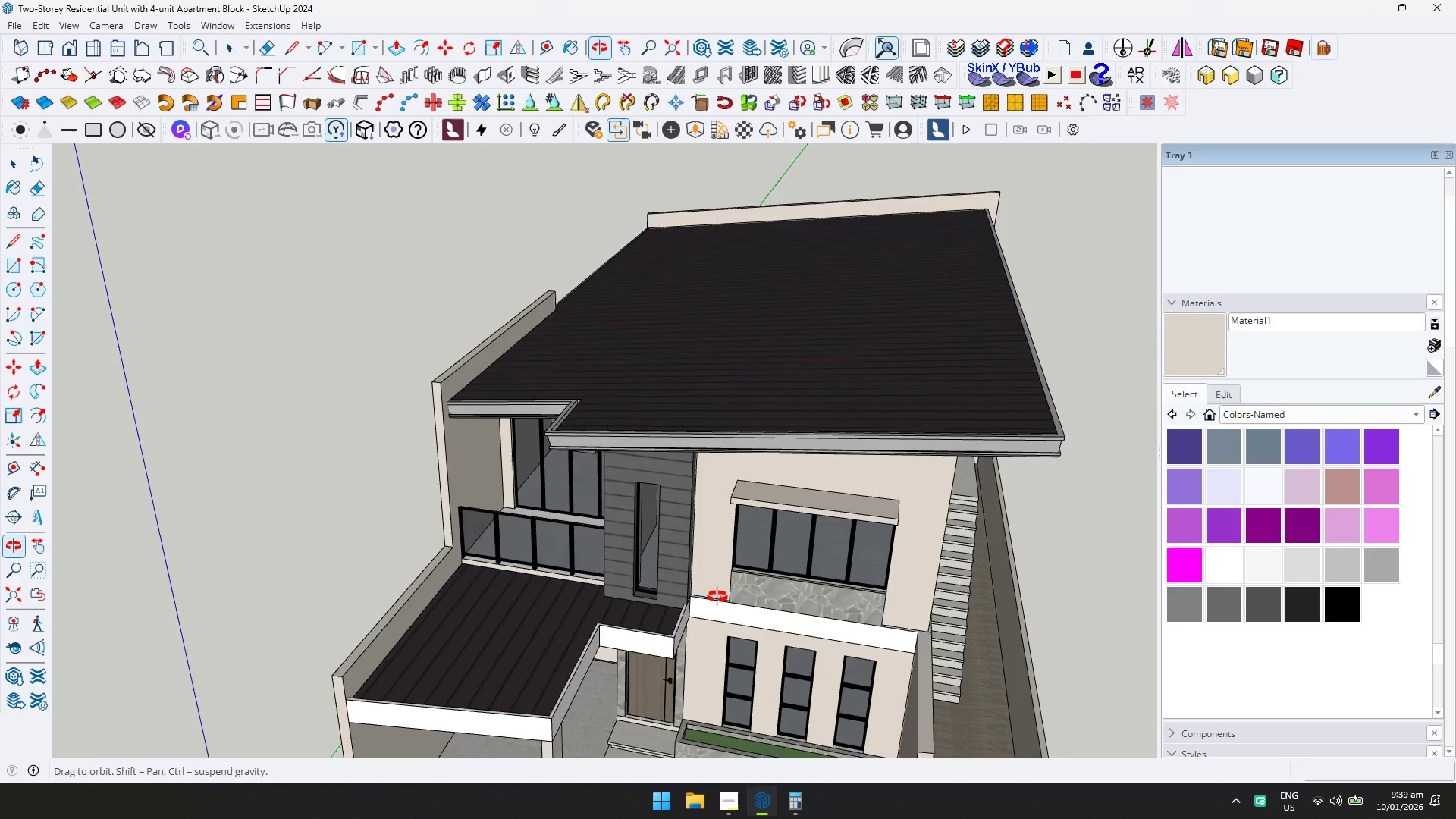 
key(Shift+ShiftLeft)
 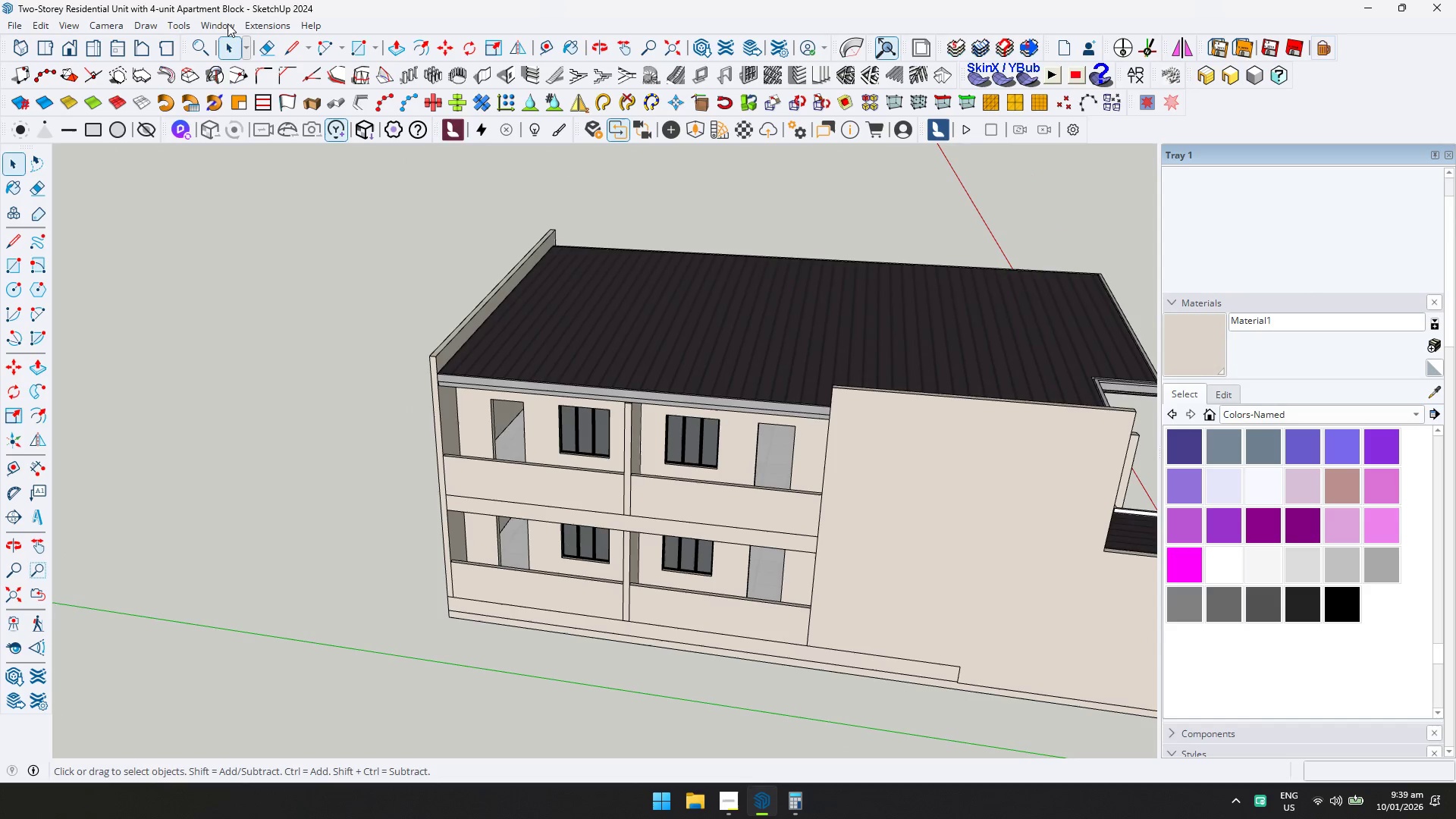 
left_click([221, 22])
 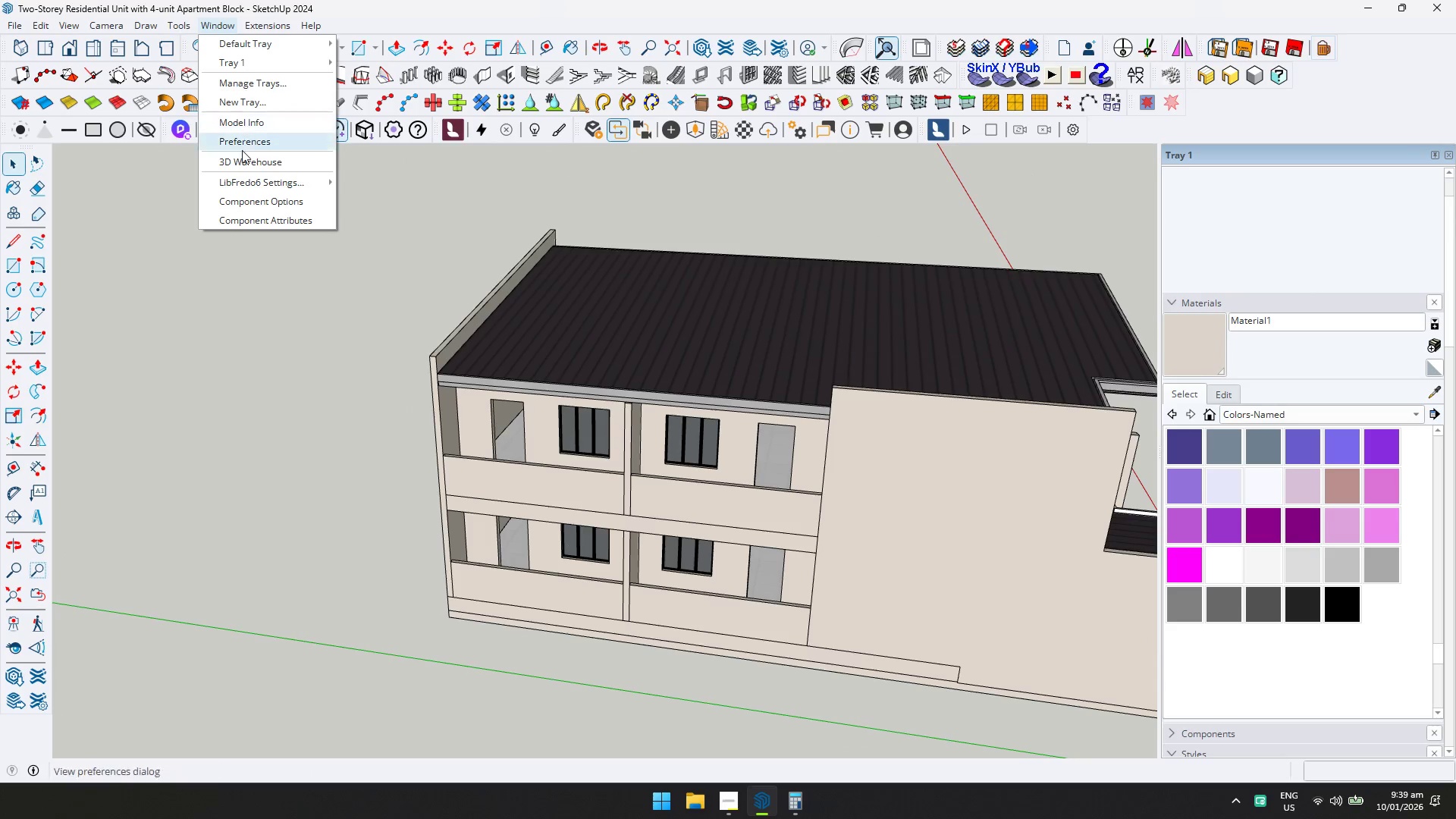 
left_click([239, 160])
 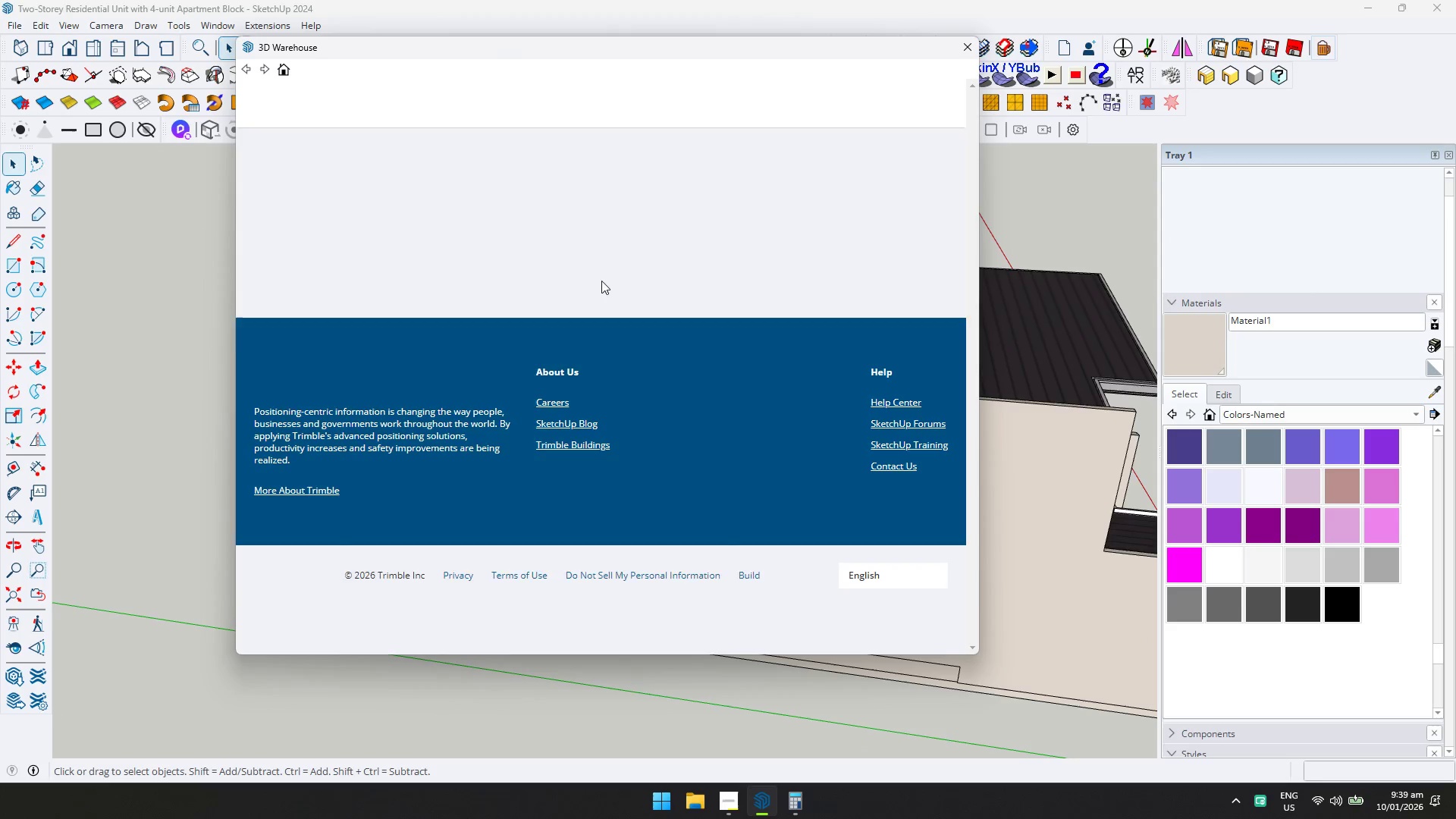 
left_click([474, 116])
 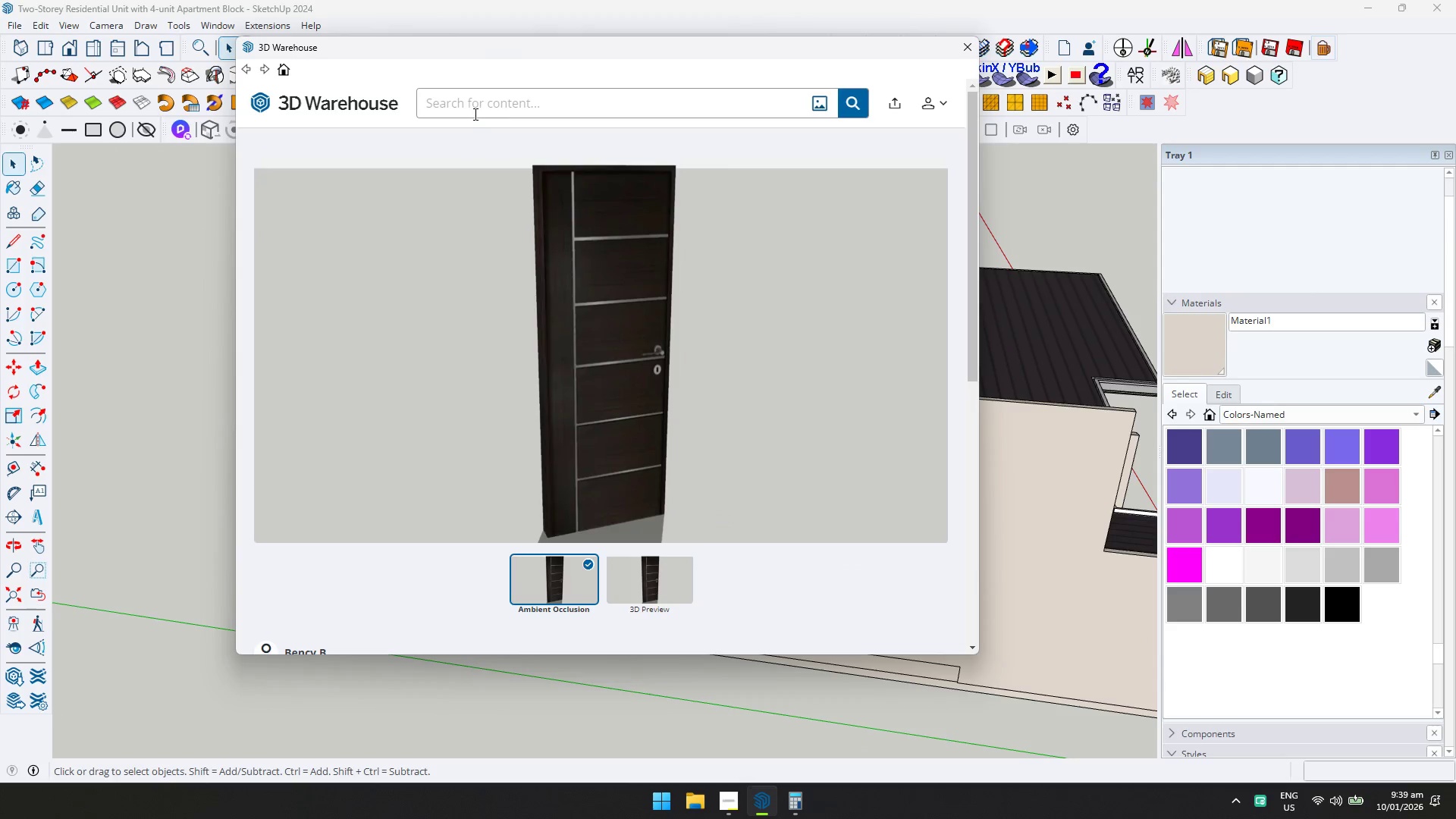 
type(DORR)
key(Backspace)
key(Backspace)
type(OR)
 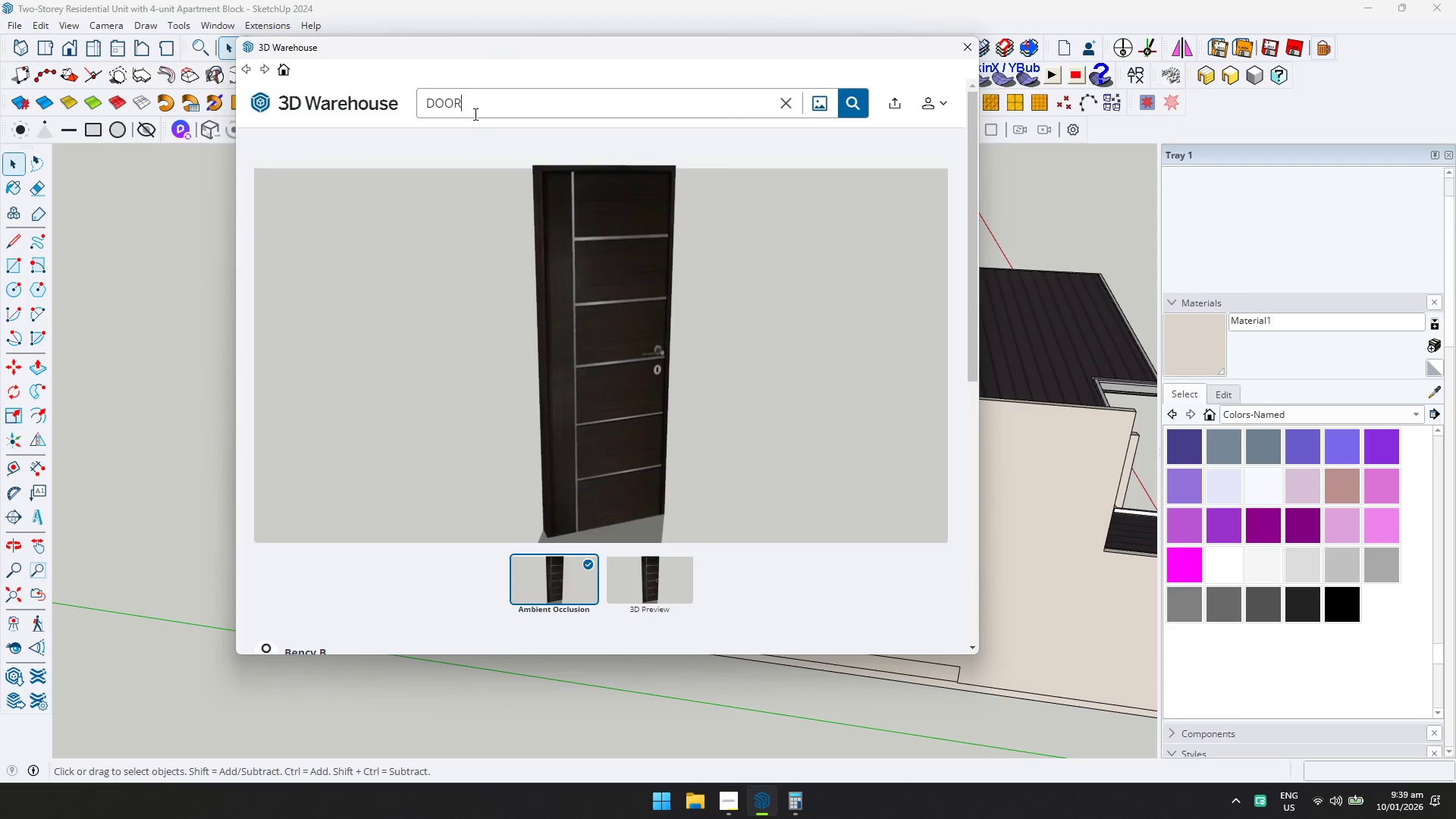 
key(Enter)
 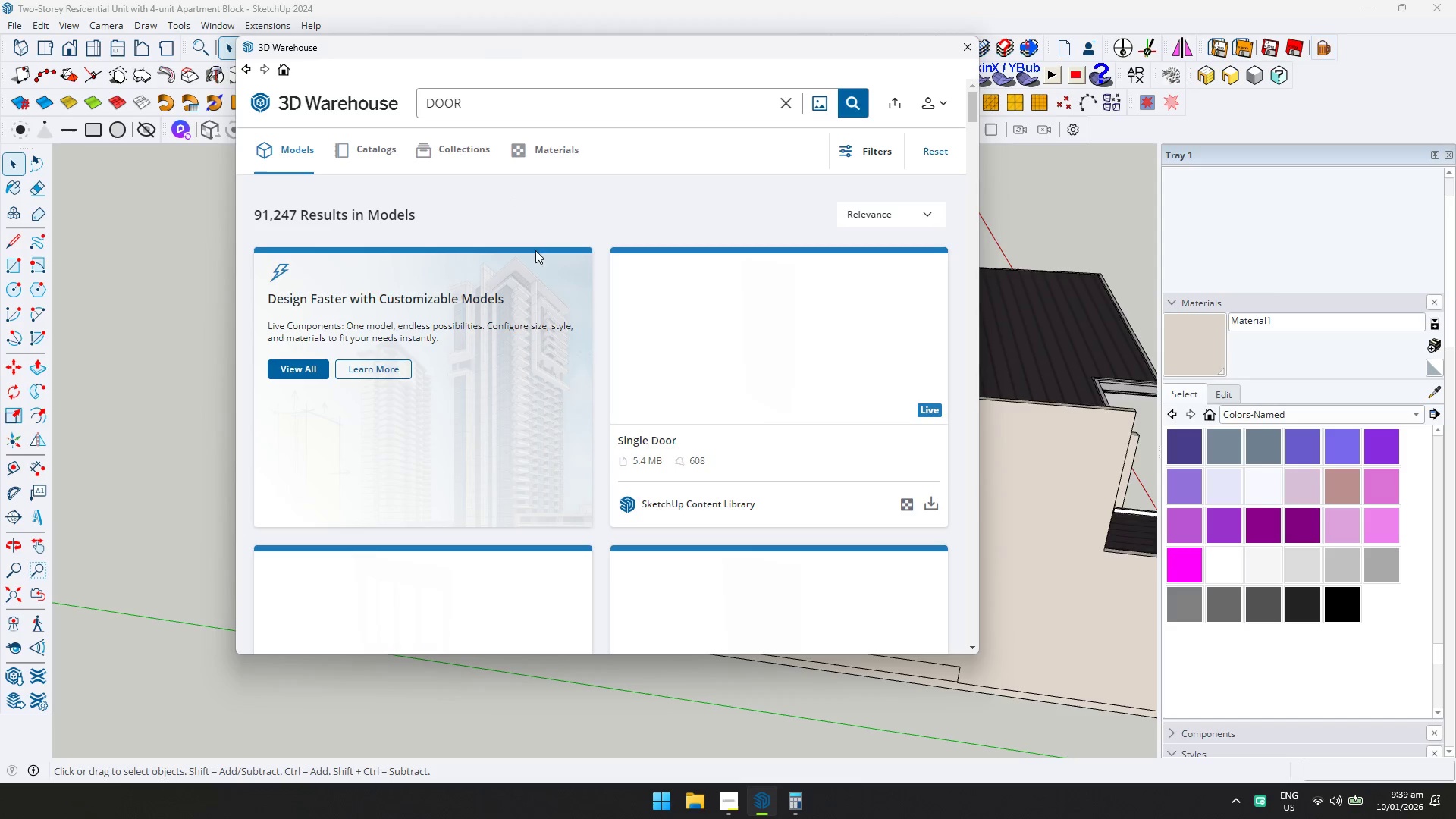 
scroll: coordinate [795, 428], scroll_direction: down, amount: 6.0
 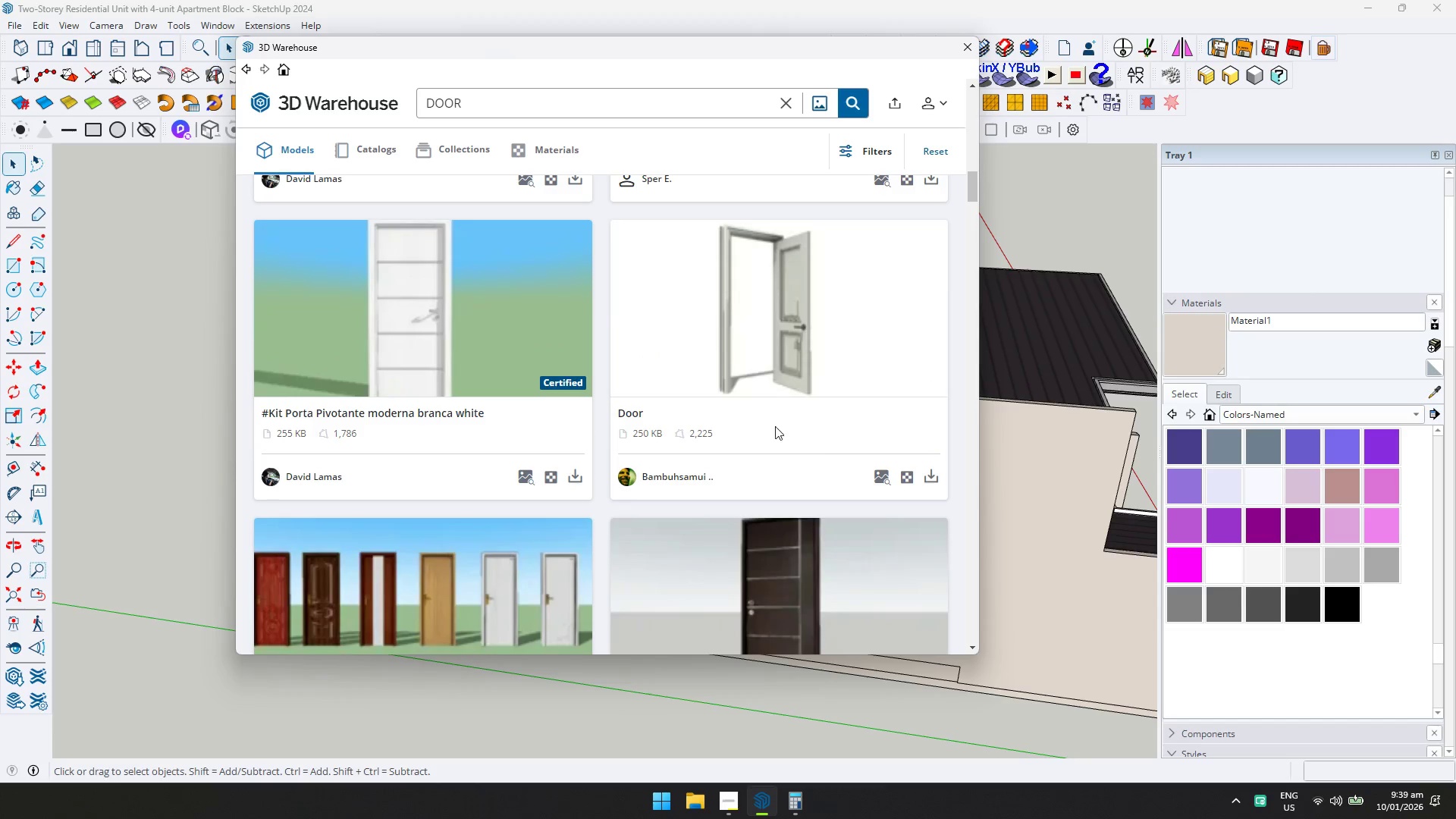 
scroll: coordinate [769, 477], scroll_direction: down, amount: 5.0
 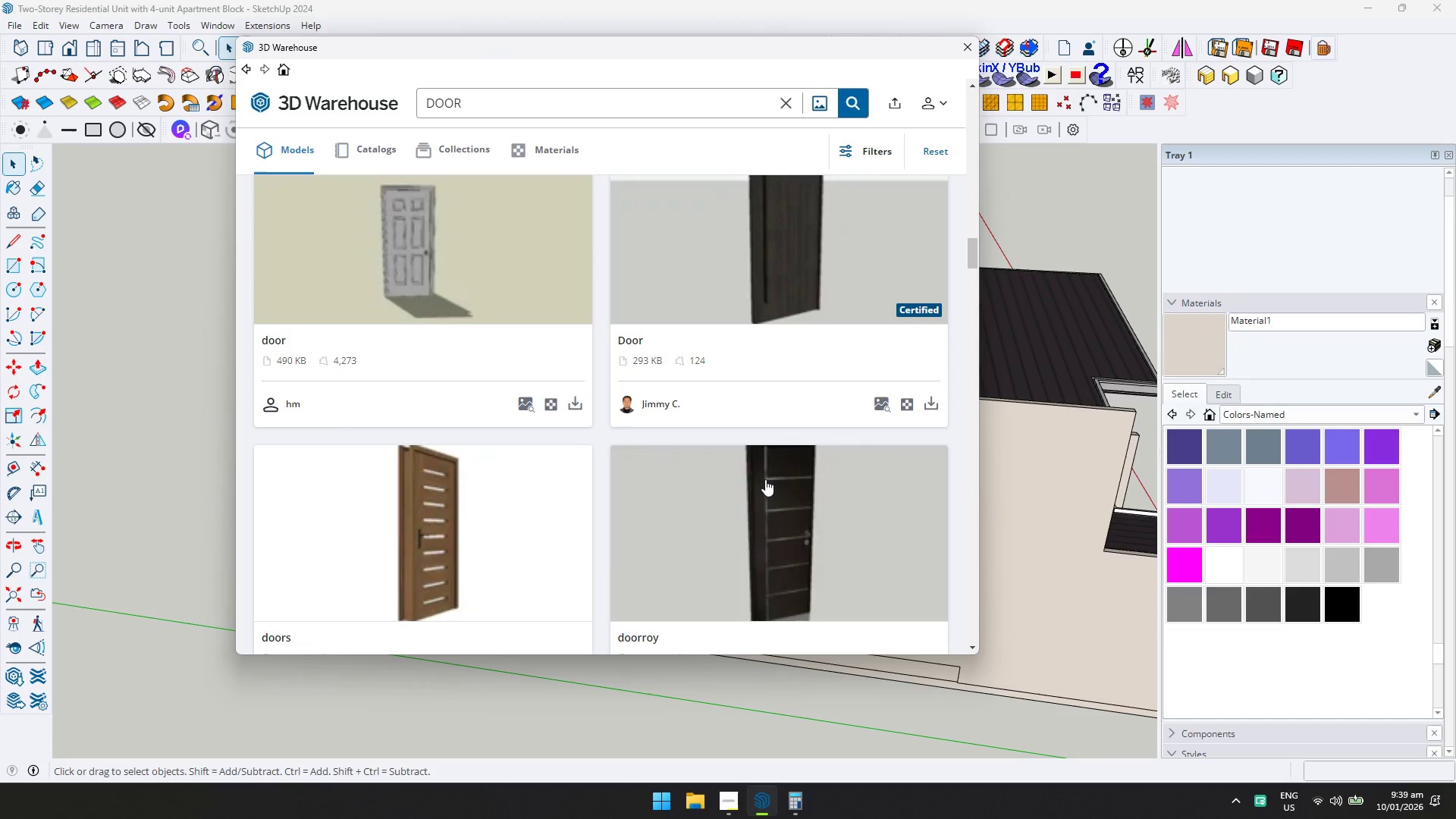 
scroll: coordinate [765, 479], scroll_direction: down, amount: 1.0
 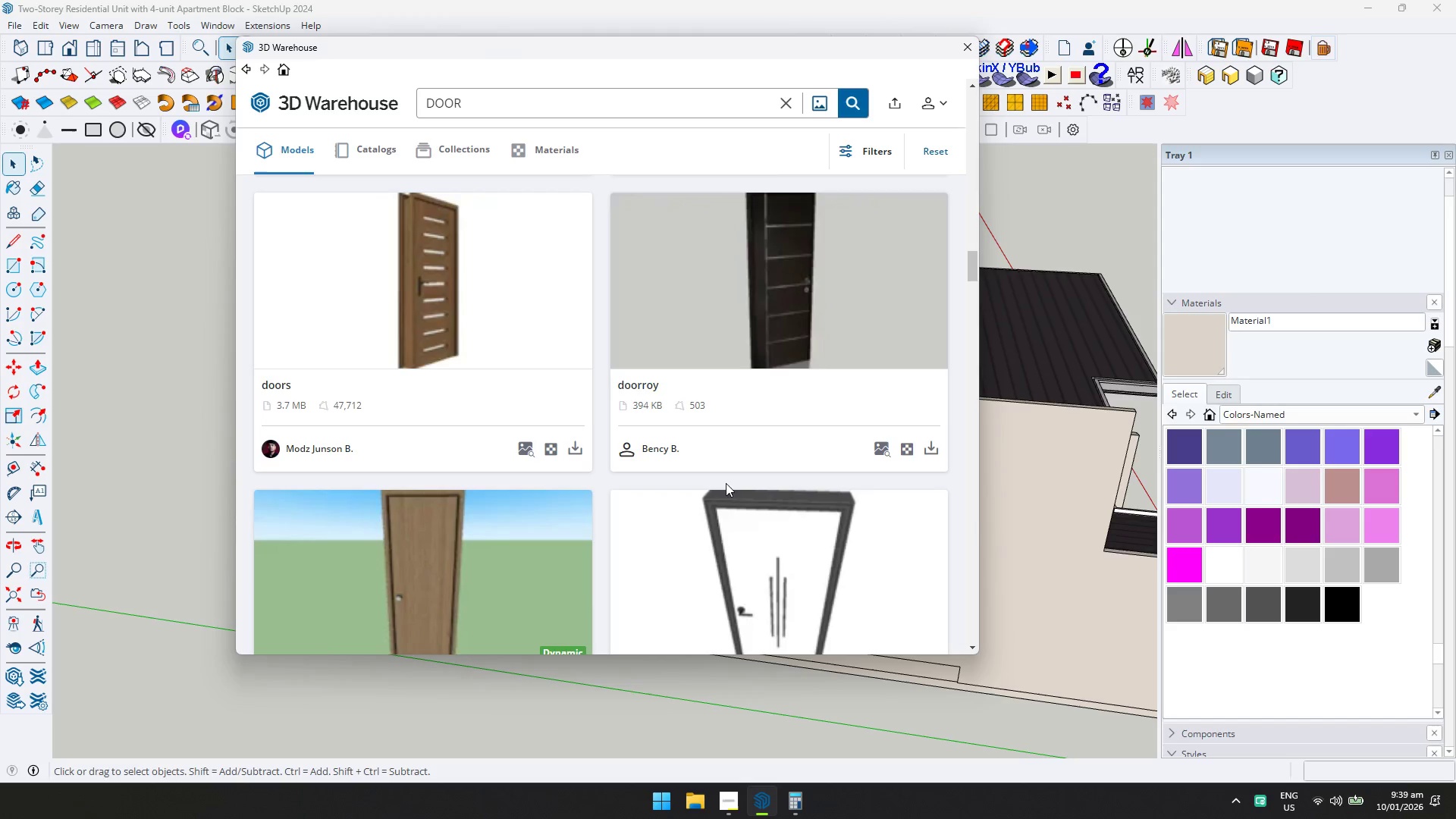 
left_click([475, 526])
 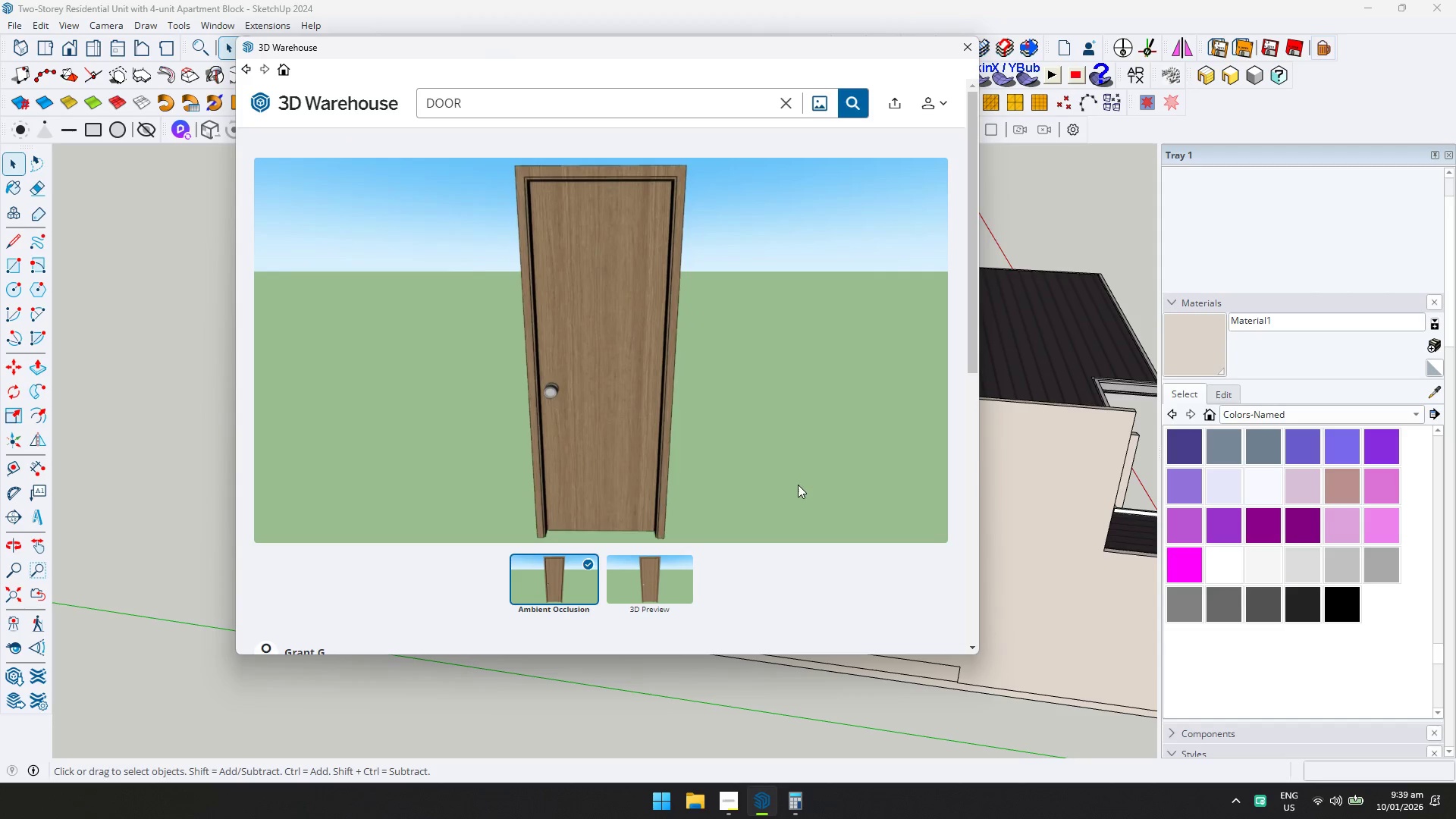 
left_click([835, 494])
 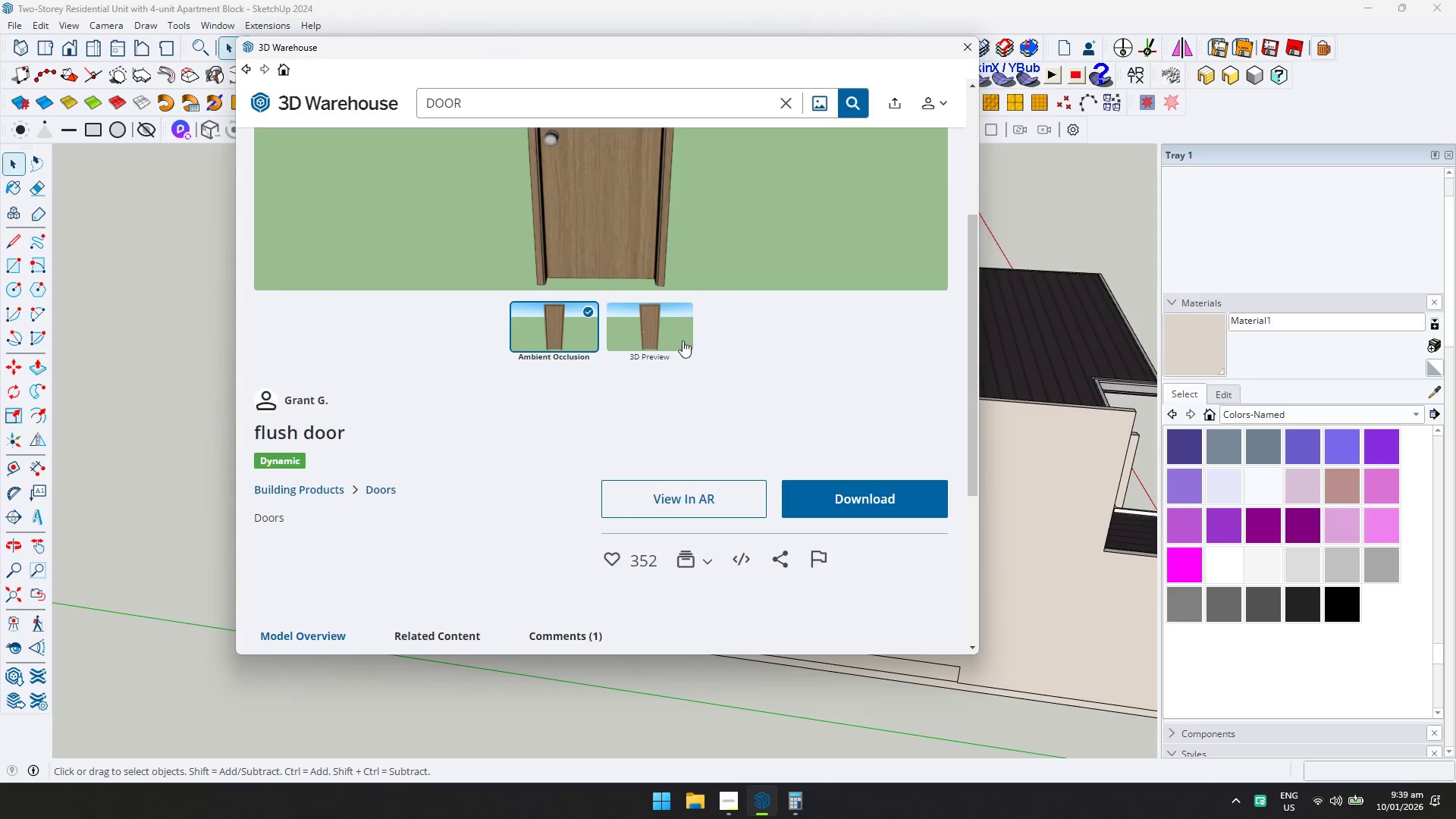 
scroll: coordinate [689, 399], scroll_direction: down, amount: 3.0
 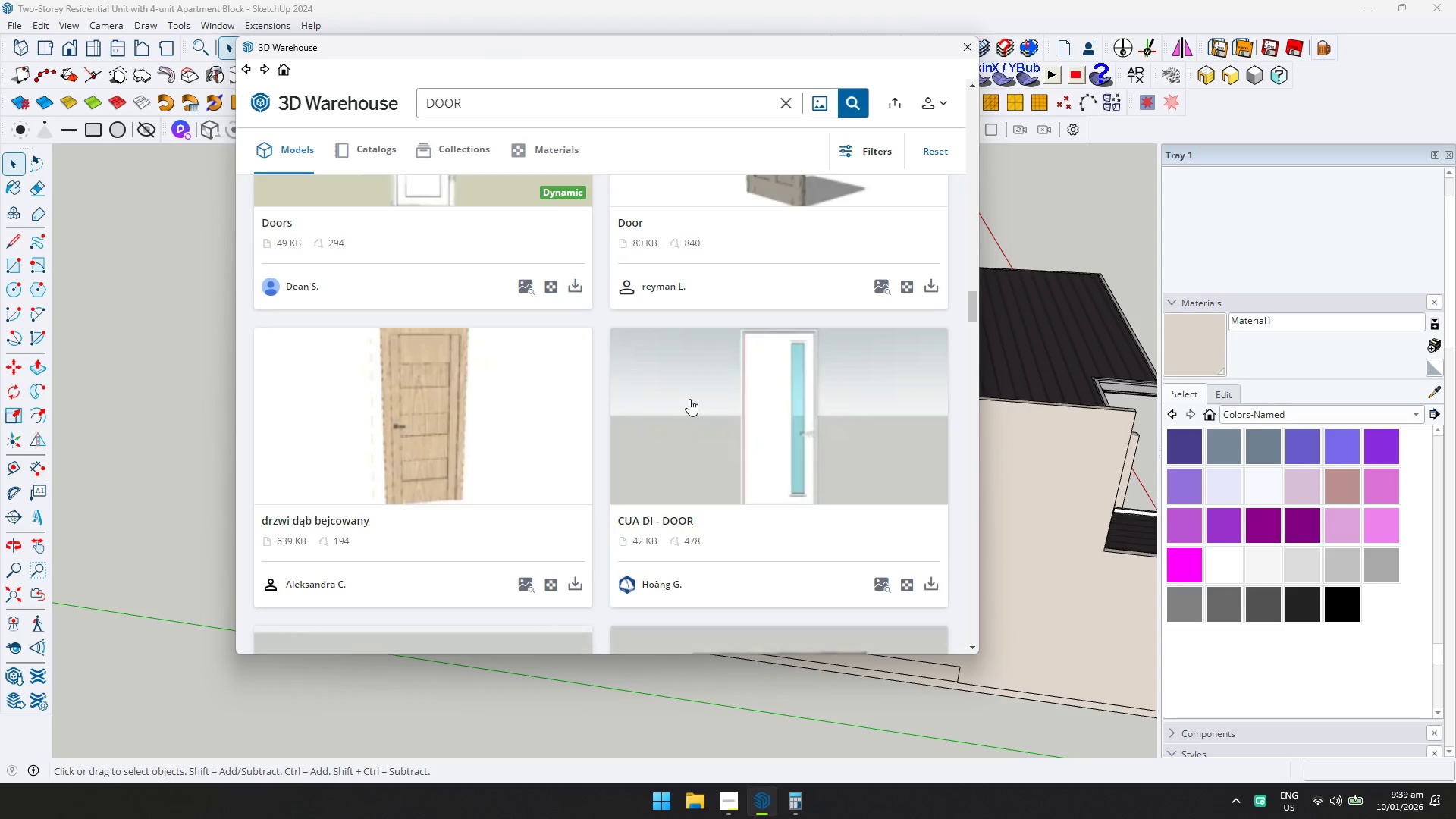 
scroll: coordinate [684, 405], scroll_direction: none, amount: 0.0
 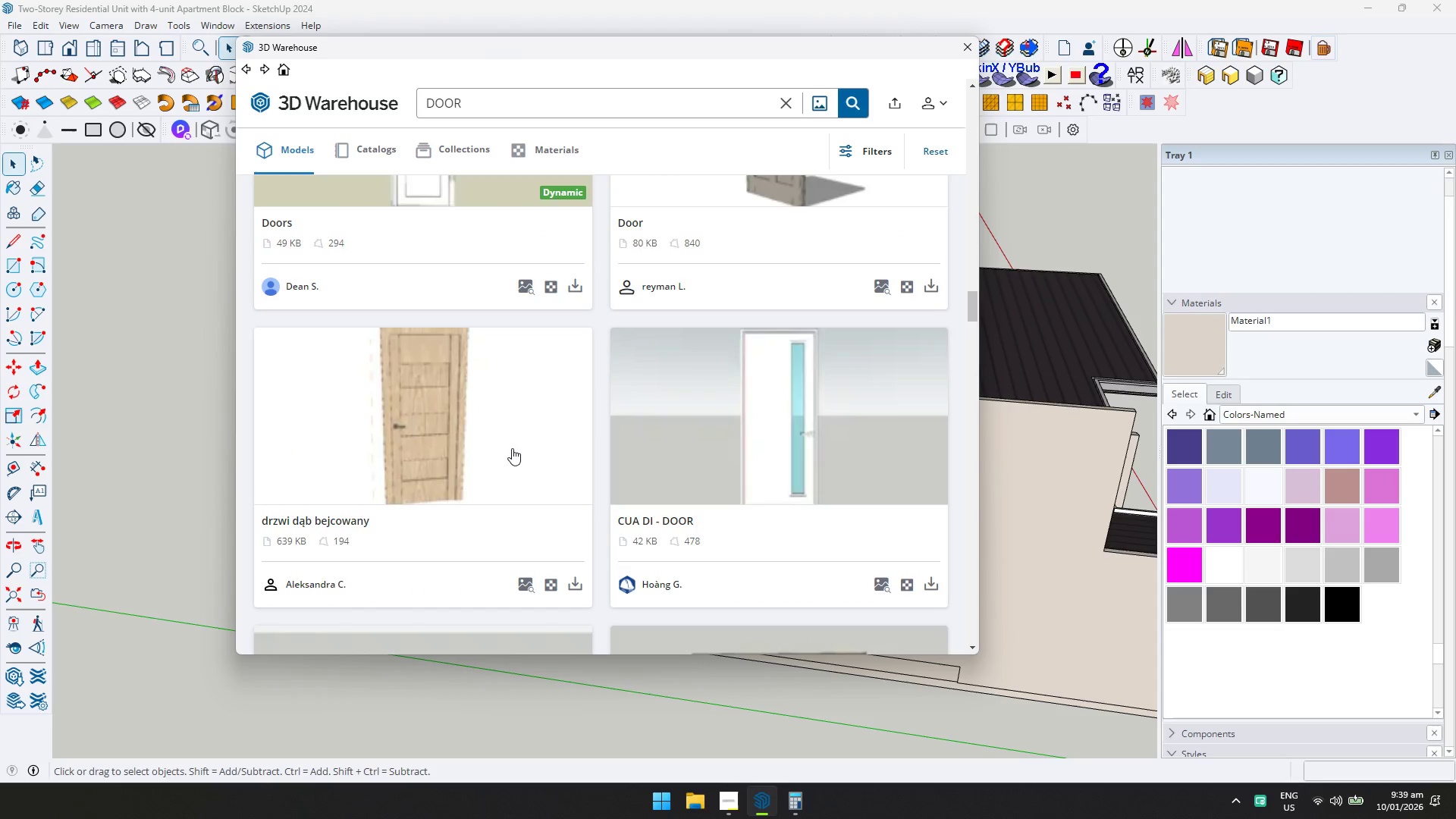 
scroll: coordinate [805, 513], scroll_direction: down, amount: 3.0
 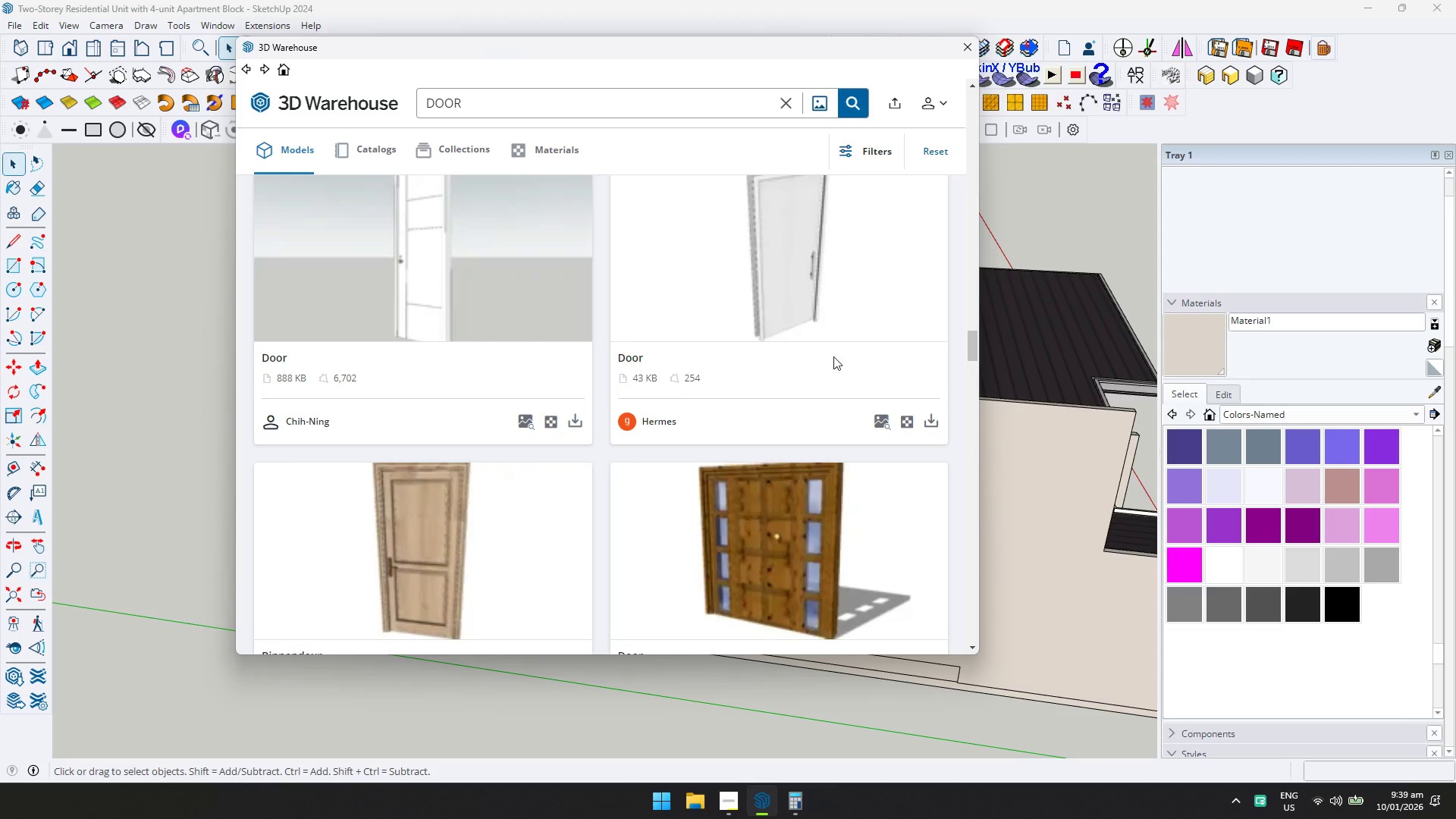 
left_click([844, 286])
 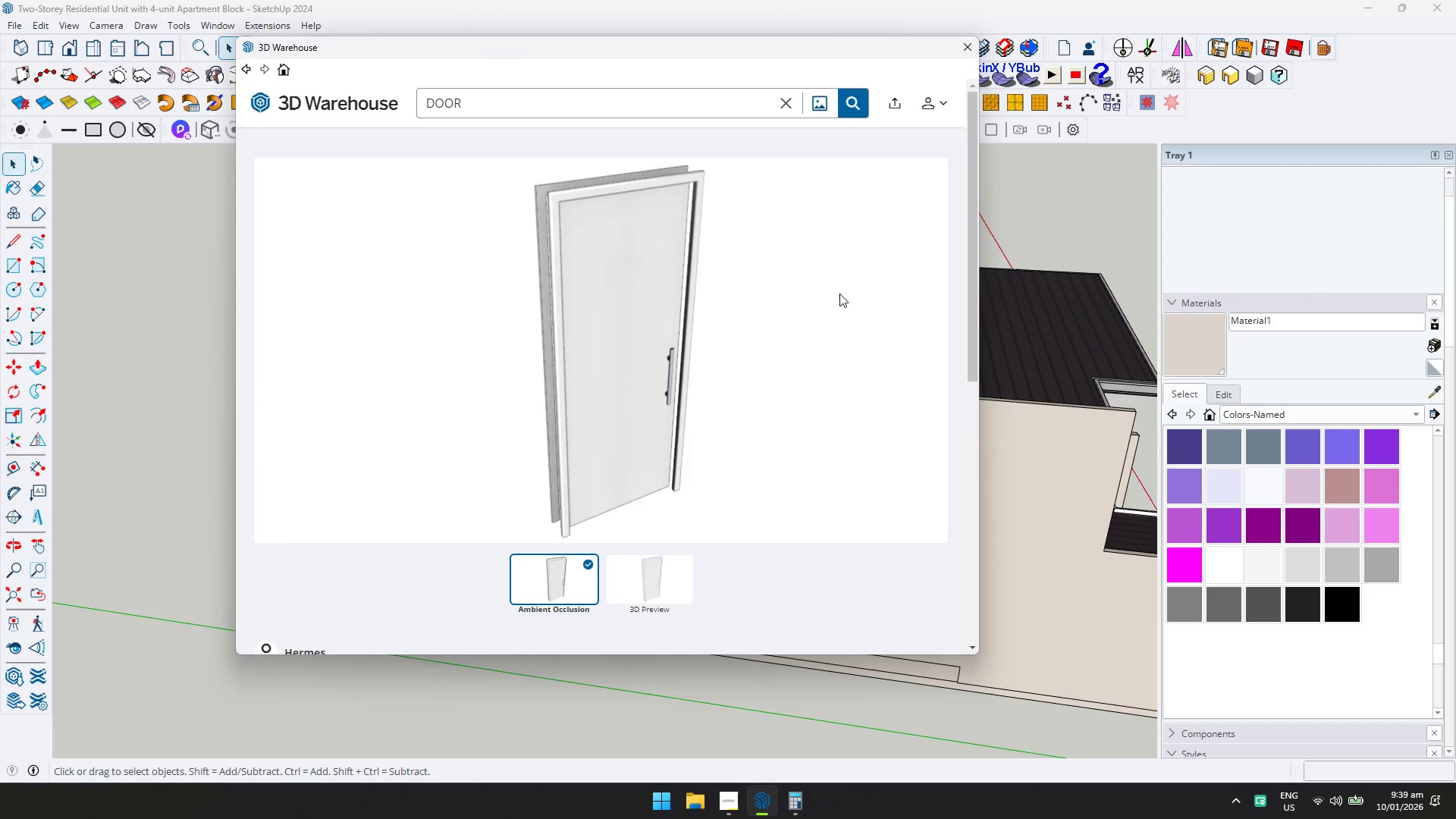 
 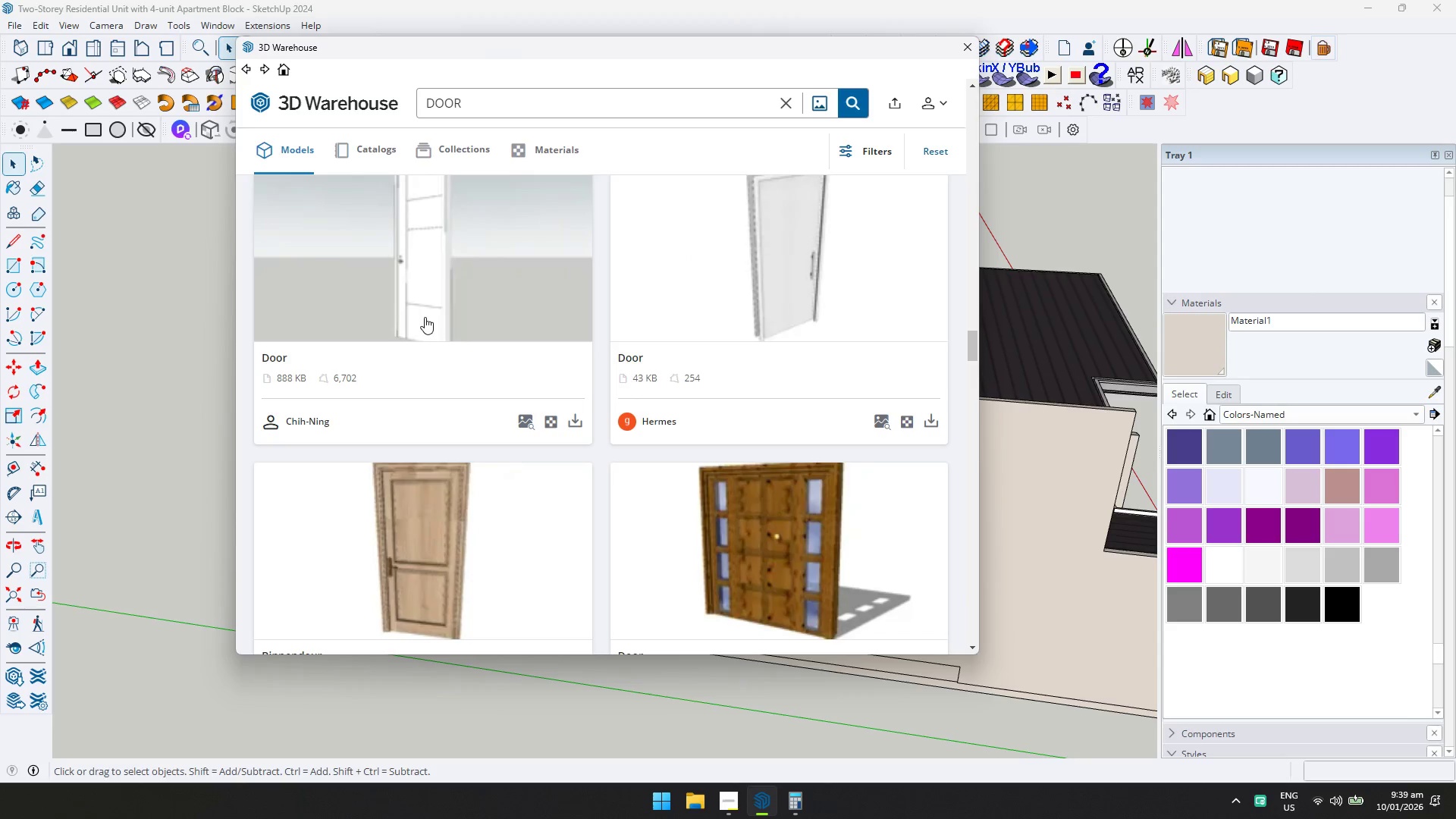 
left_click([436, 304])
 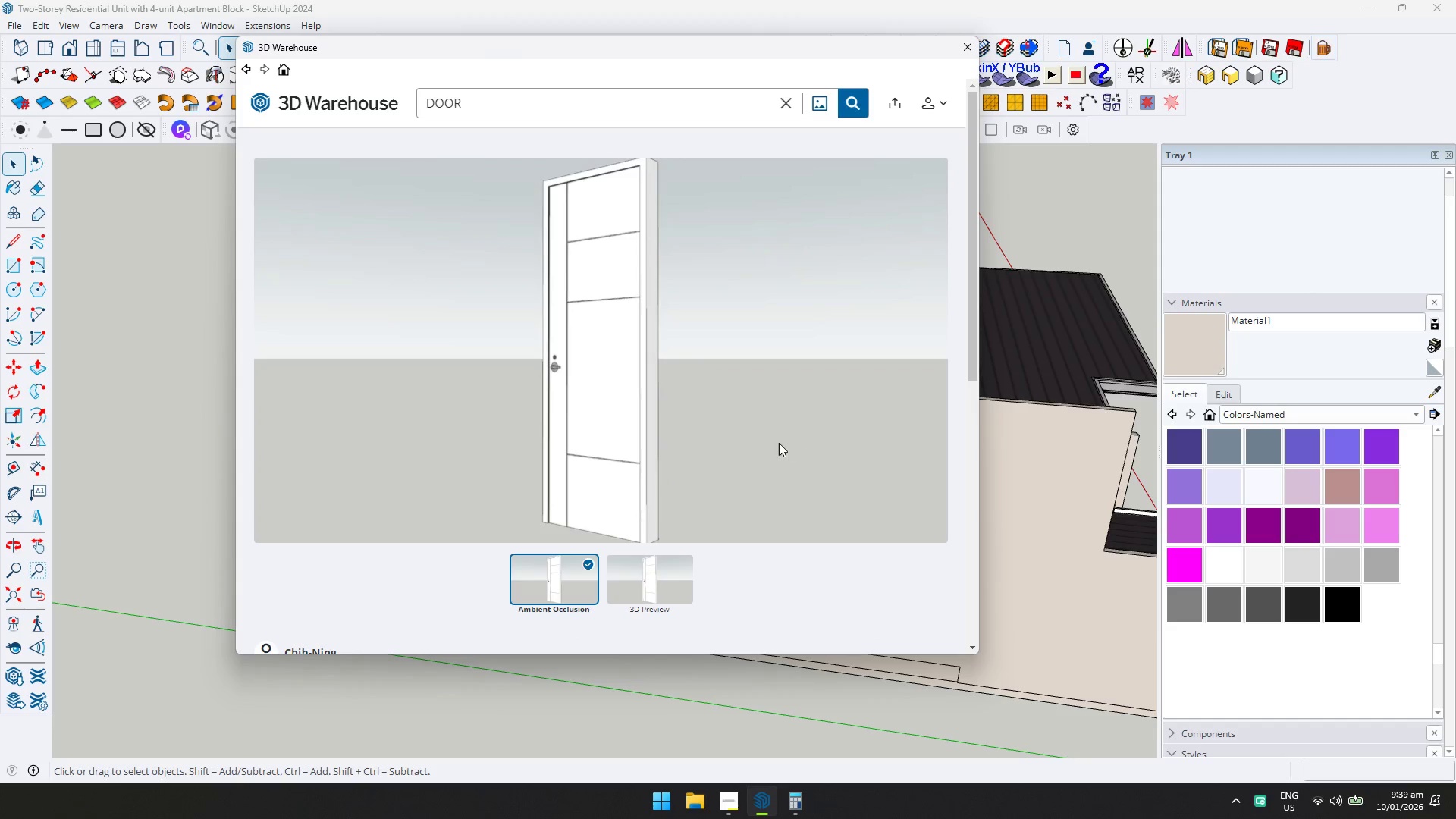 
scroll: coordinate [836, 399], scroll_direction: up, amount: 27.0
 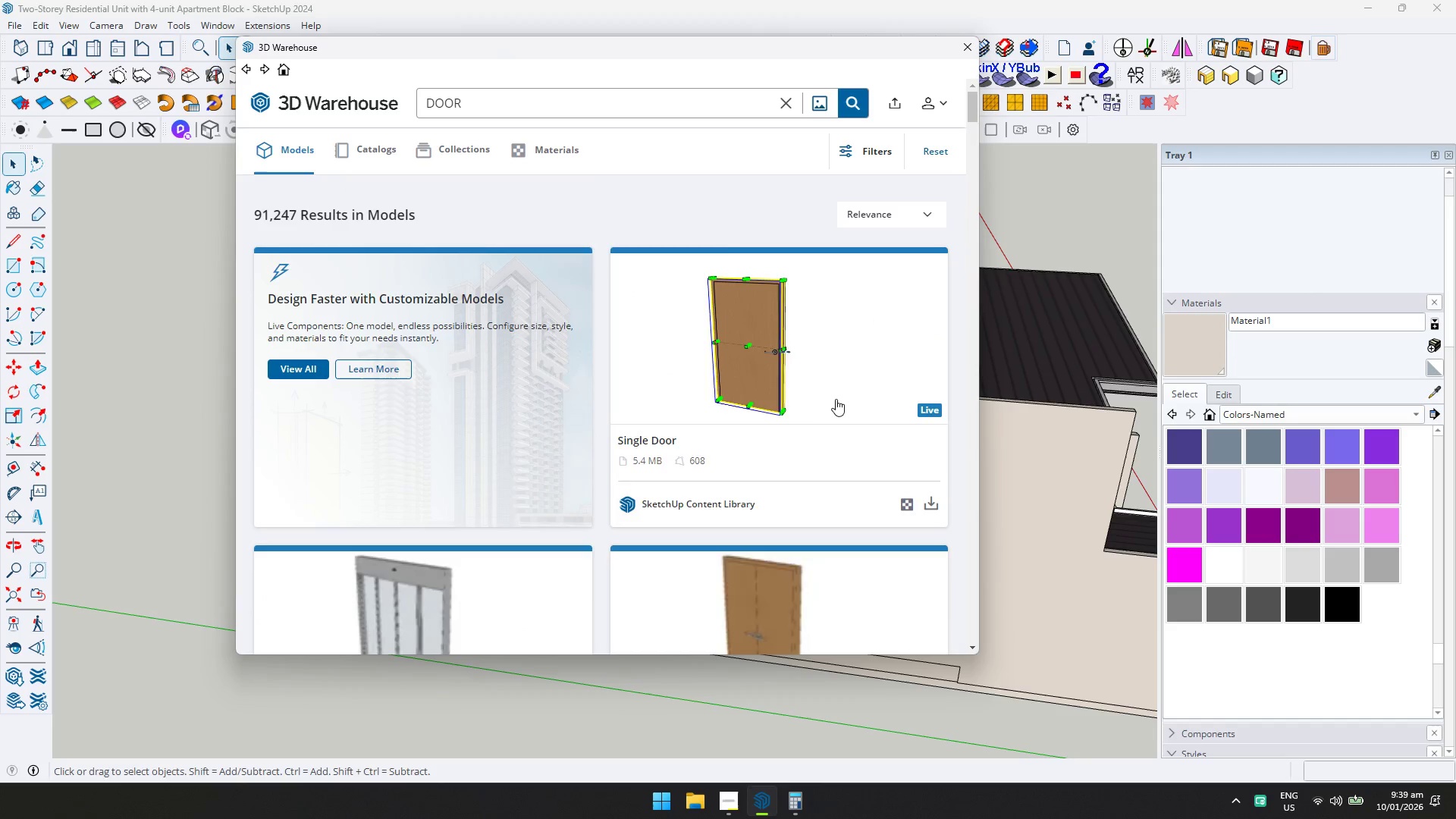 
scroll: coordinate [833, 401], scroll_direction: down, amount: 2.0
 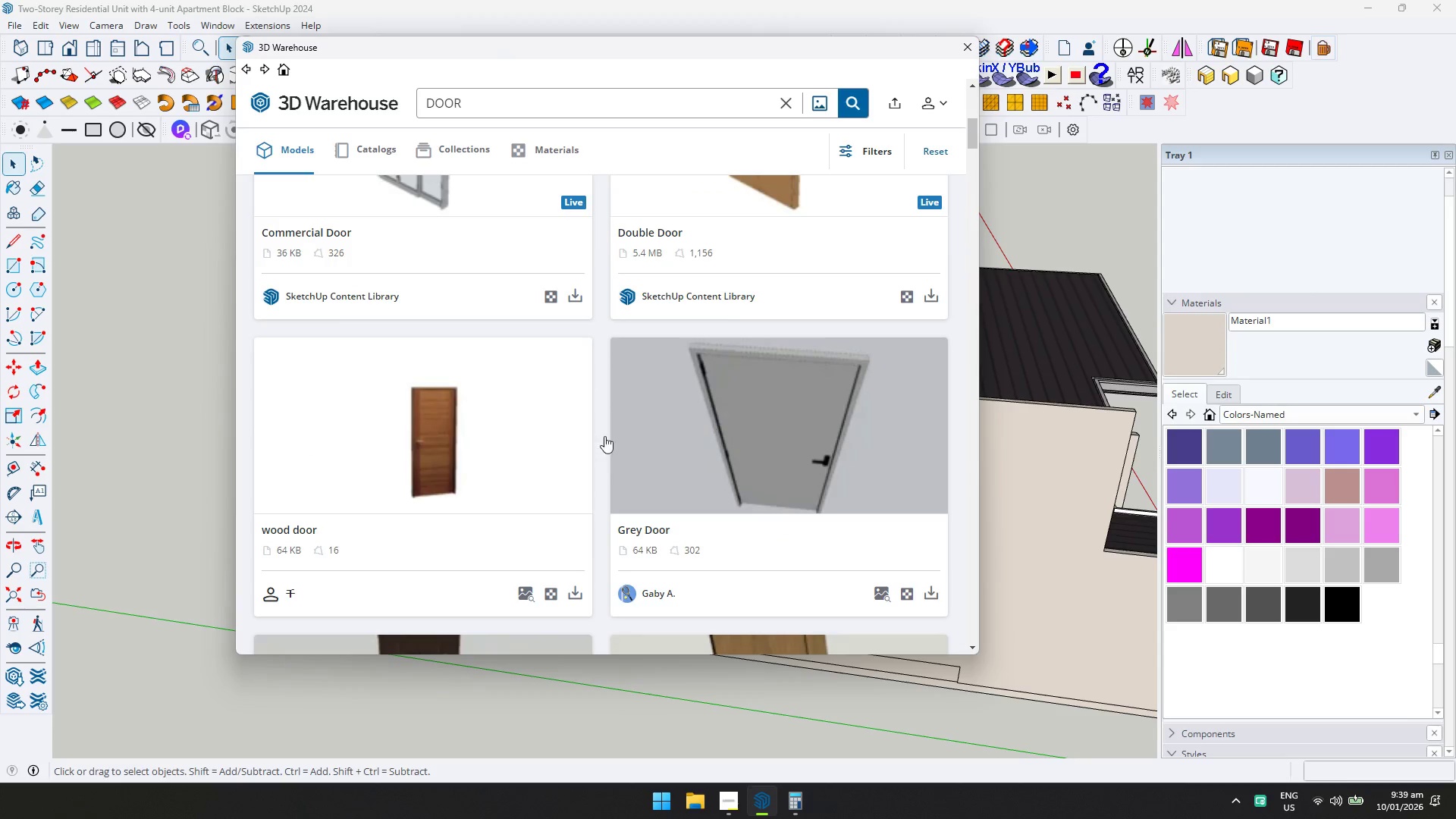 
left_click([540, 439])
 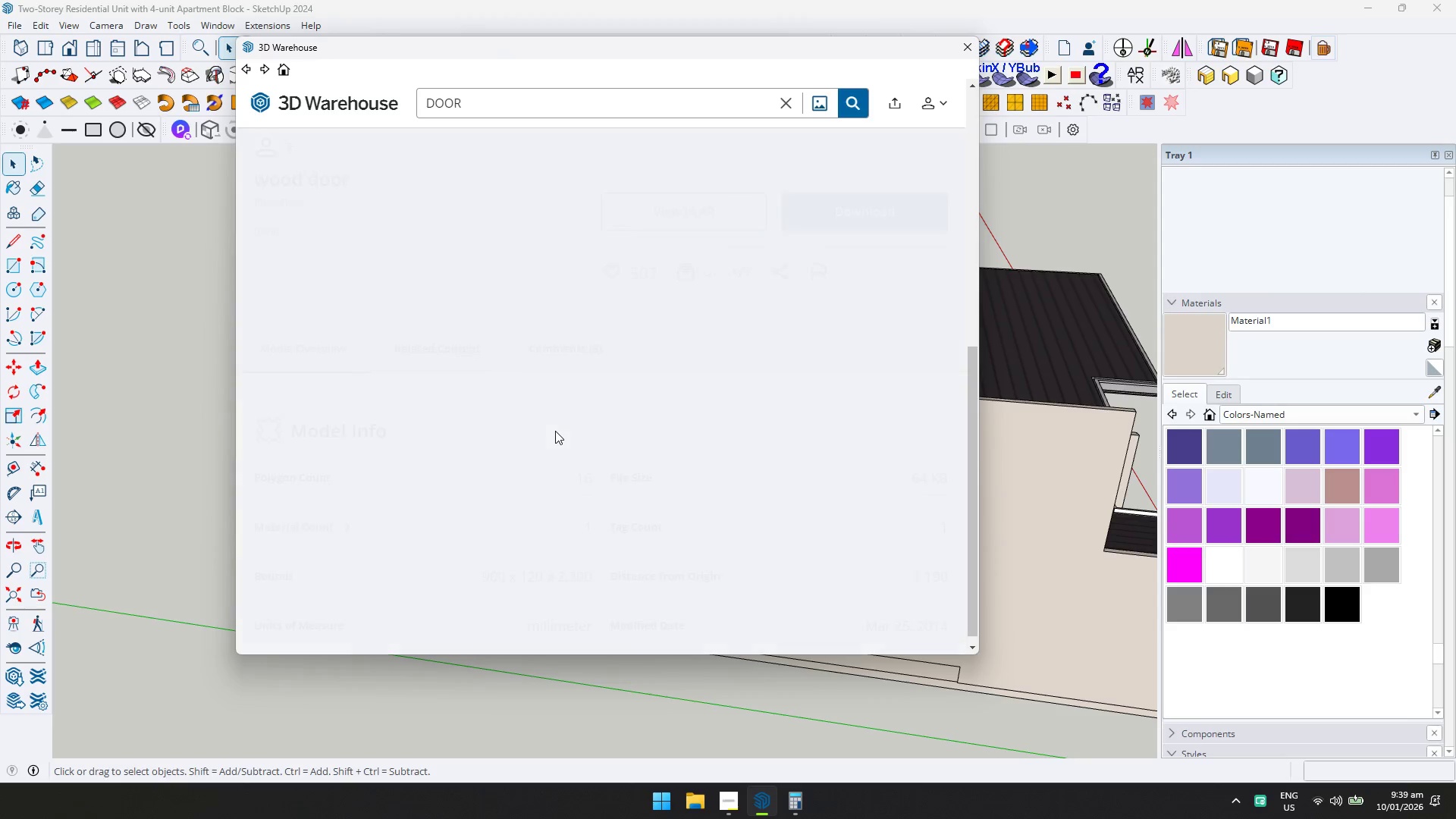 
scroll: coordinate [713, 468], scroll_direction: down, amount: 2.0
 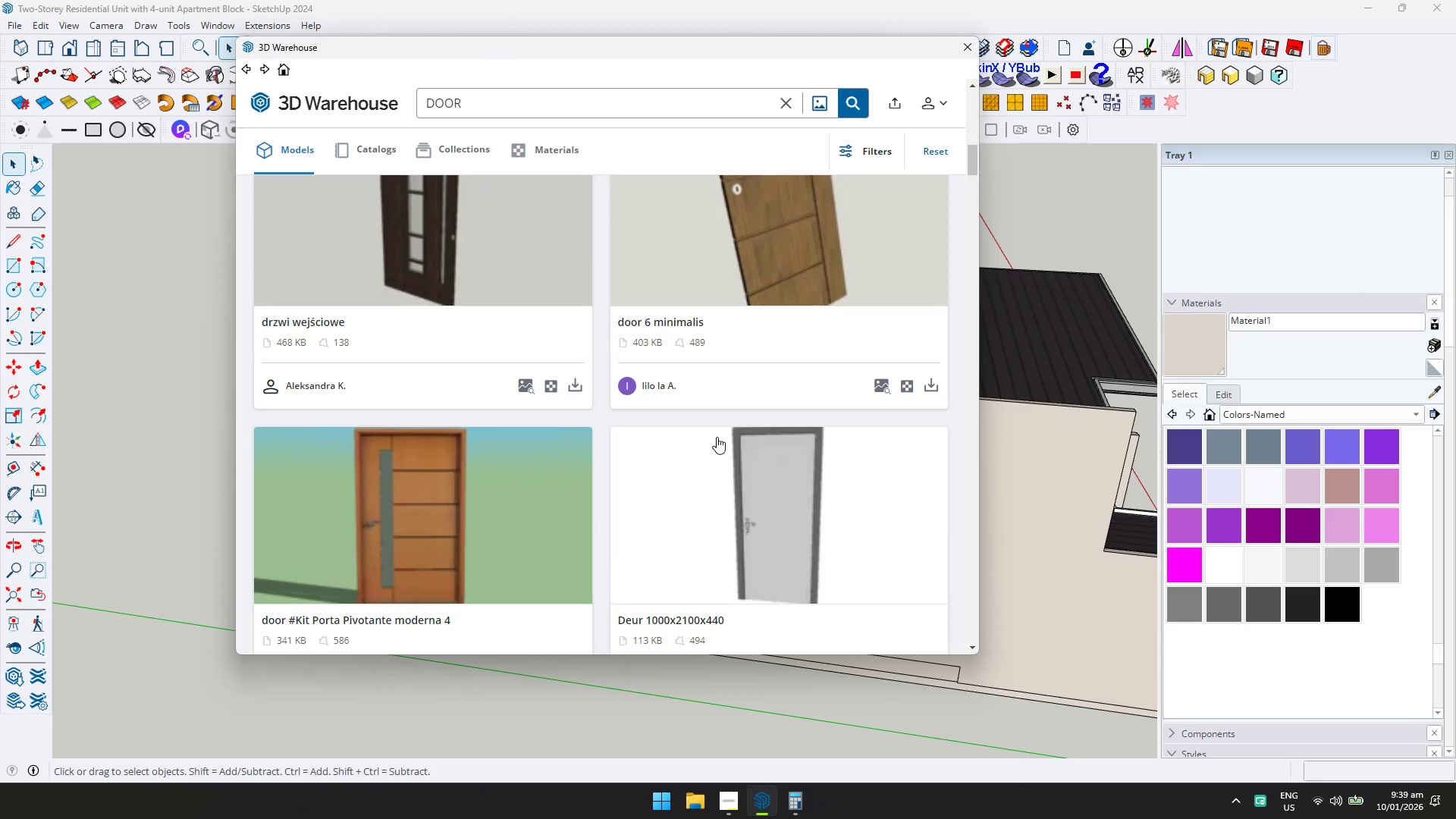 
scroll: coordinate [802, 445], scroll_direction: up, amount: 2.0
 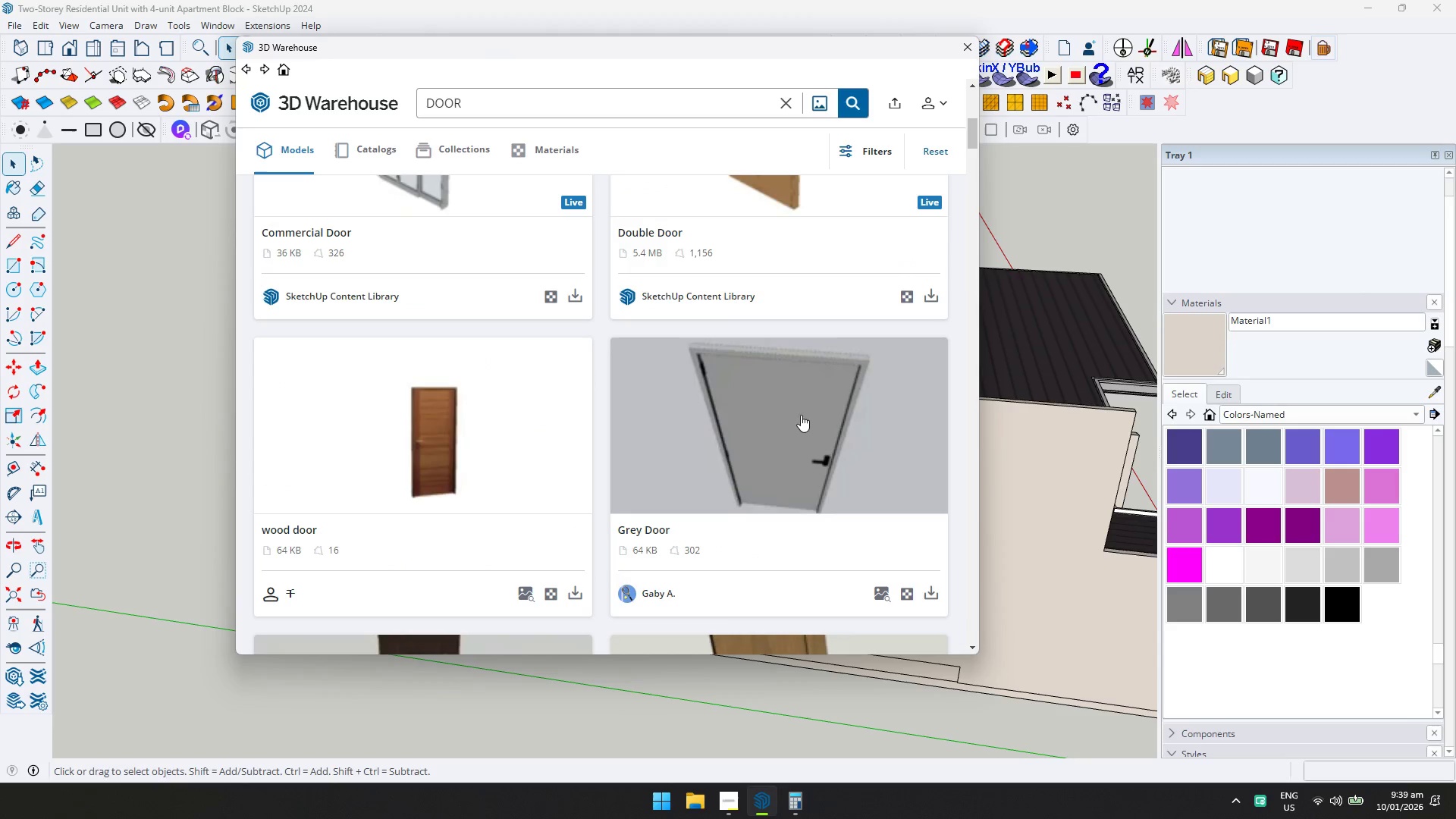 
left_click([806, 409])
 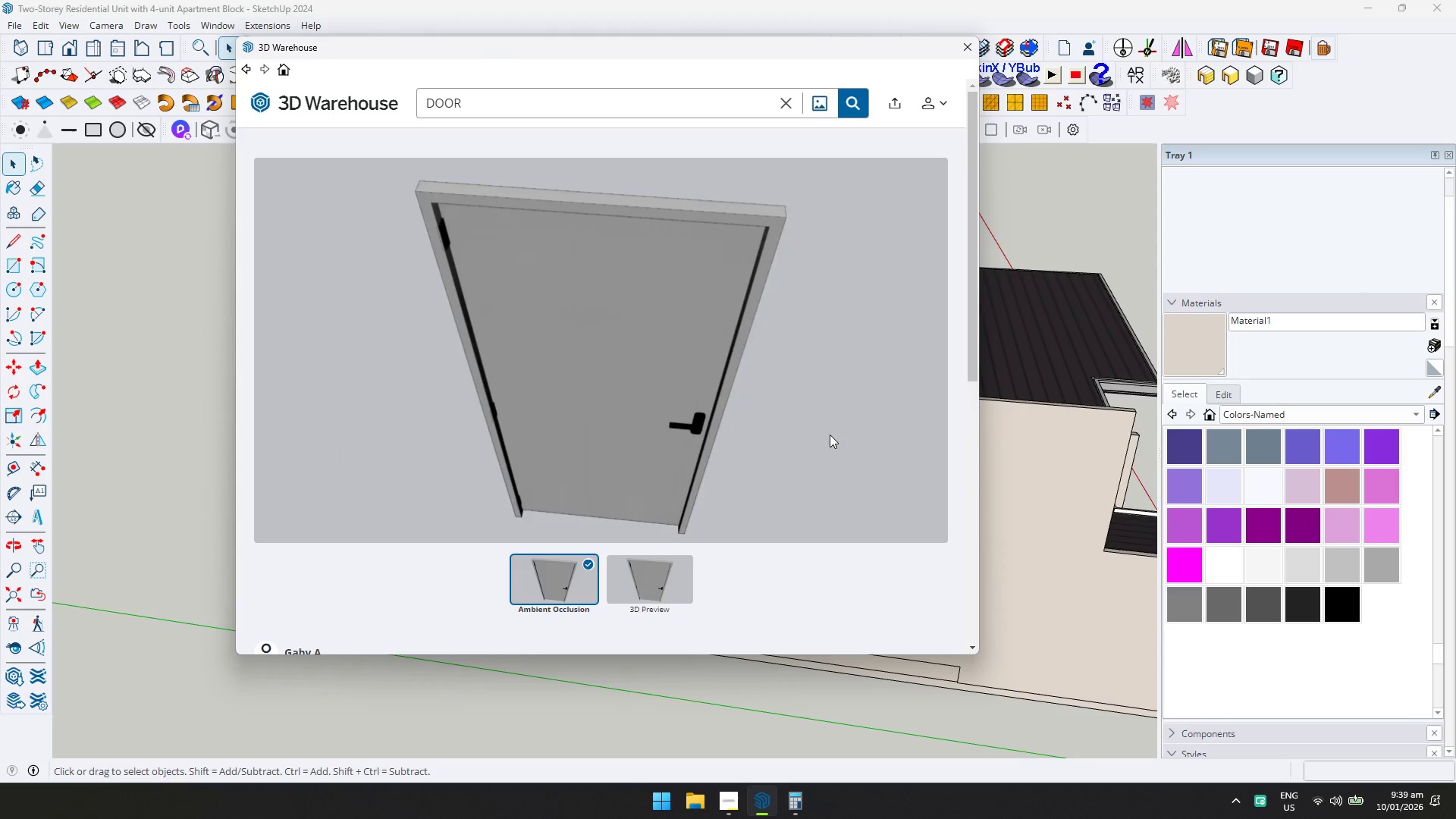 
left_click([883, 475])
 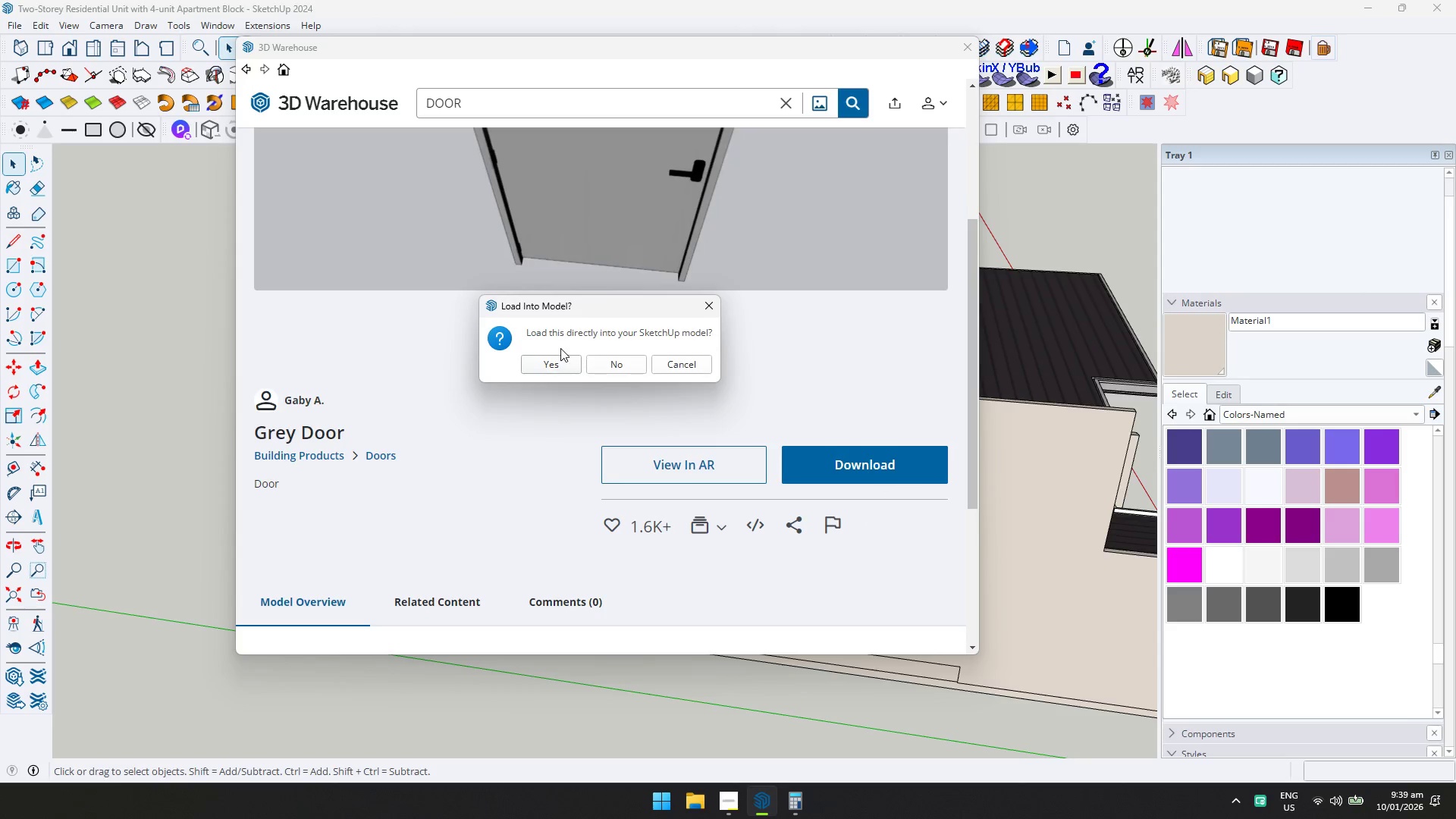 
scroll: coordinate [864, 527], scroll_direction: down, amount: 1.0
 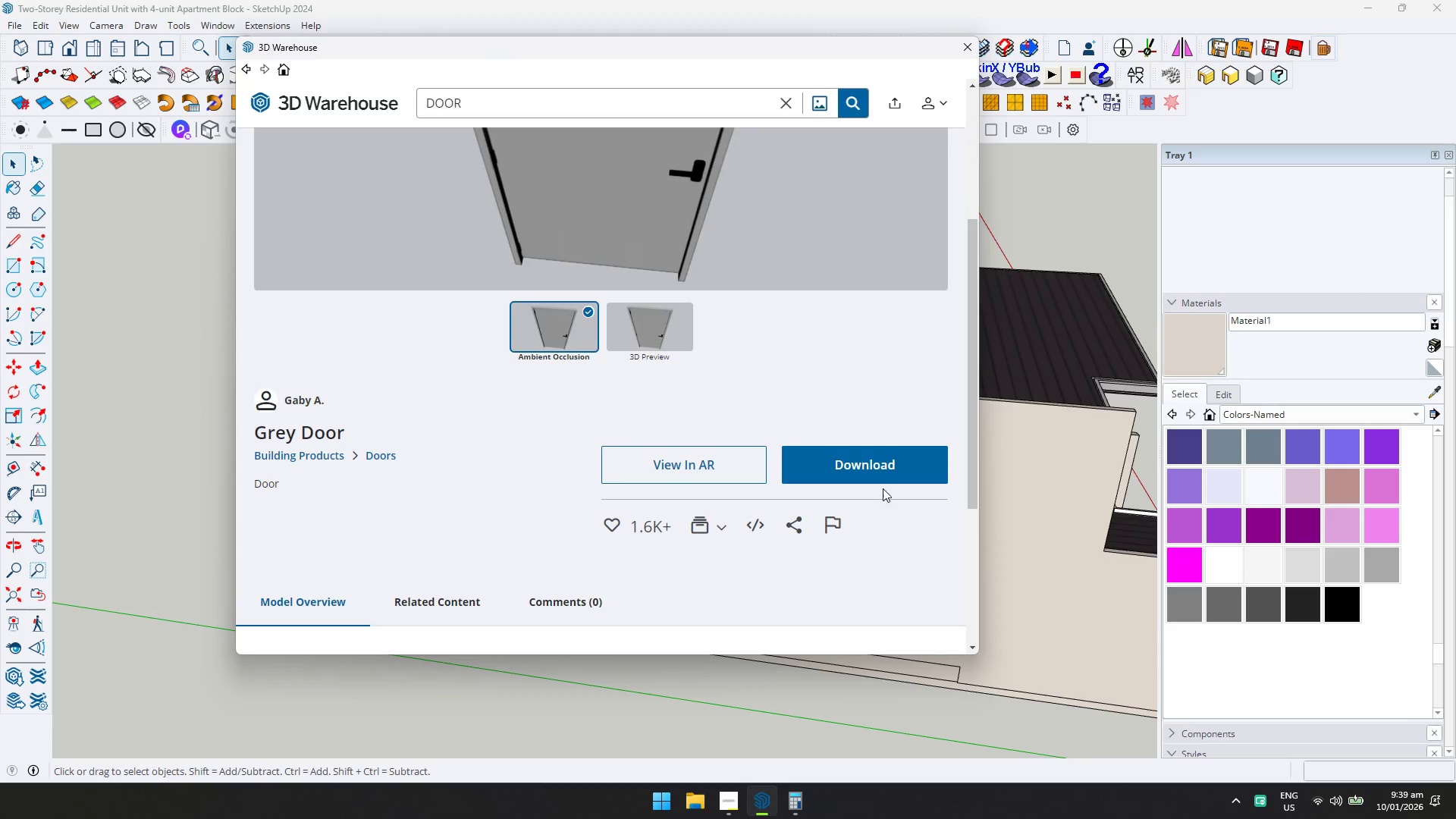 
left_click([560, 356])
 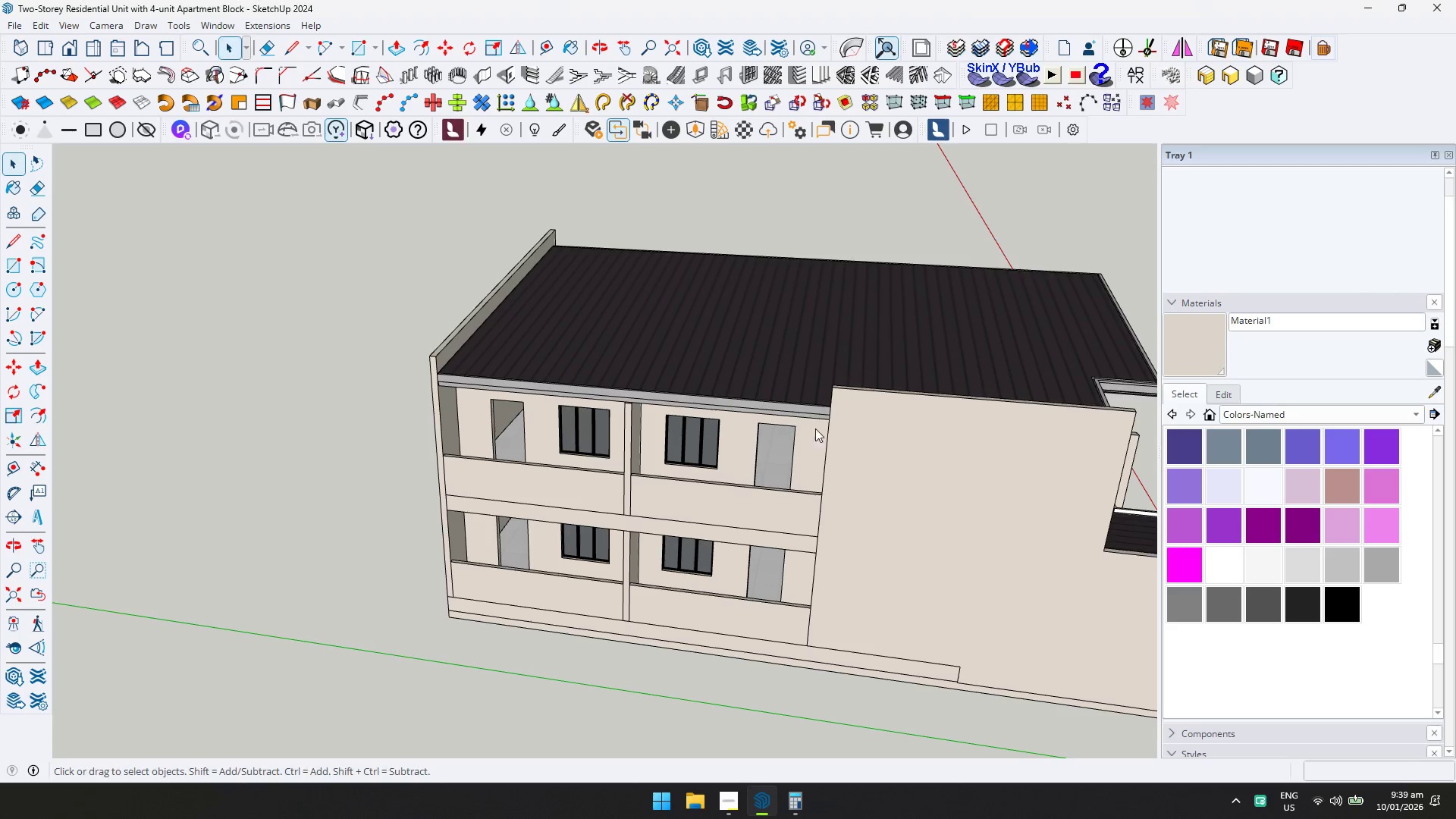 
scroll: coordinate [758, 487], scroll_direction: up, amount: 10.0
 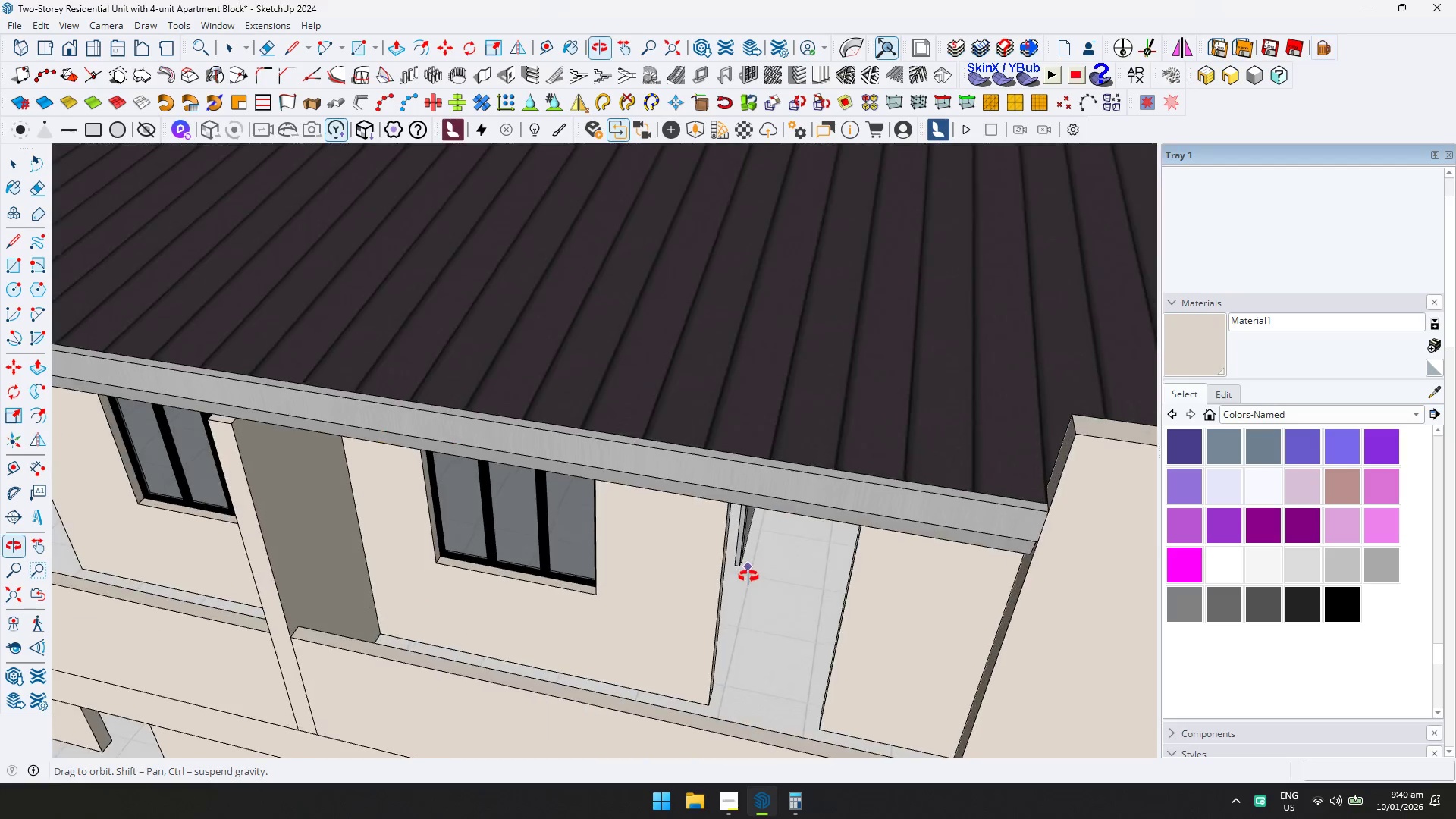 
left_click([748, 689])
 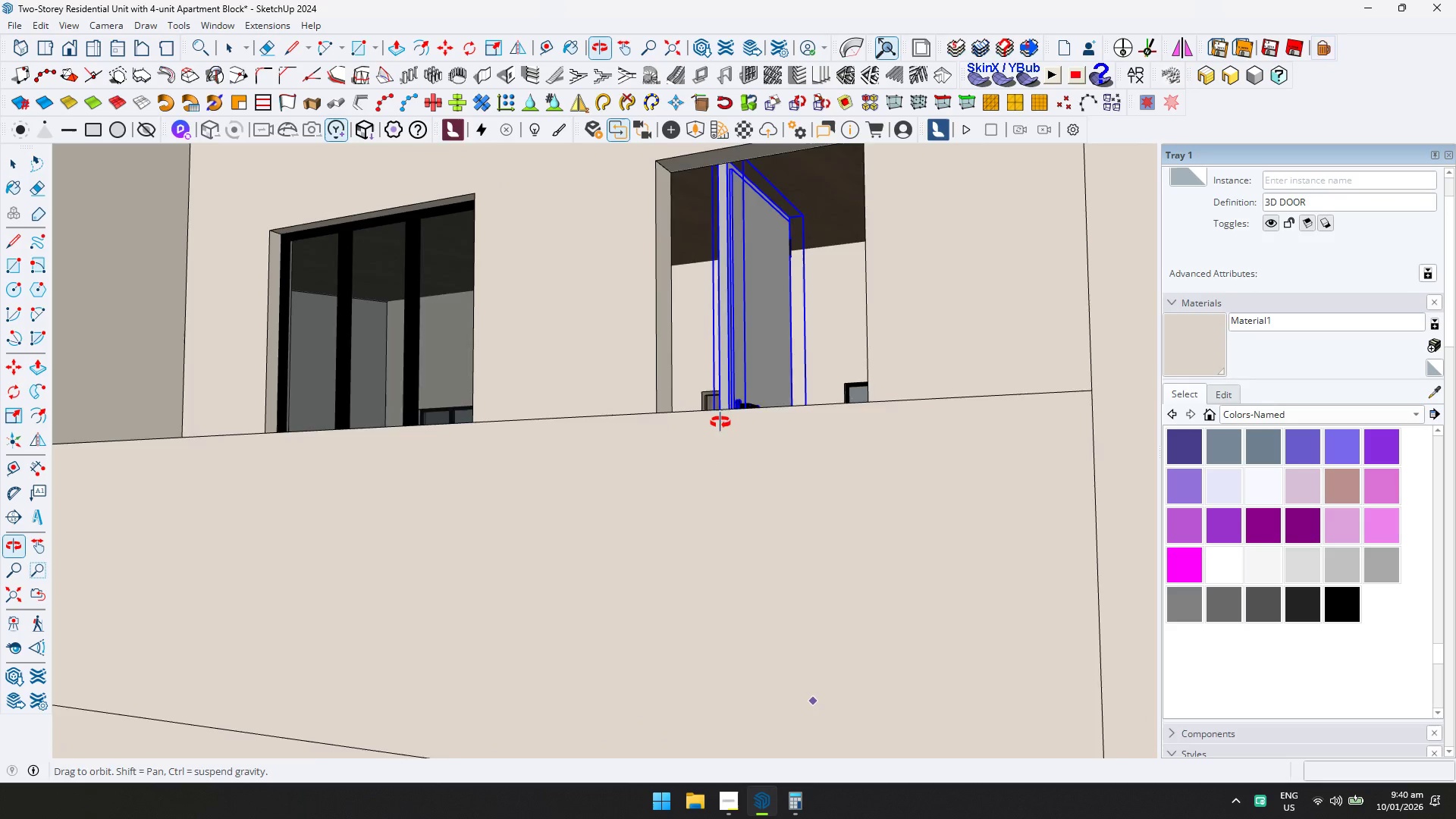 
scroll: coordinate [746, 674], scroll_direction: up, amount: 4.0
 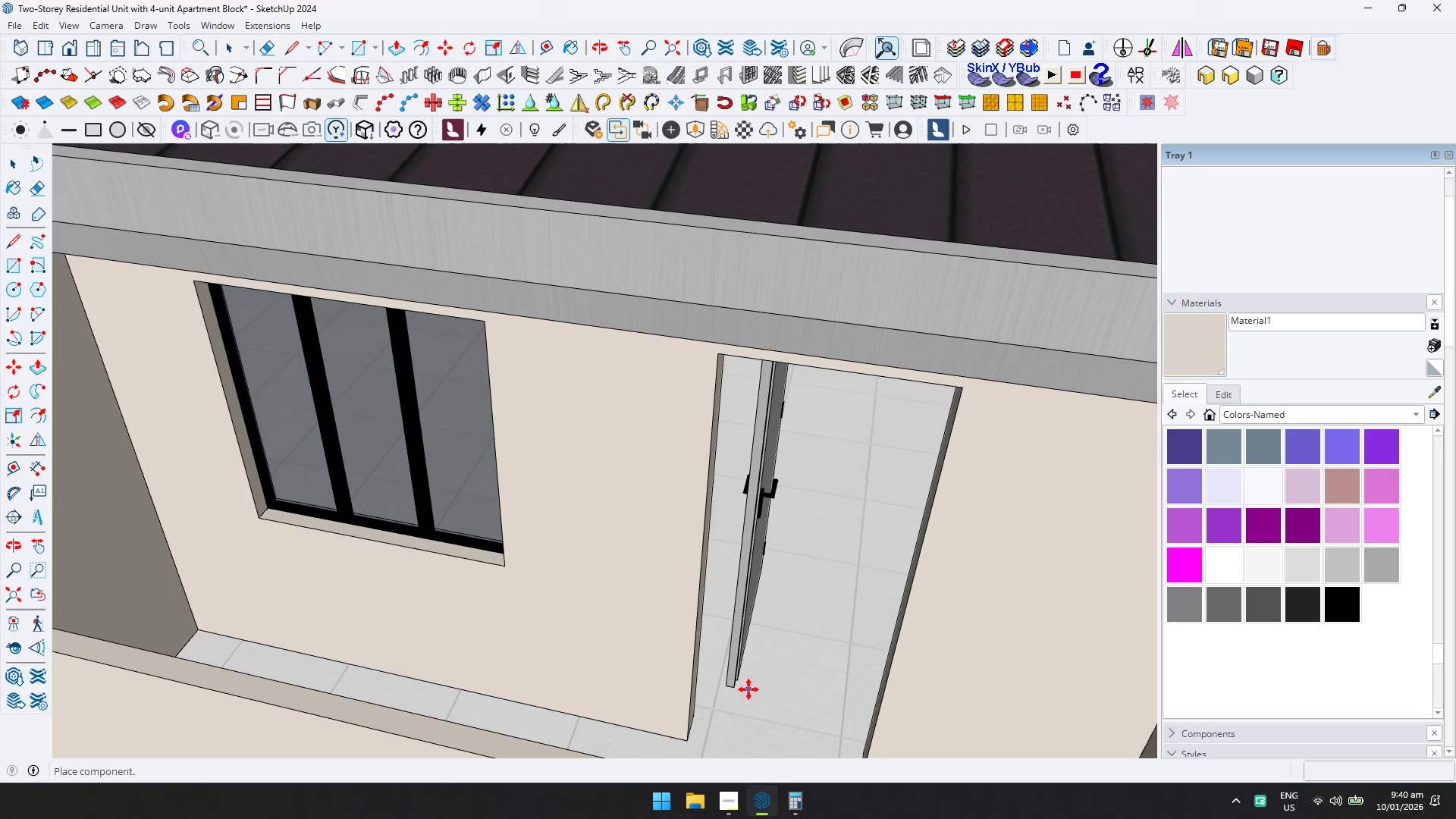 
key(Q)
 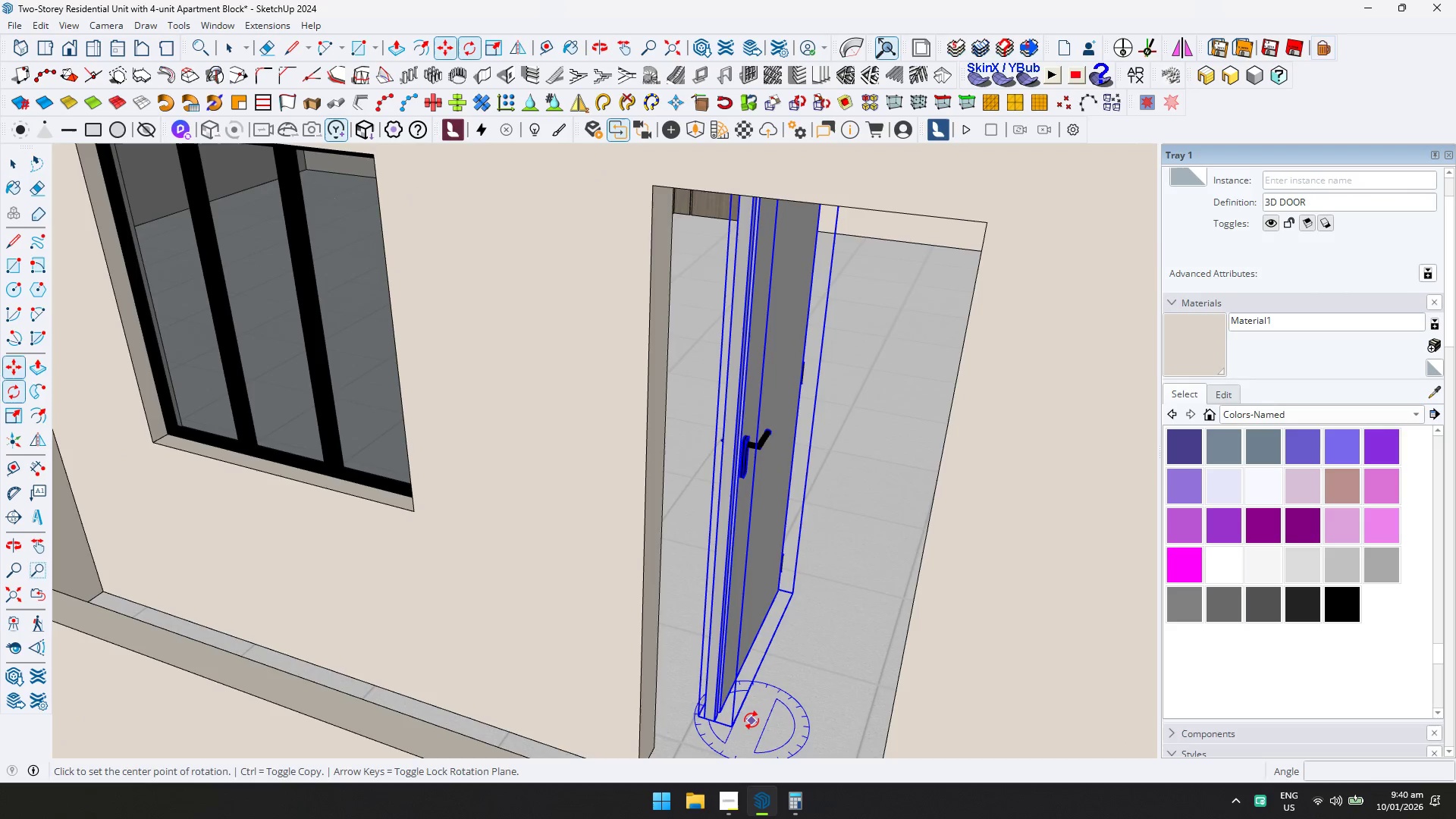 
left_click([752, 720])
 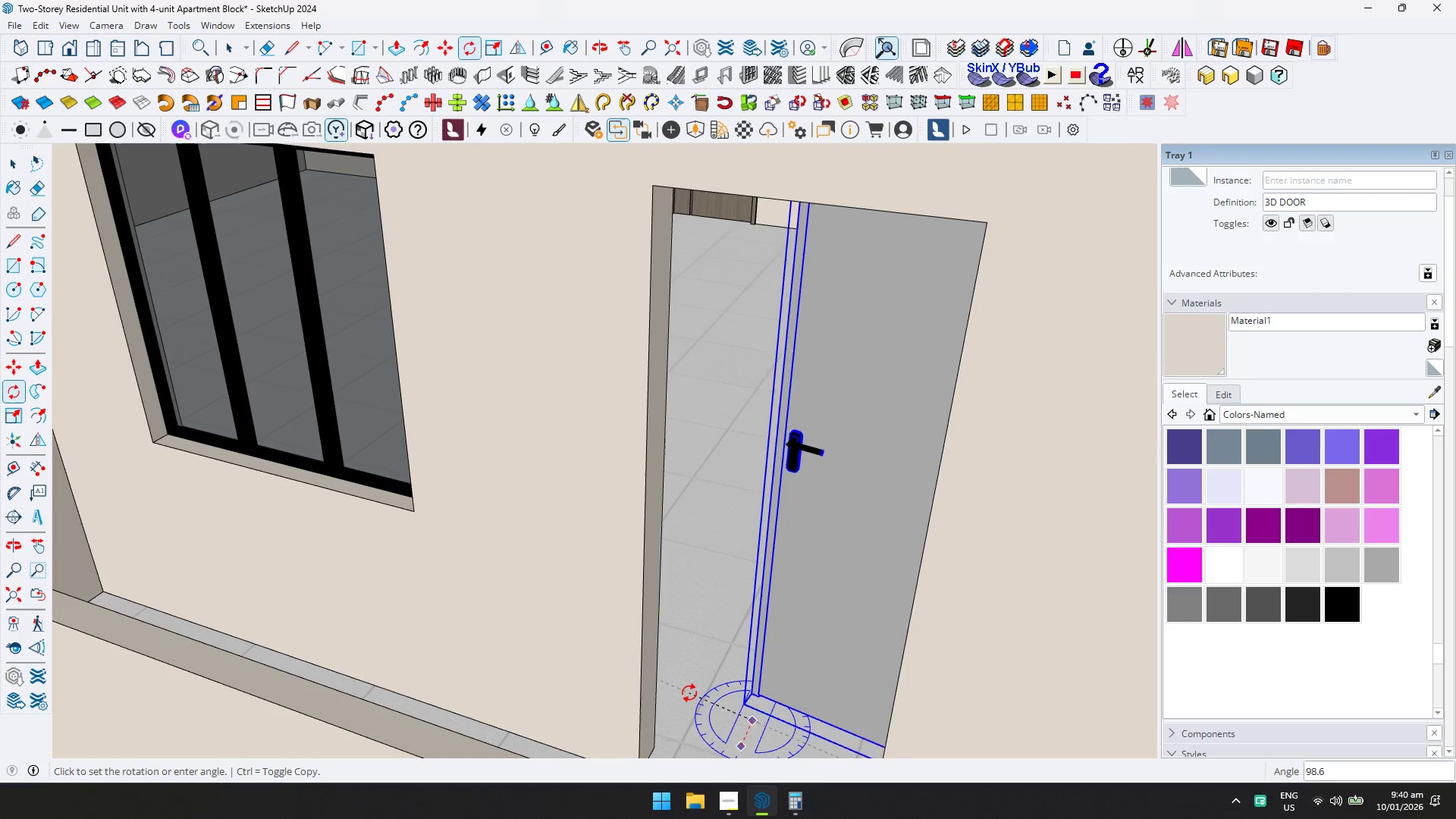 
scroll: coordinate [748, 682], scroll_direction: up, amount: 2.0
 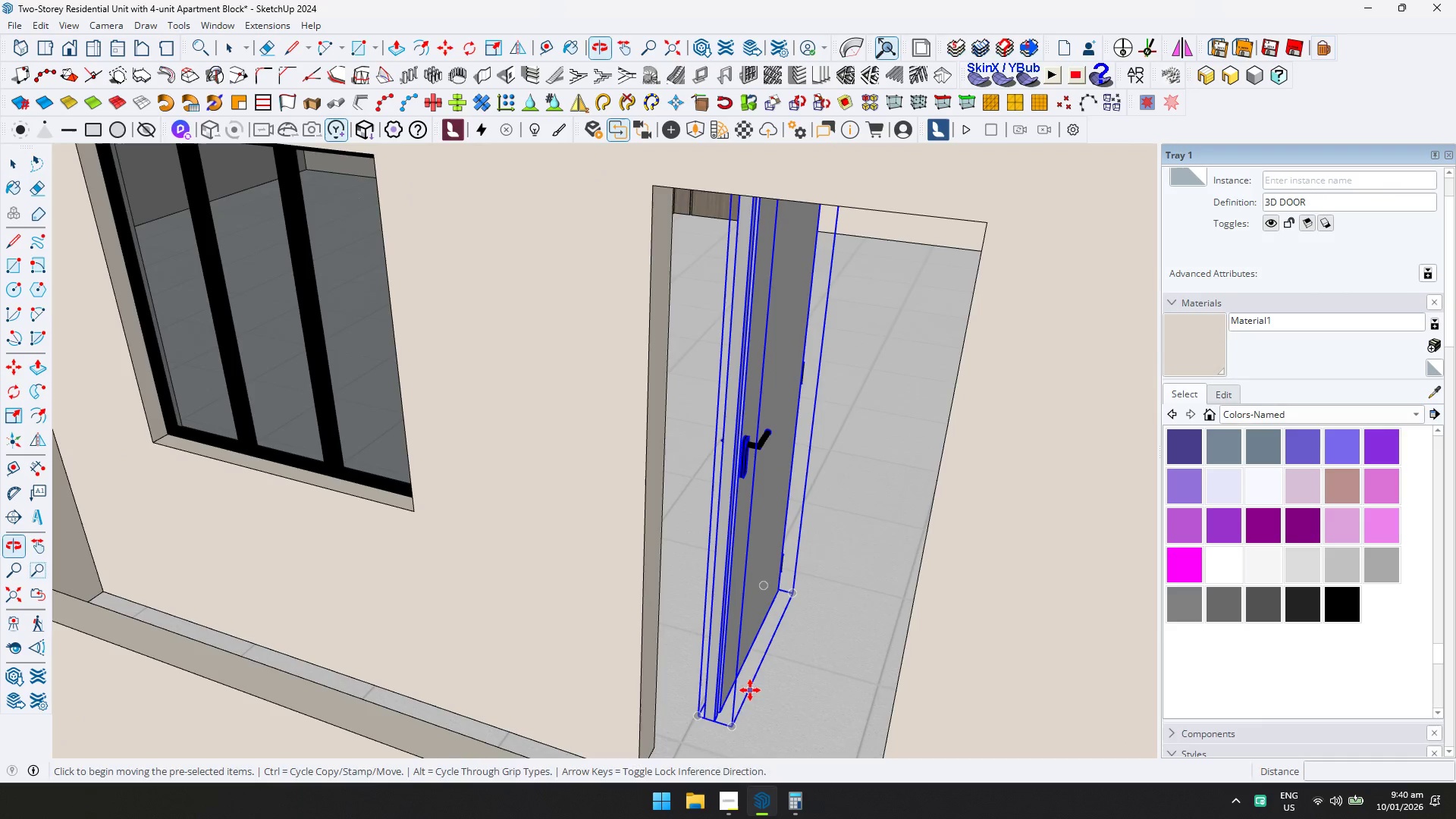 
left_click([687, 701])
 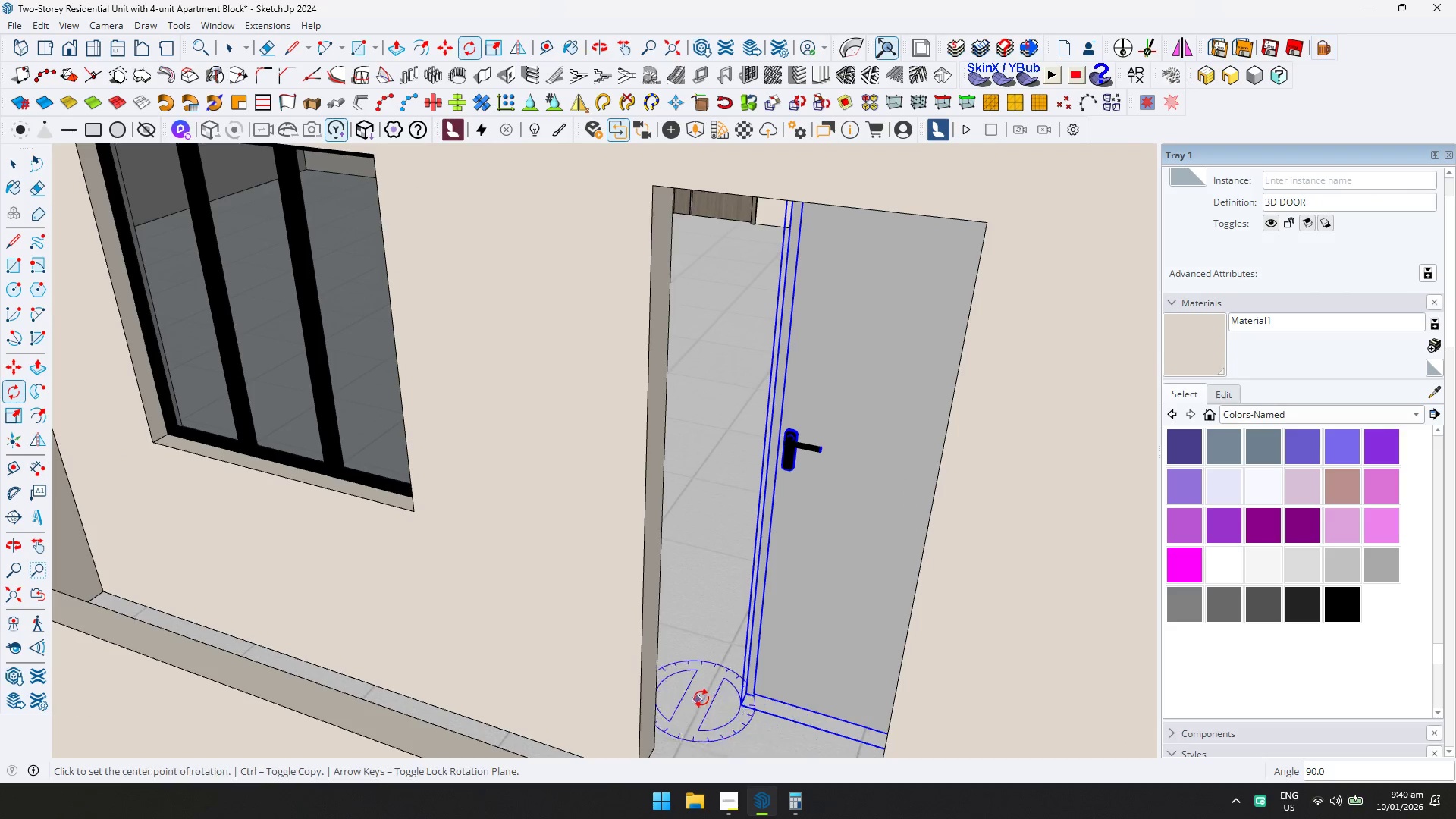 
key(Shift+ShiftLeft)
 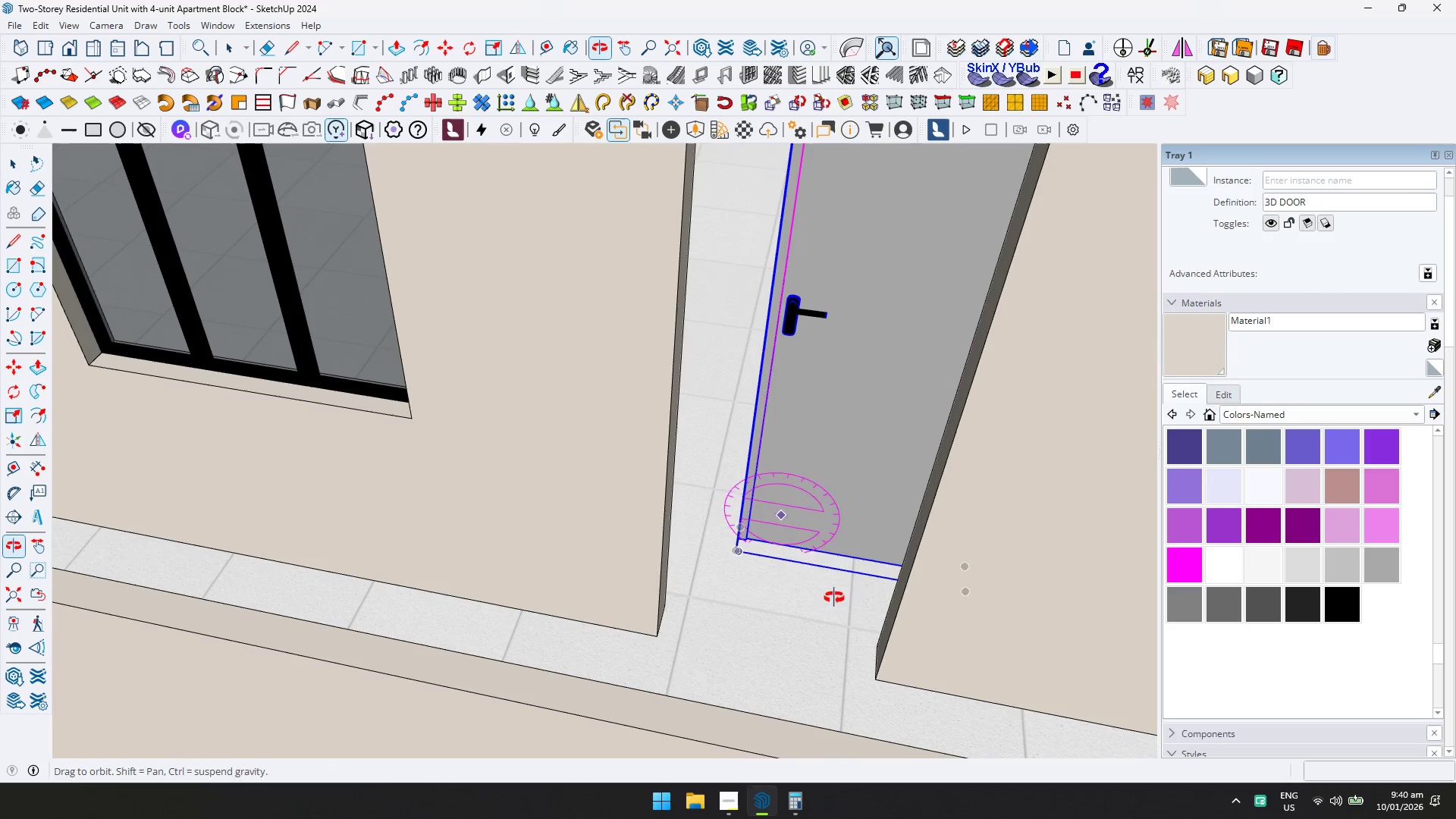 
scroll: coordinate [750, 573], scroll_direction: up, amount: 5.0
 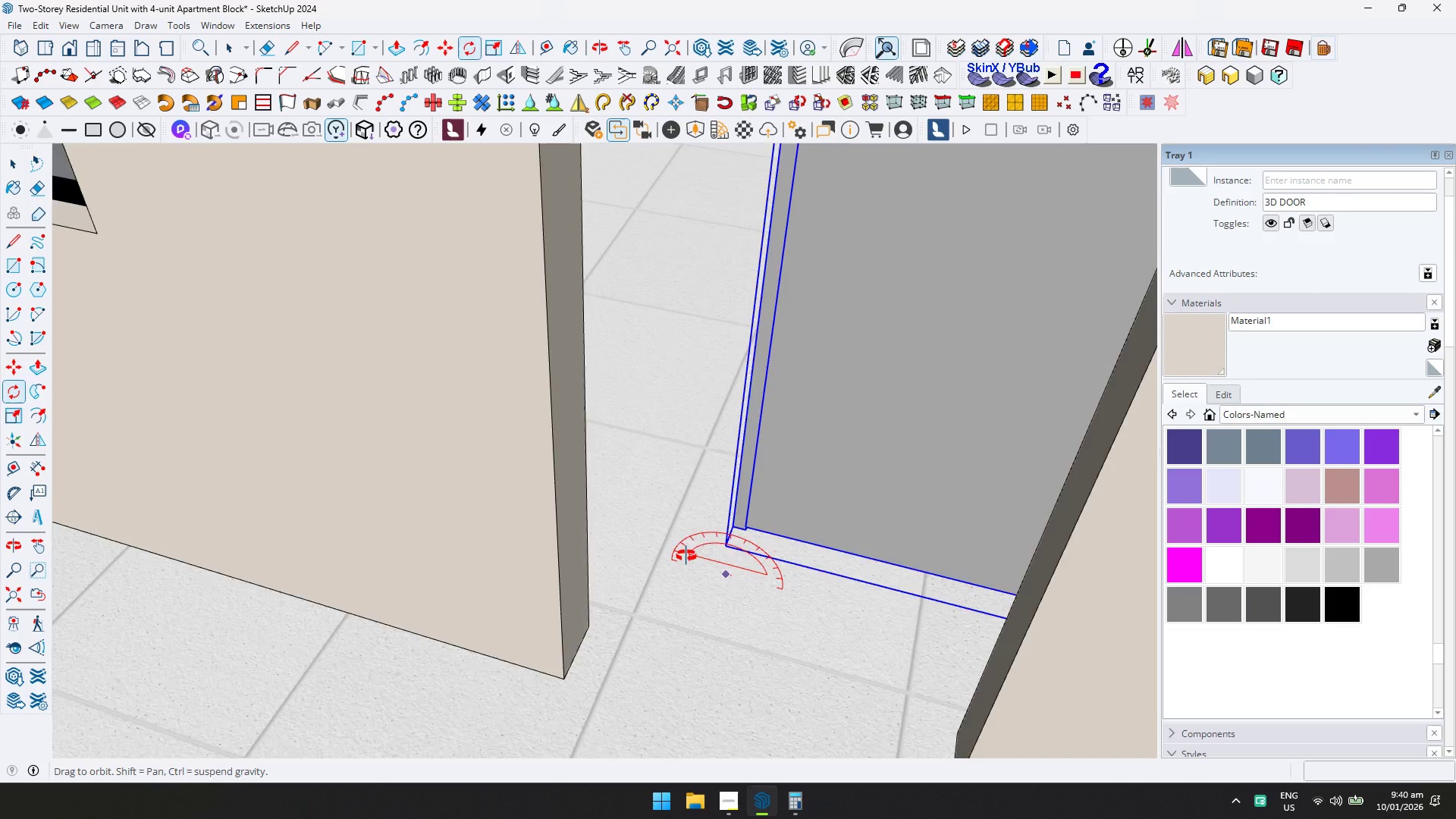 
key(M)
 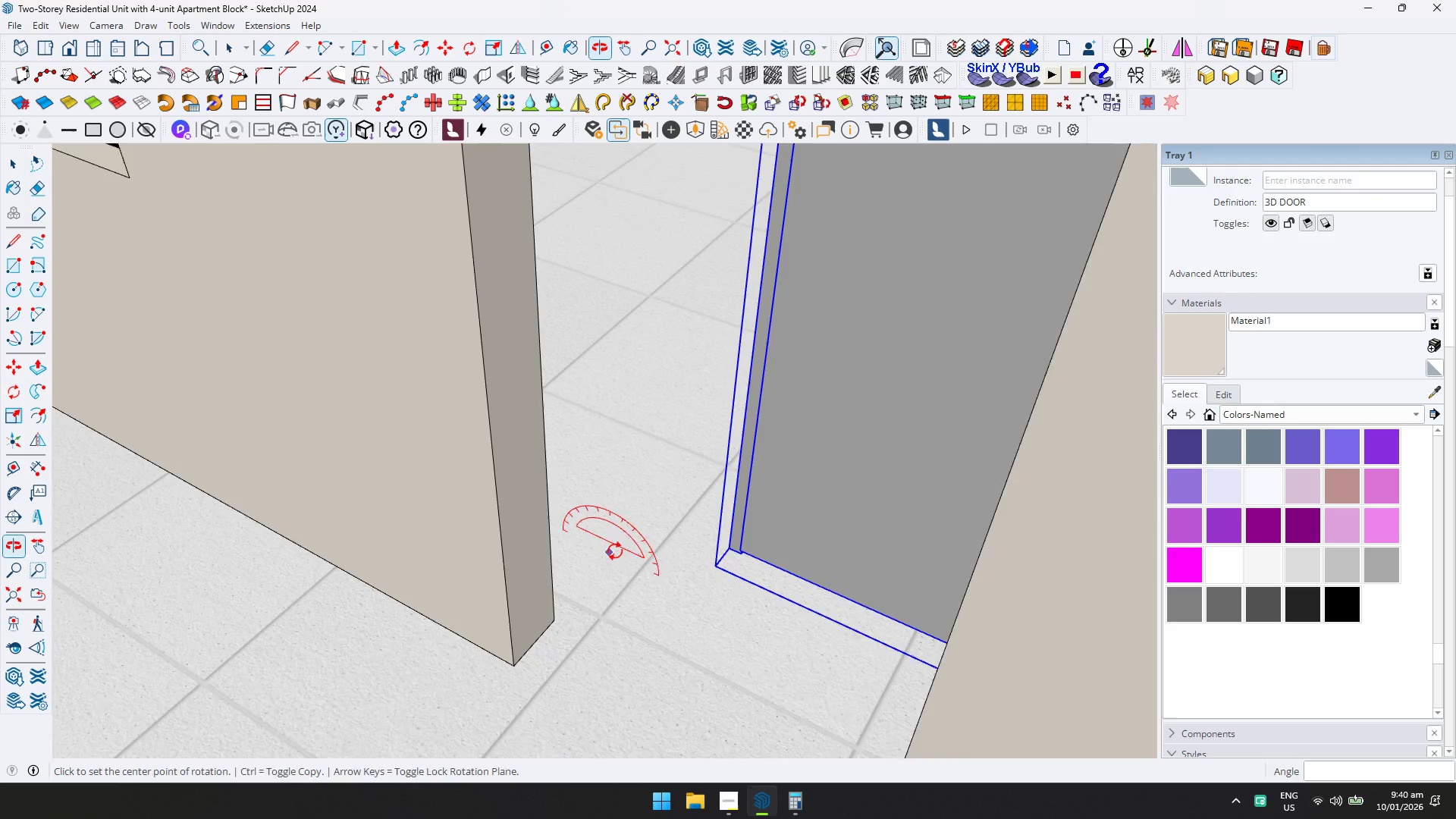 
scroll: coordinate [659, 551], scroll_direction: up, amount: 1.0
 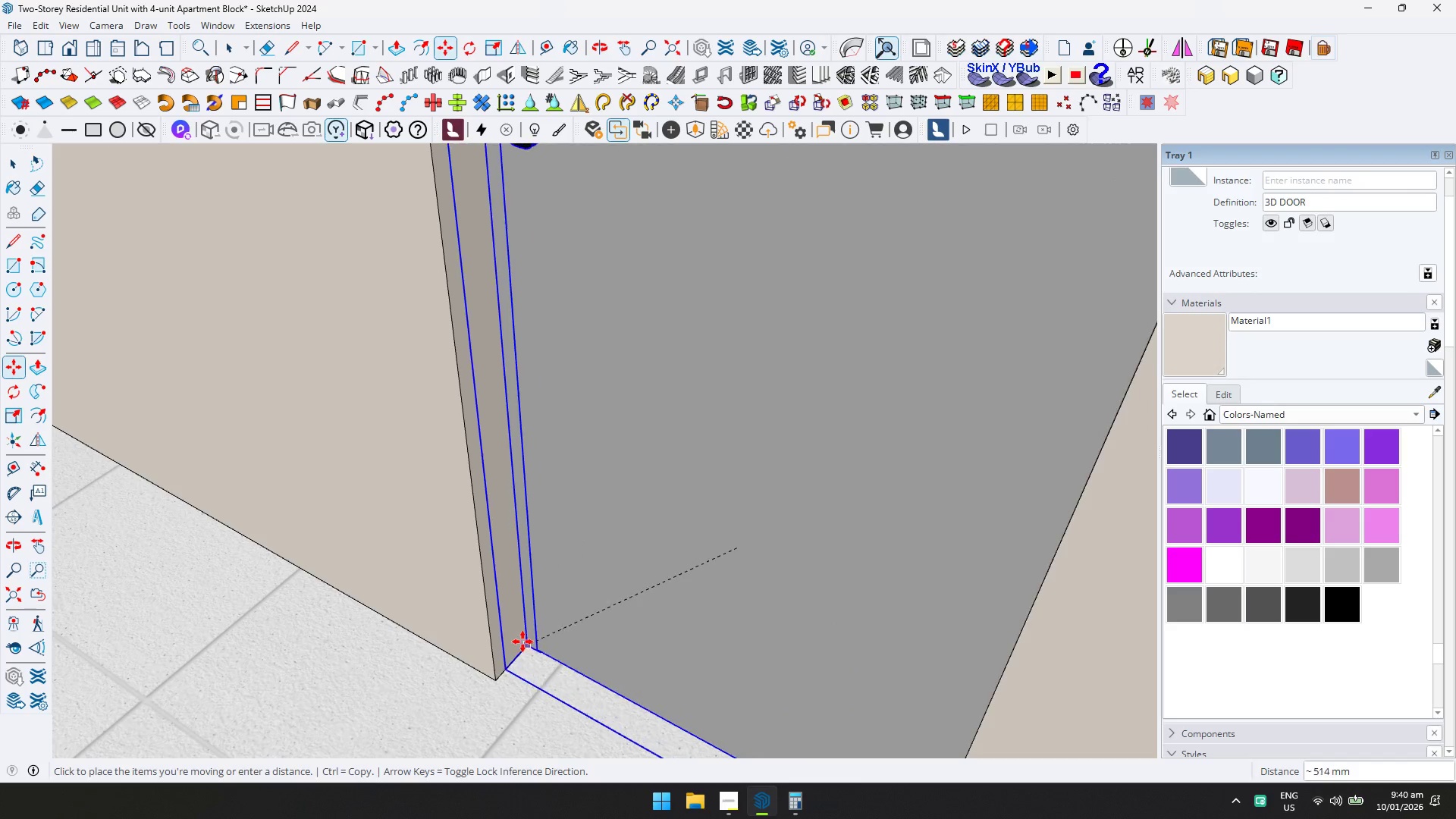 
left_click([516, 654])
 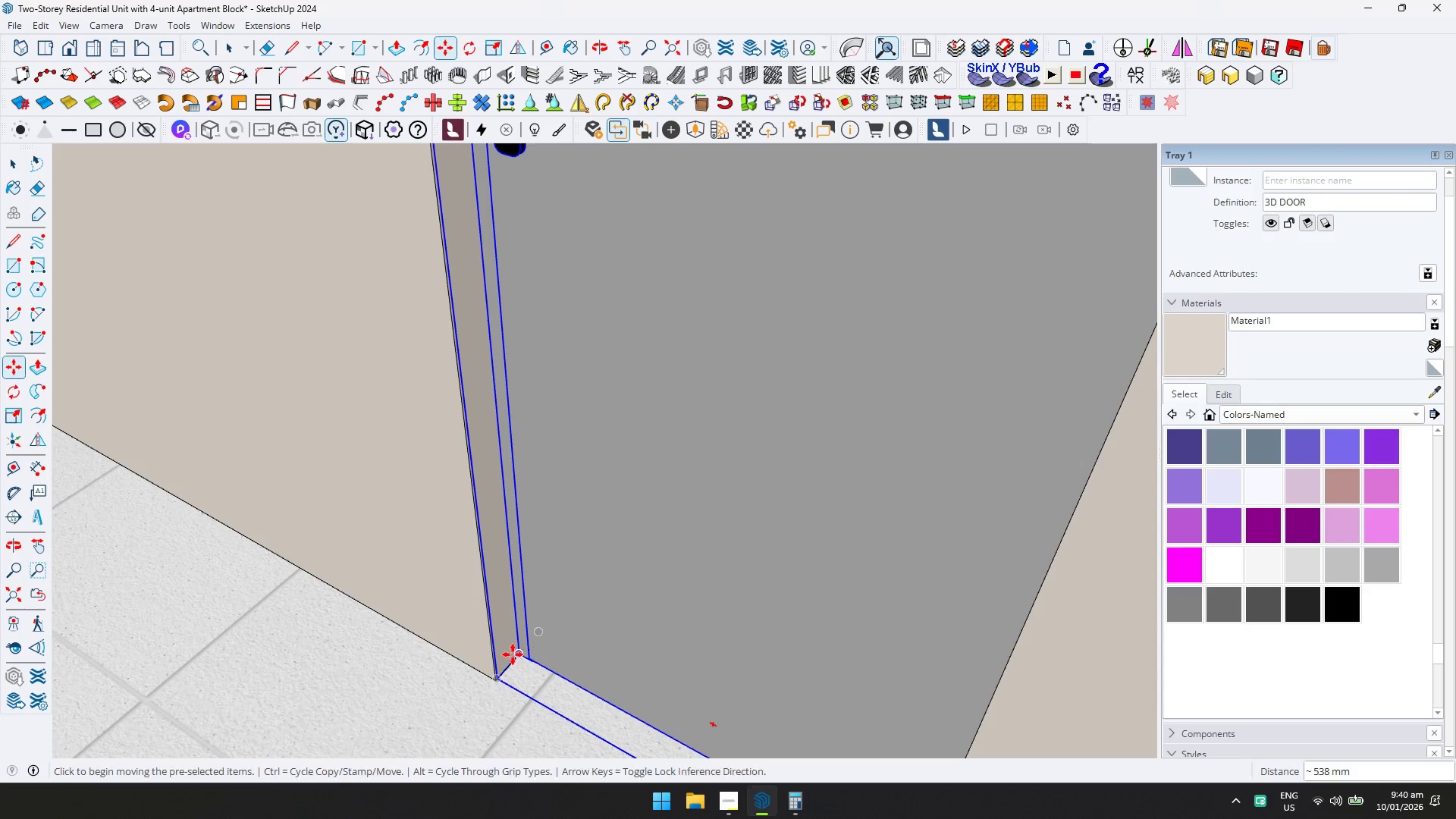 
key(Shift+ShiftLeft)
 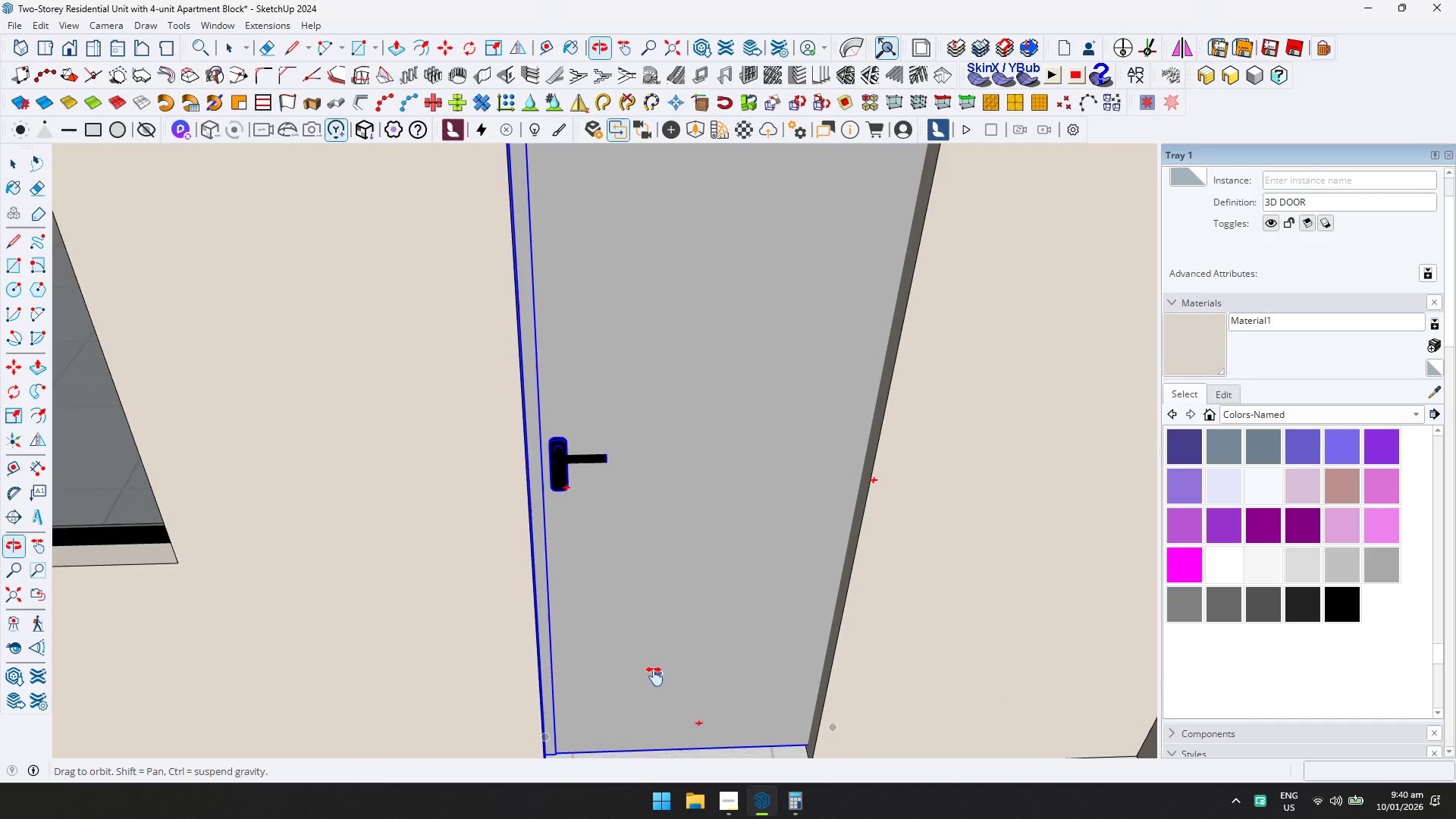 
key(S)
 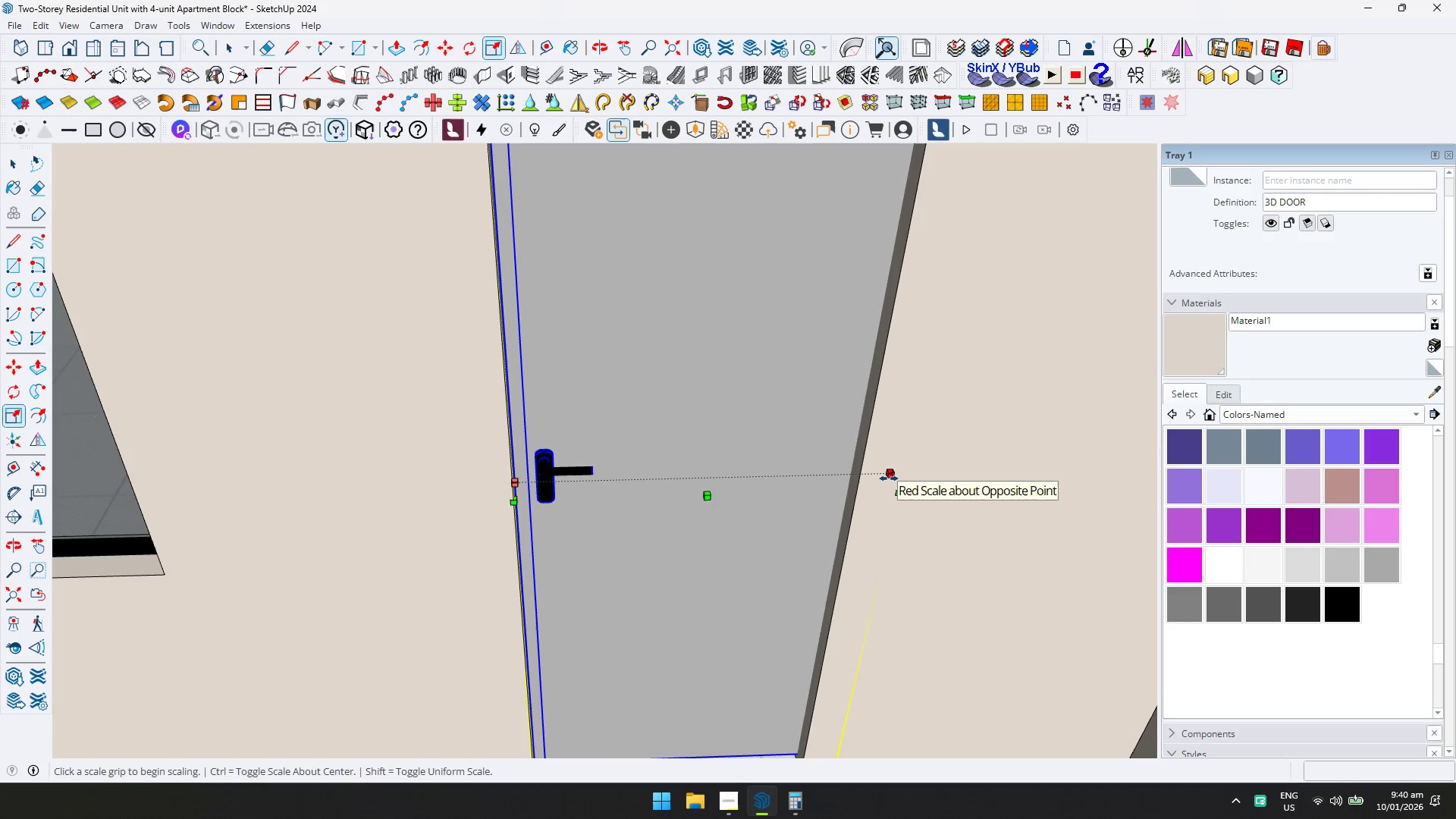 
scroll: coordinate [827, 540], scroll_direction: down, amount: 5.0
 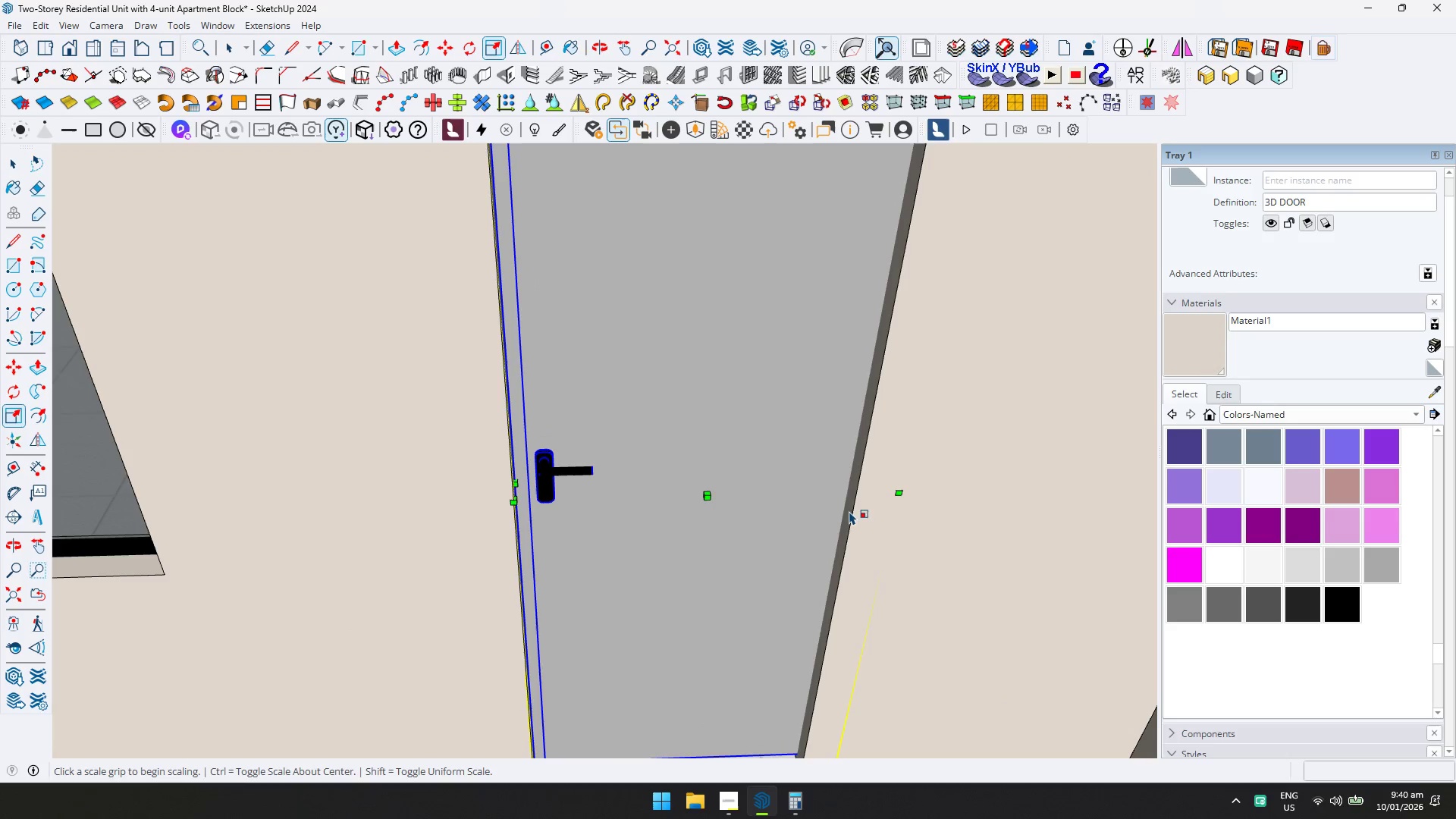 
left_click([891, 480])
 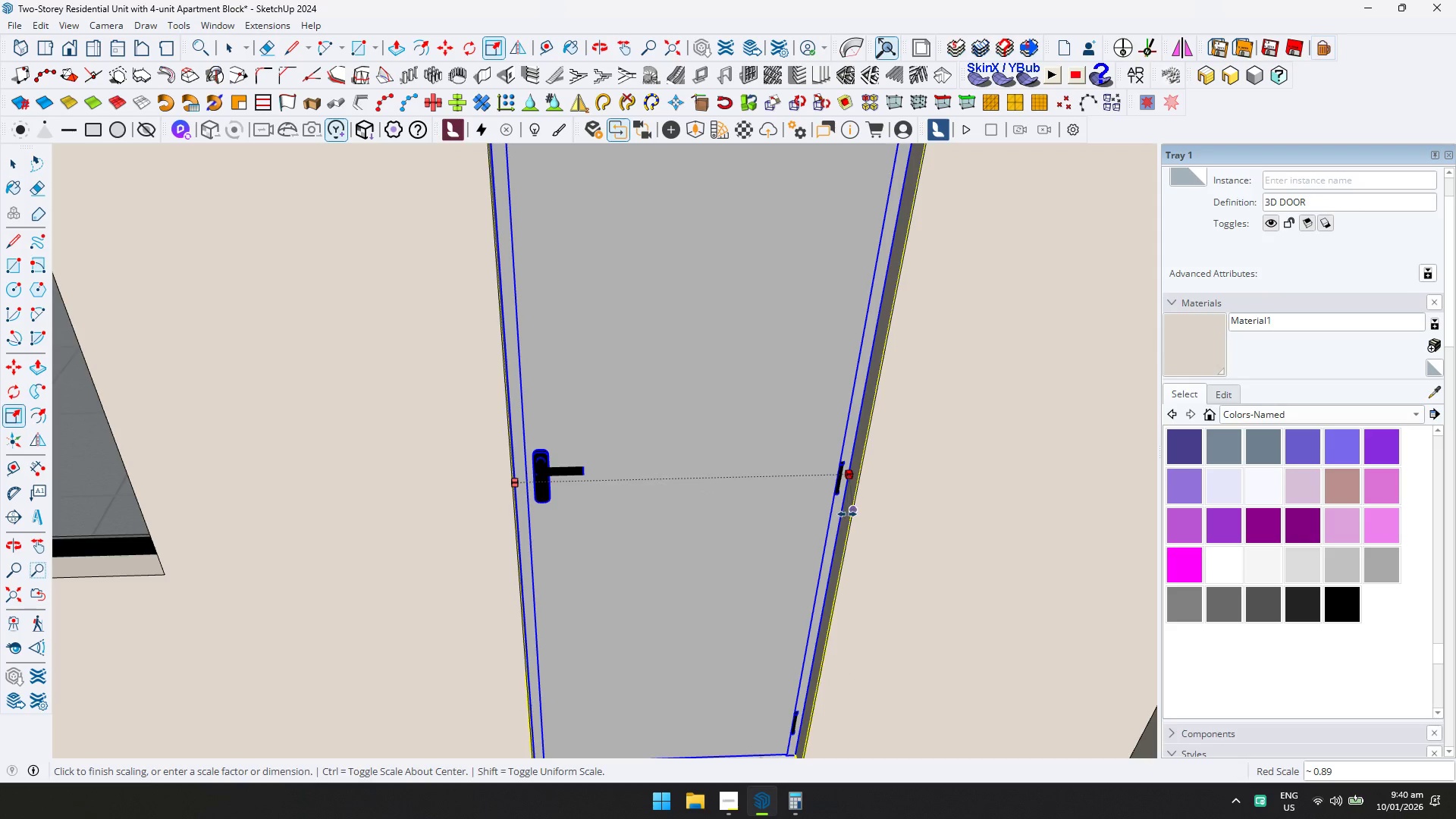 
left_click([847, 514])
 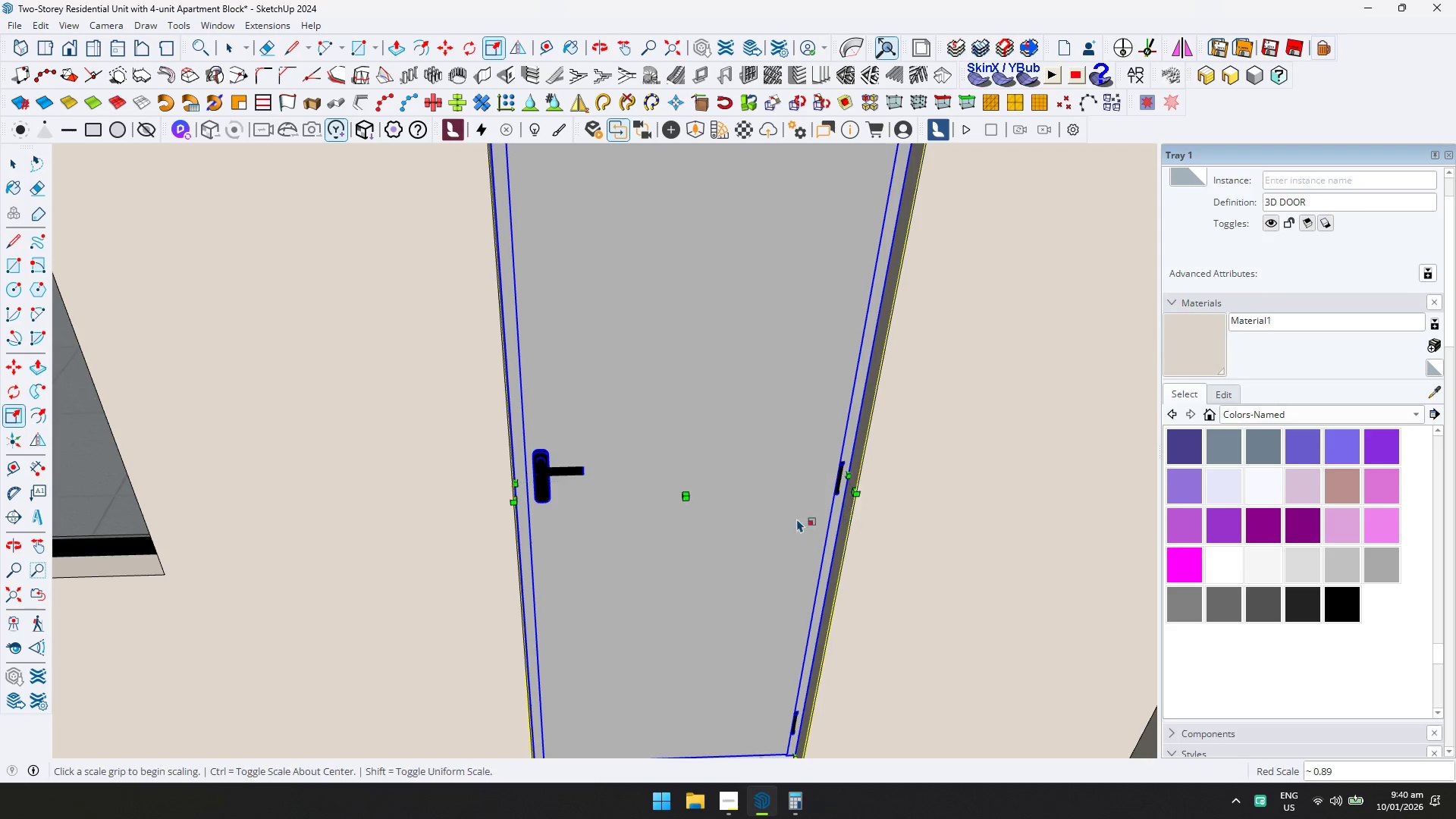 
key(Shift+ShiftLeft)
 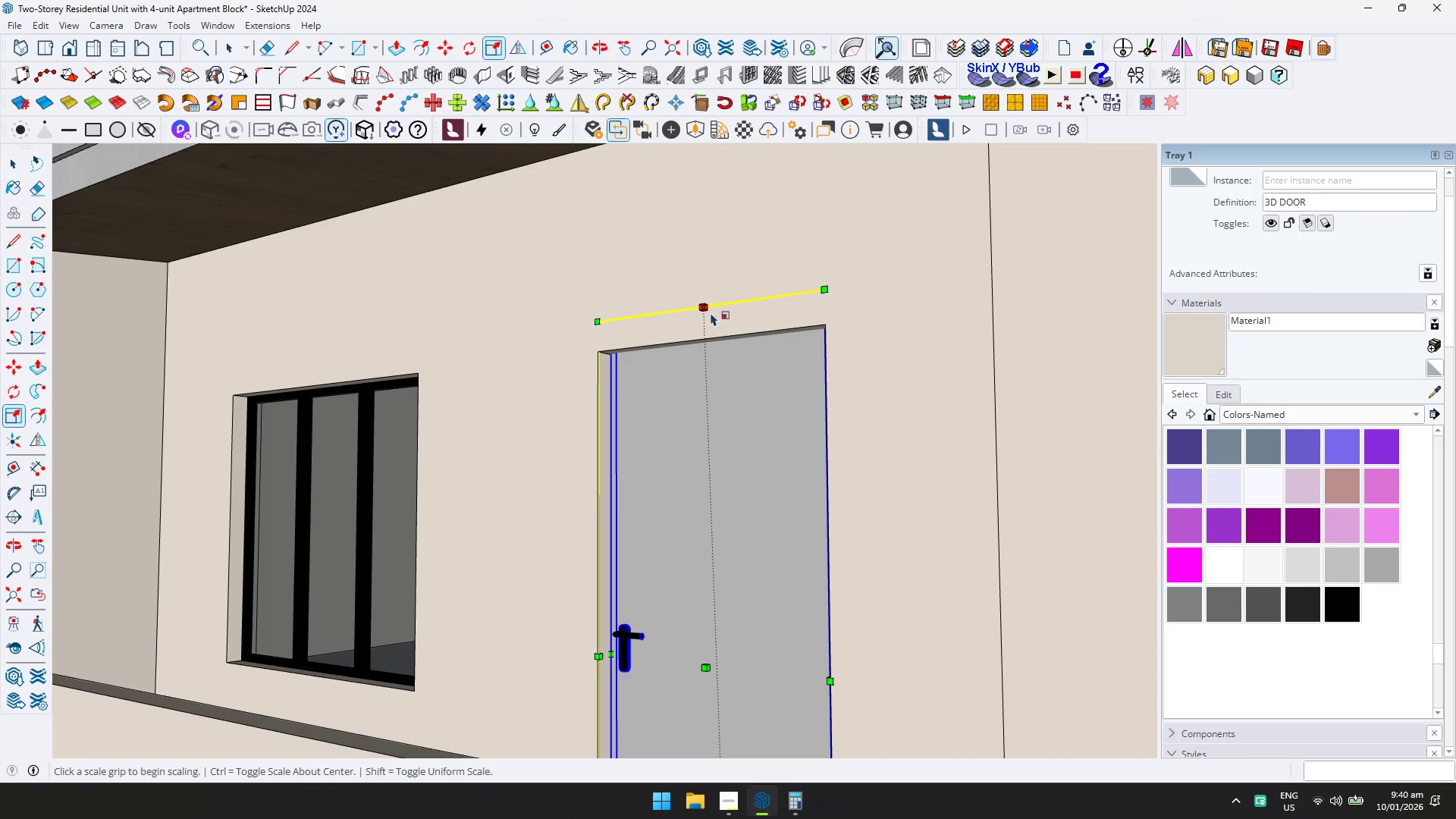 
scroll: coordinate [727, 497], scroll_direction: down, amount: 5.0
 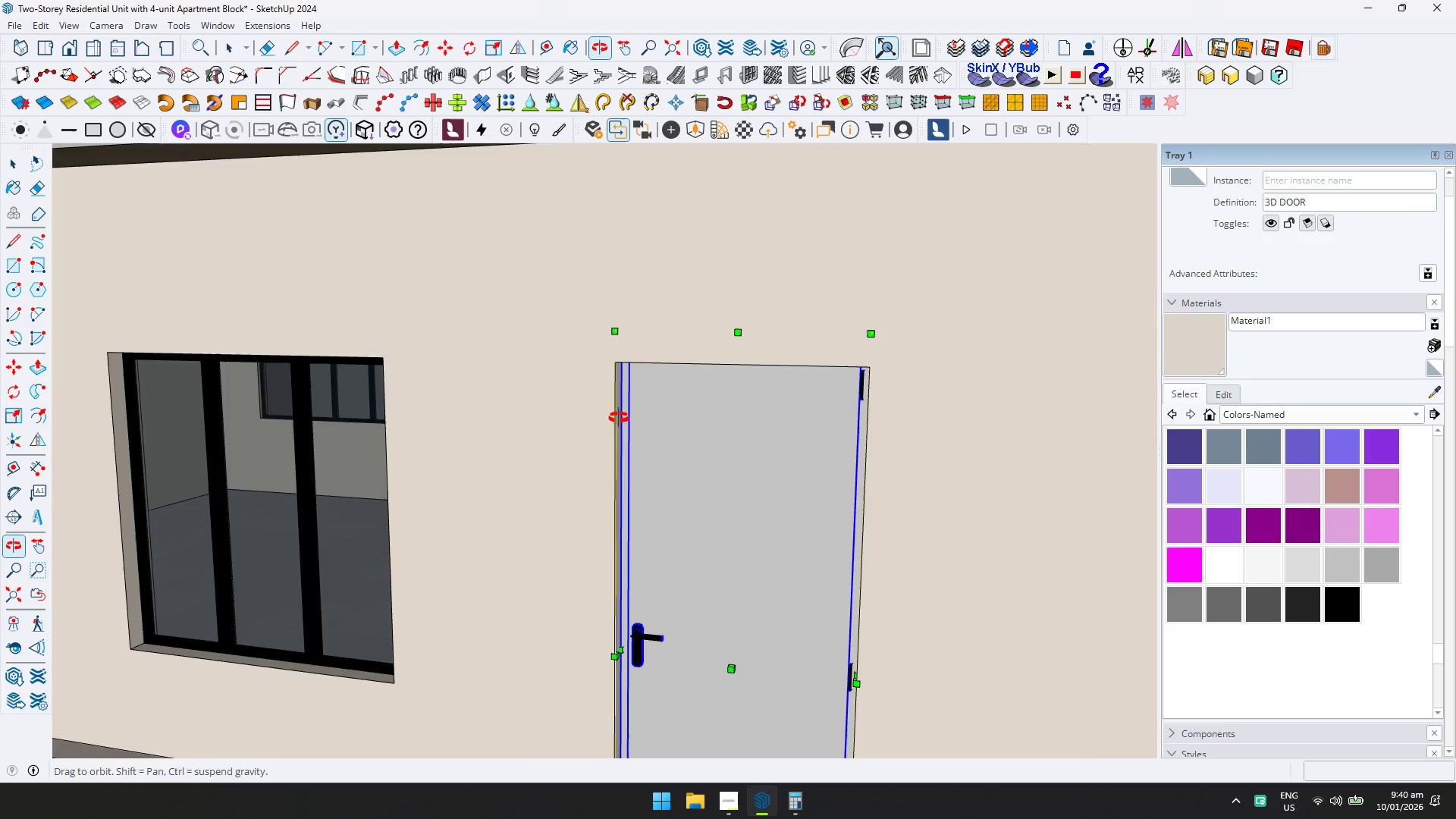 
left_click([716, 311])
 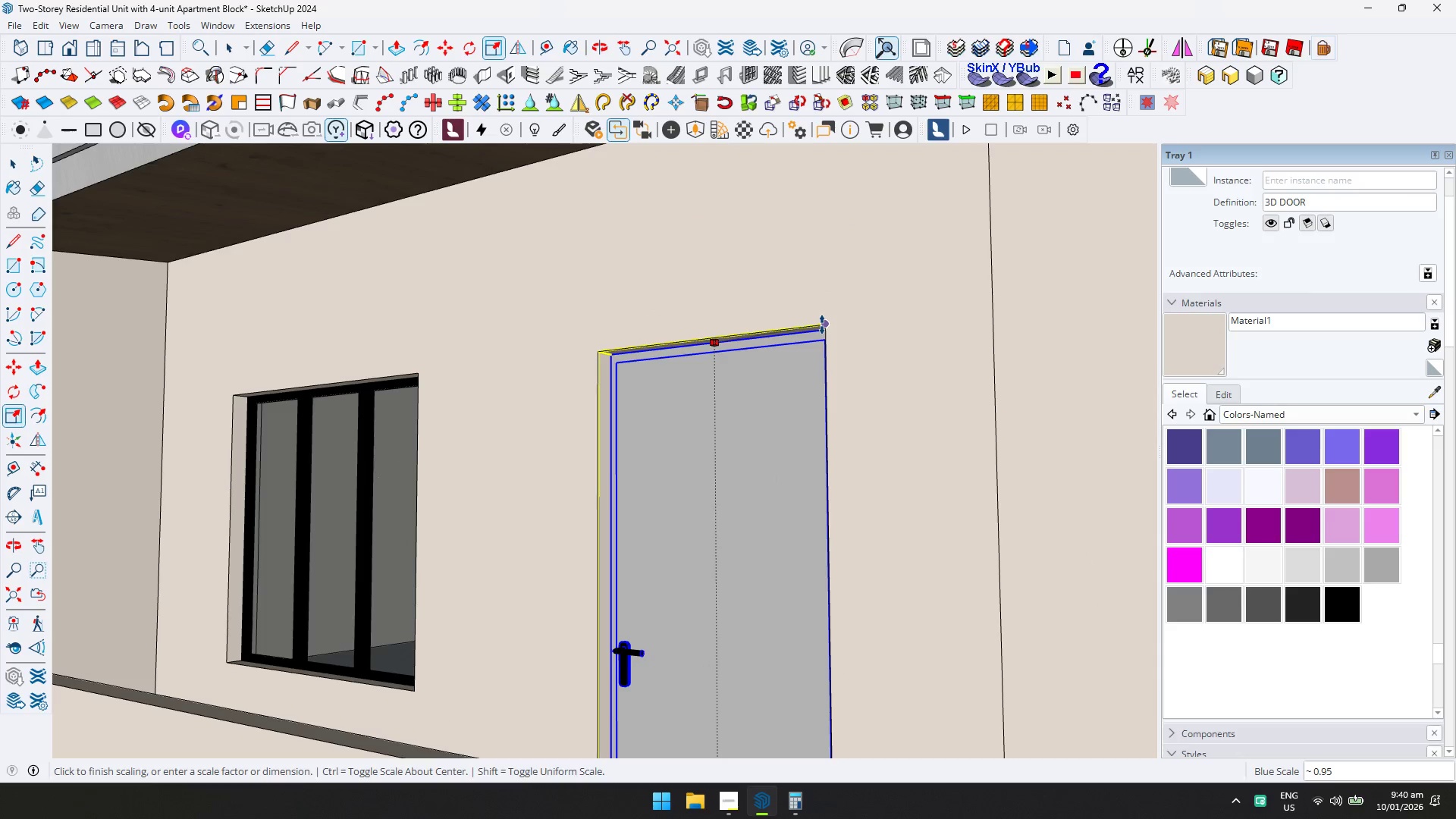 
key(Shift+ShiftLeft)
 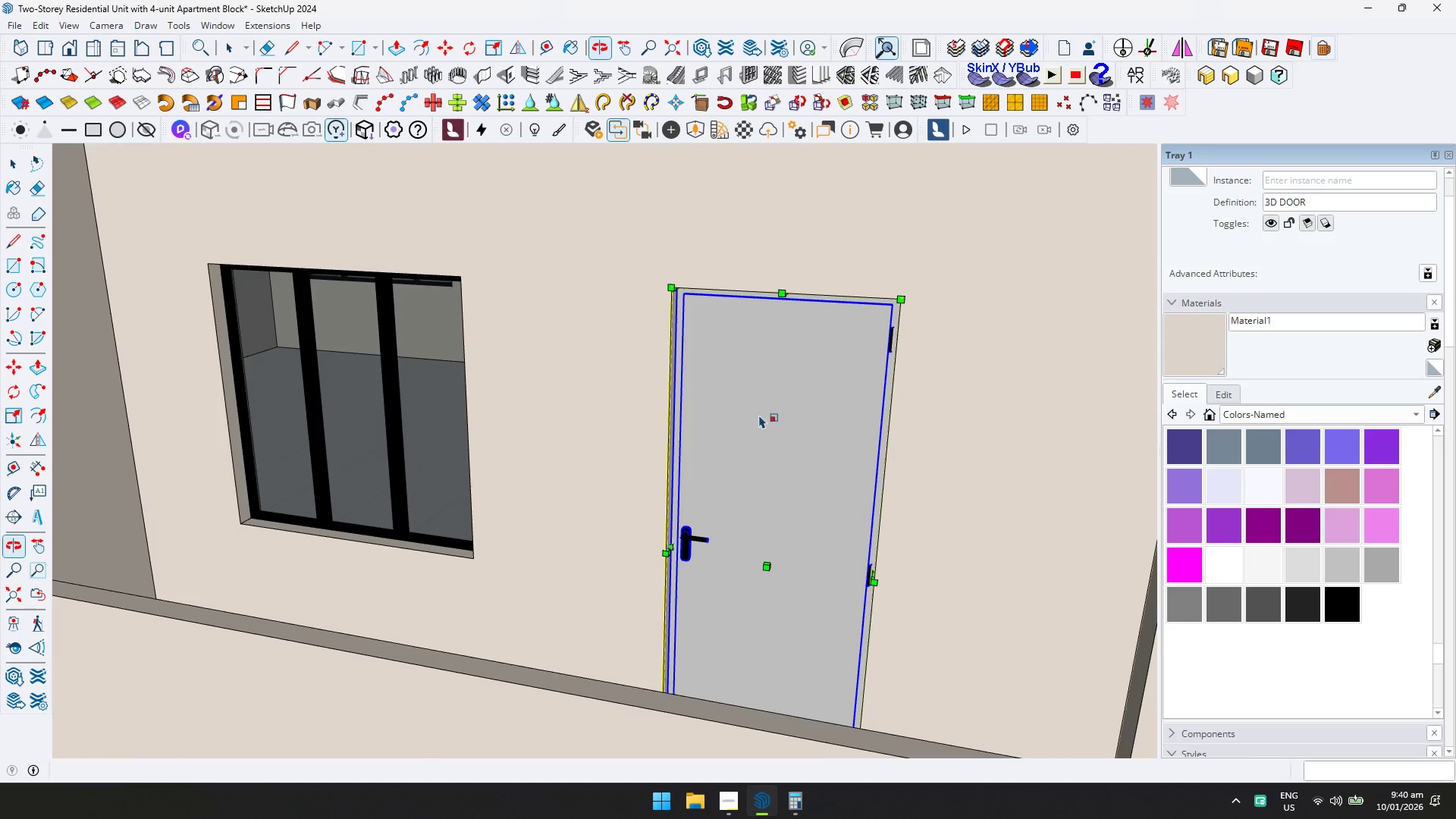 
scroll: coordinate [654, 431], scroll_direction: down, amount: 1.0
 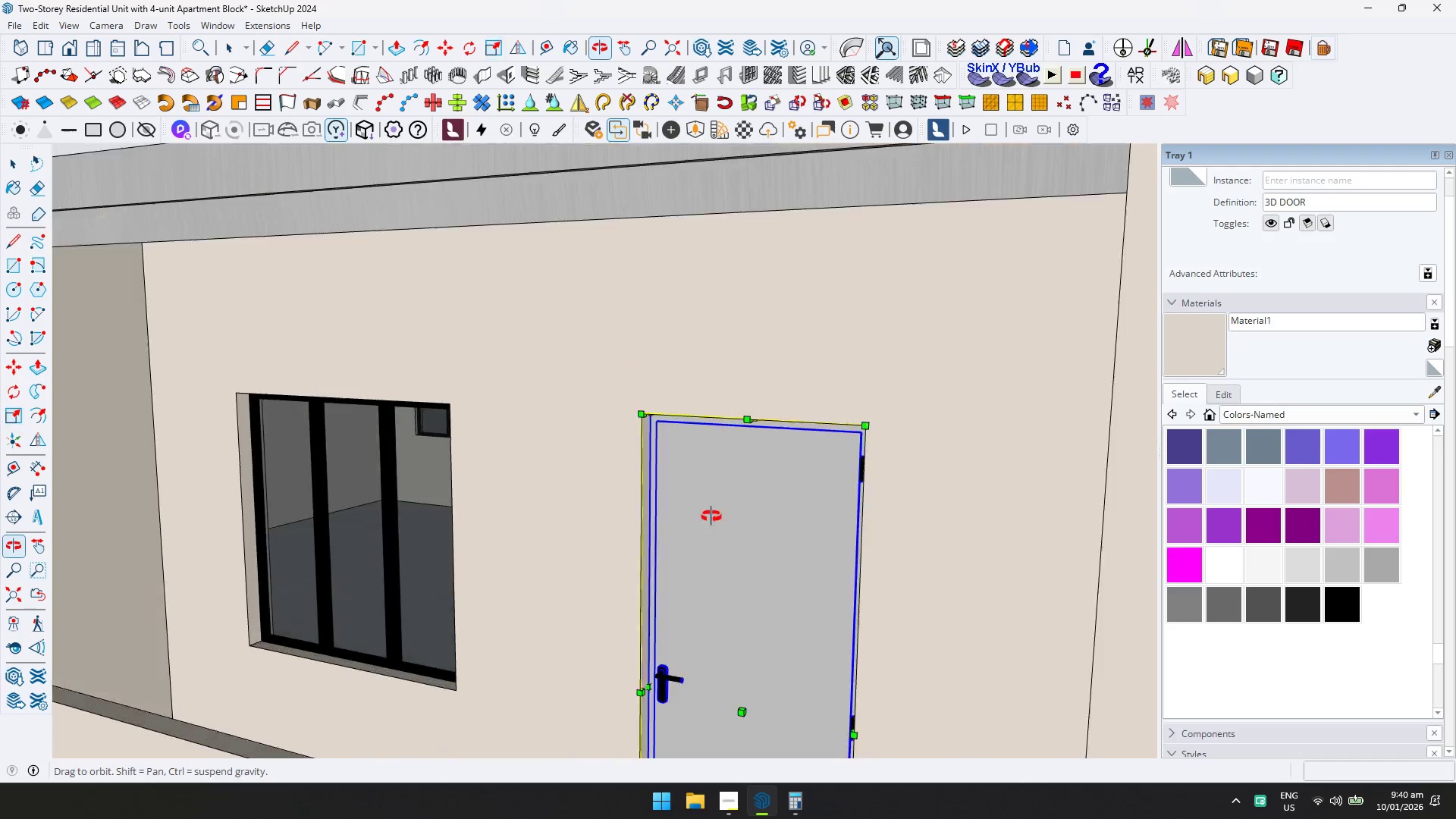 
key(Shift+ShiftLeft)
 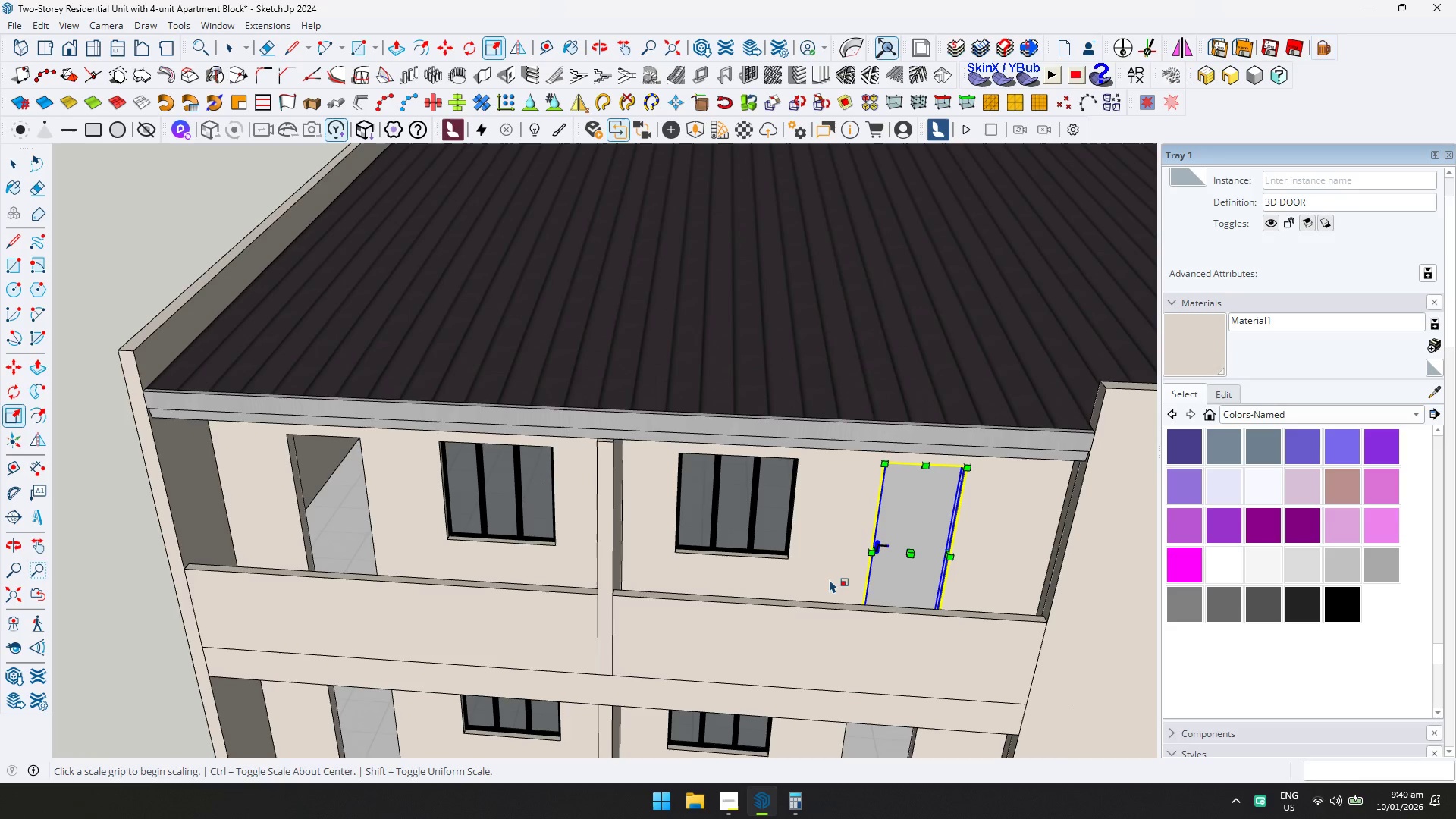 
scroll: coordinate [743, 570], scroll_direction: down, amount: 11.0
 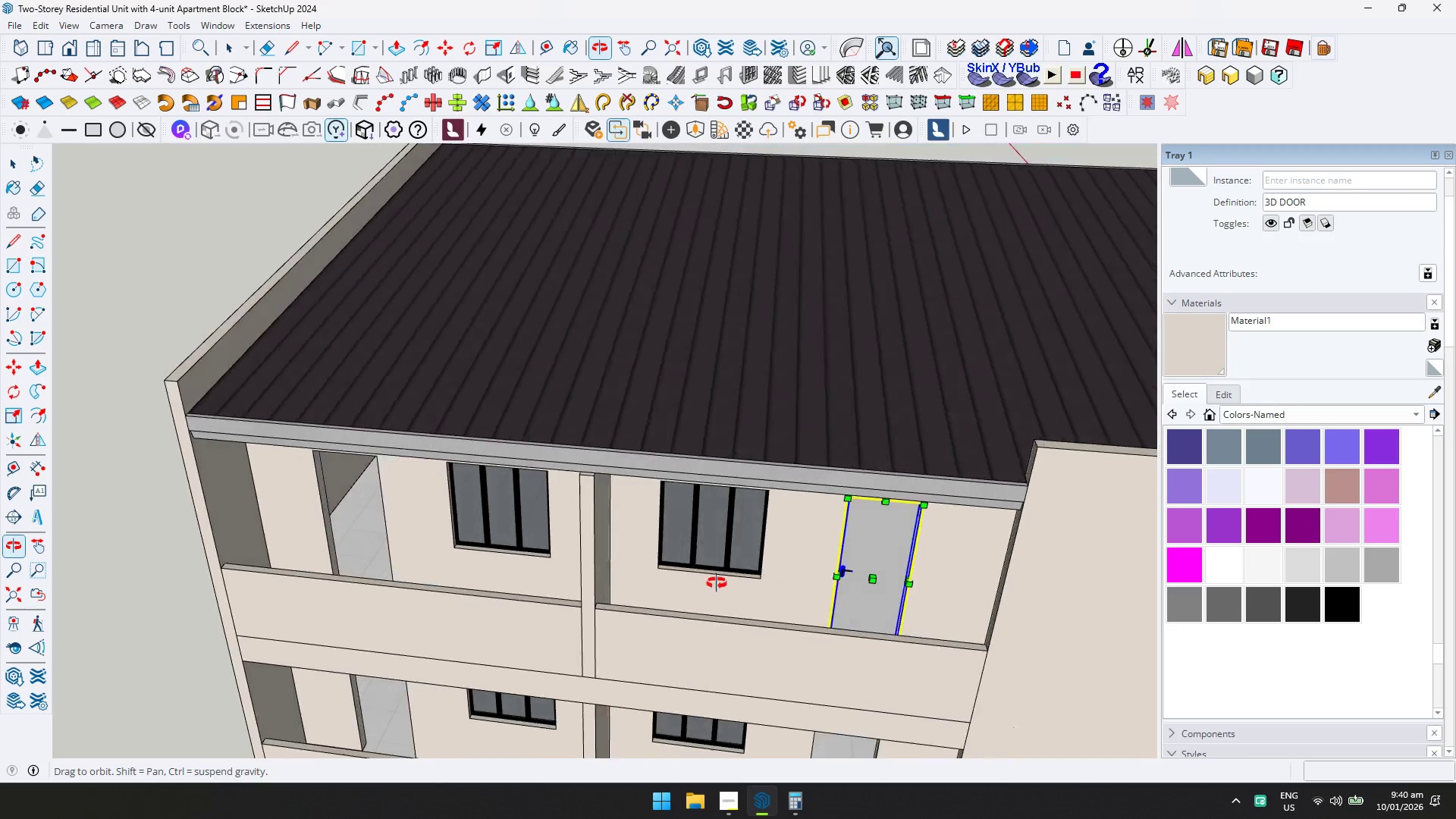 
key(Shift+ShiftLeft)
 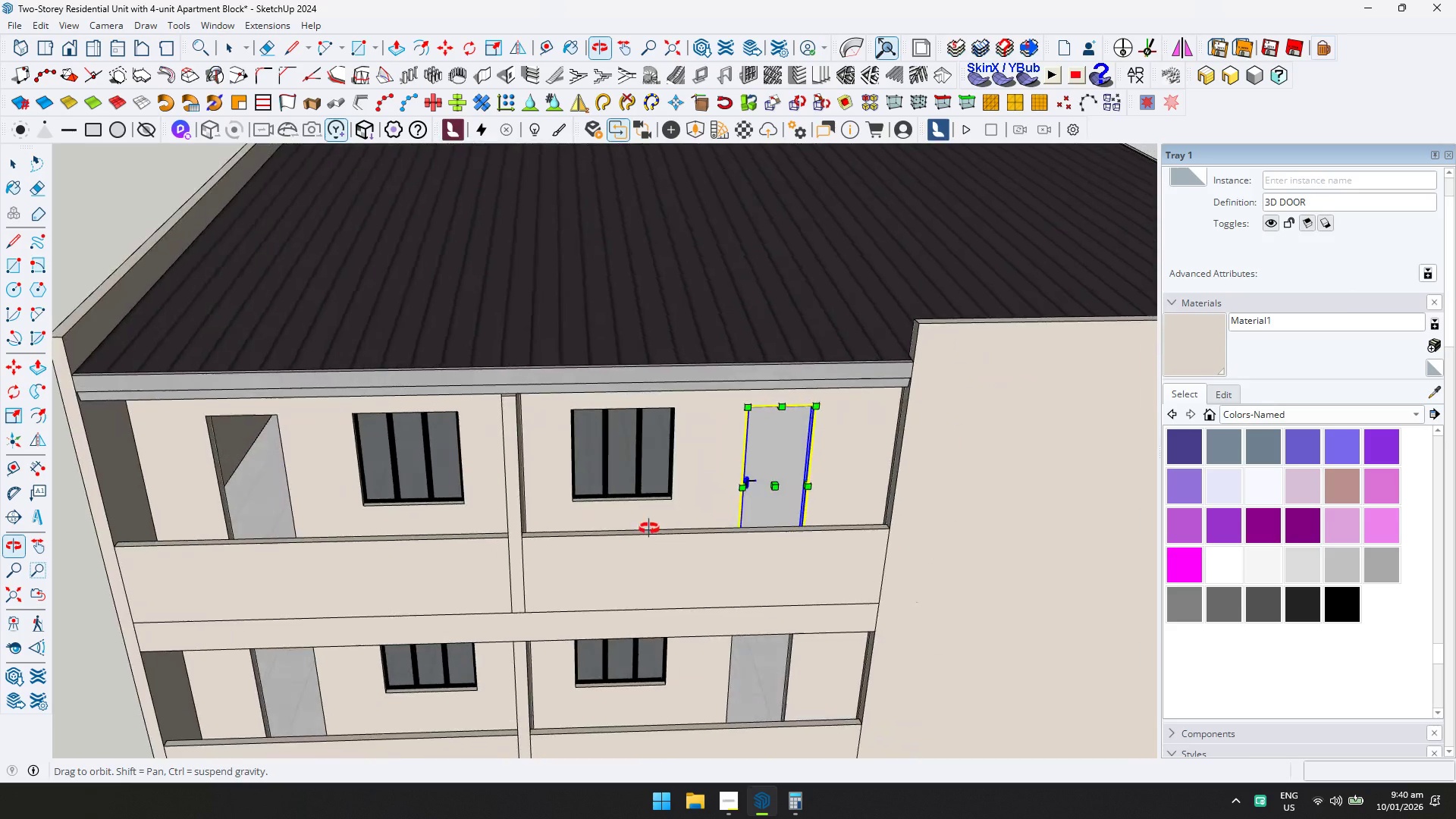 
key(Space)
 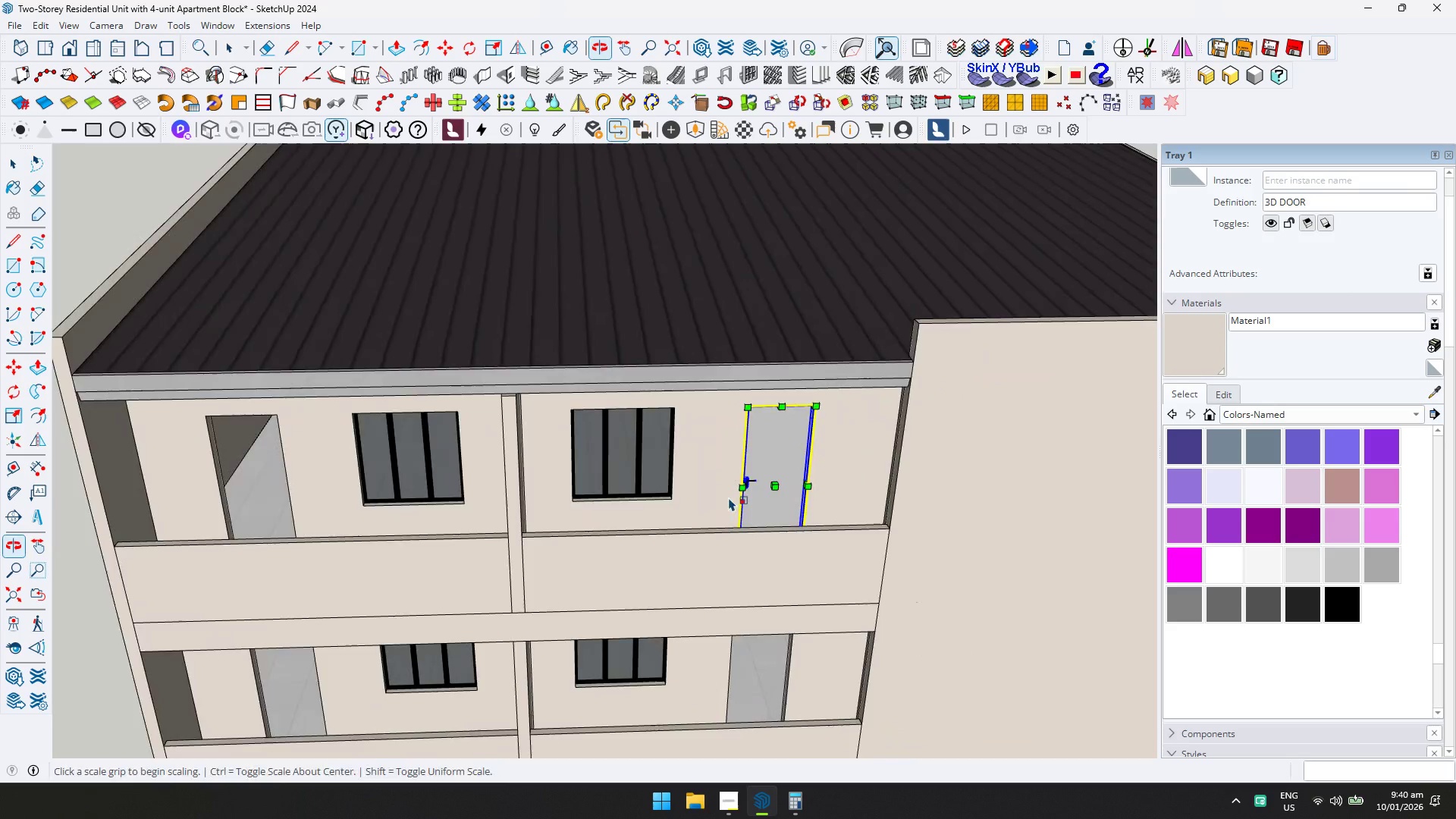 
double_click([800, 453])
 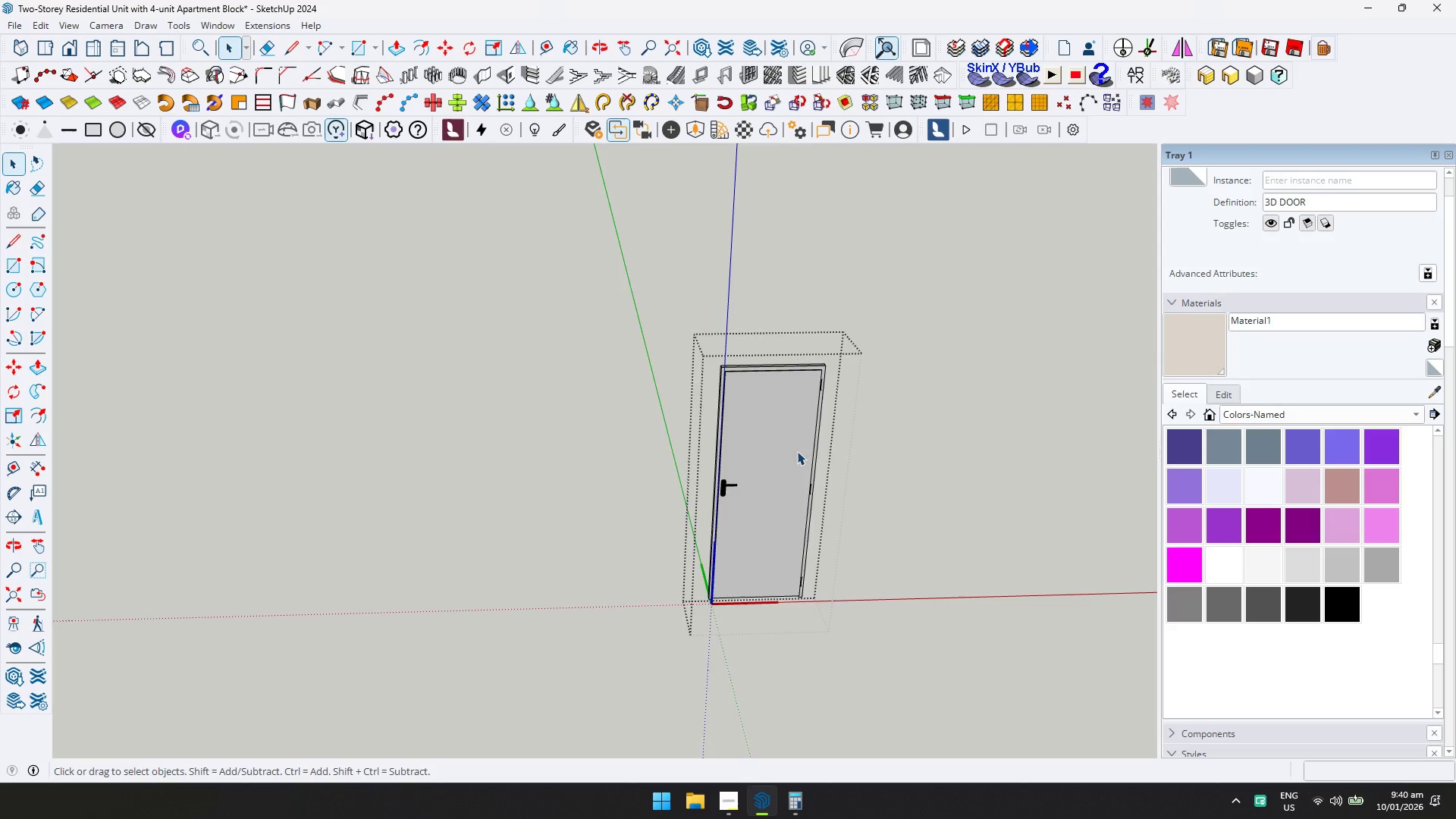 
scroll: coordinate [795, 466], scroll_direction: up, amount: 4.0
 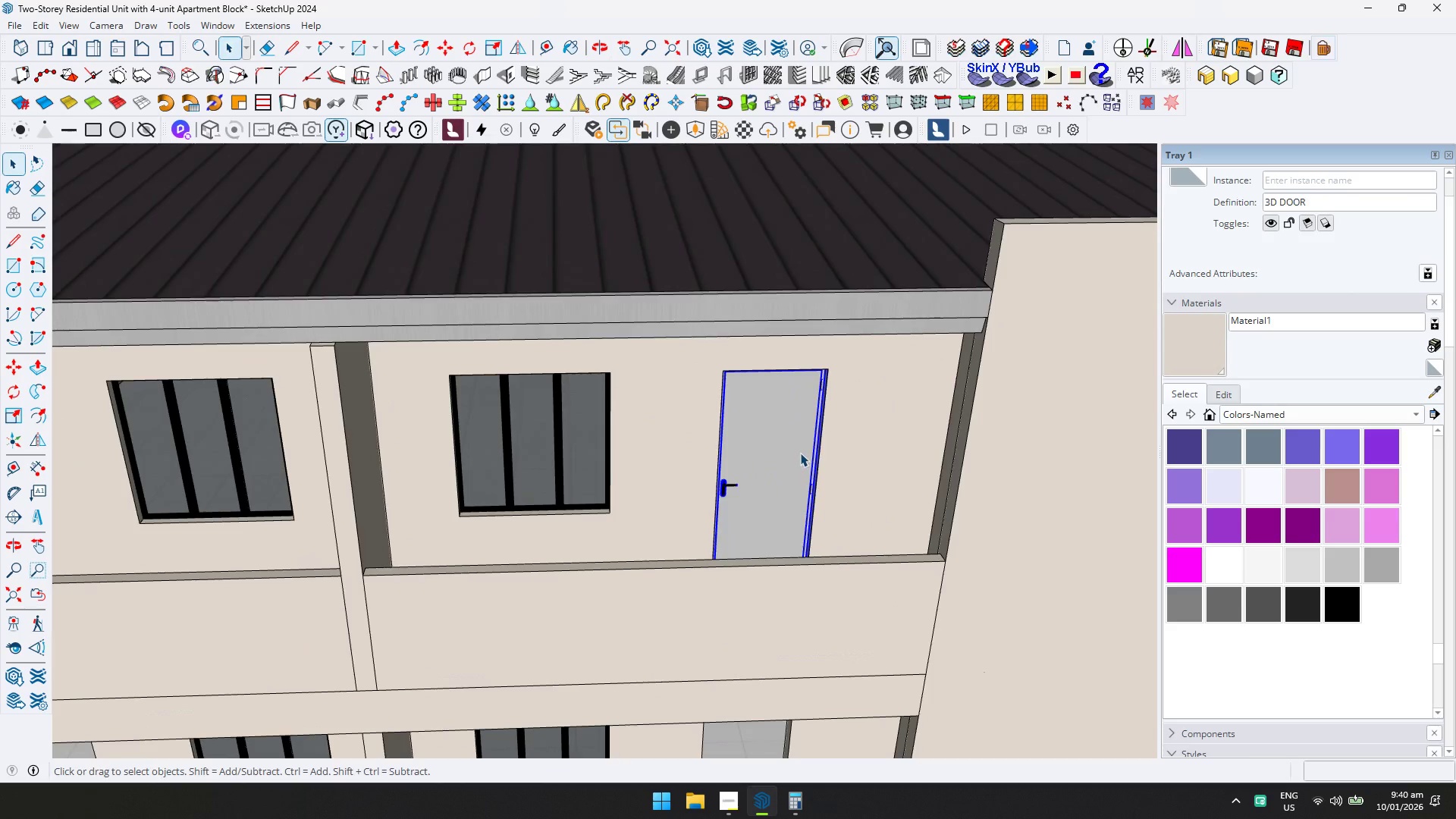 
double_click([791, 447])
 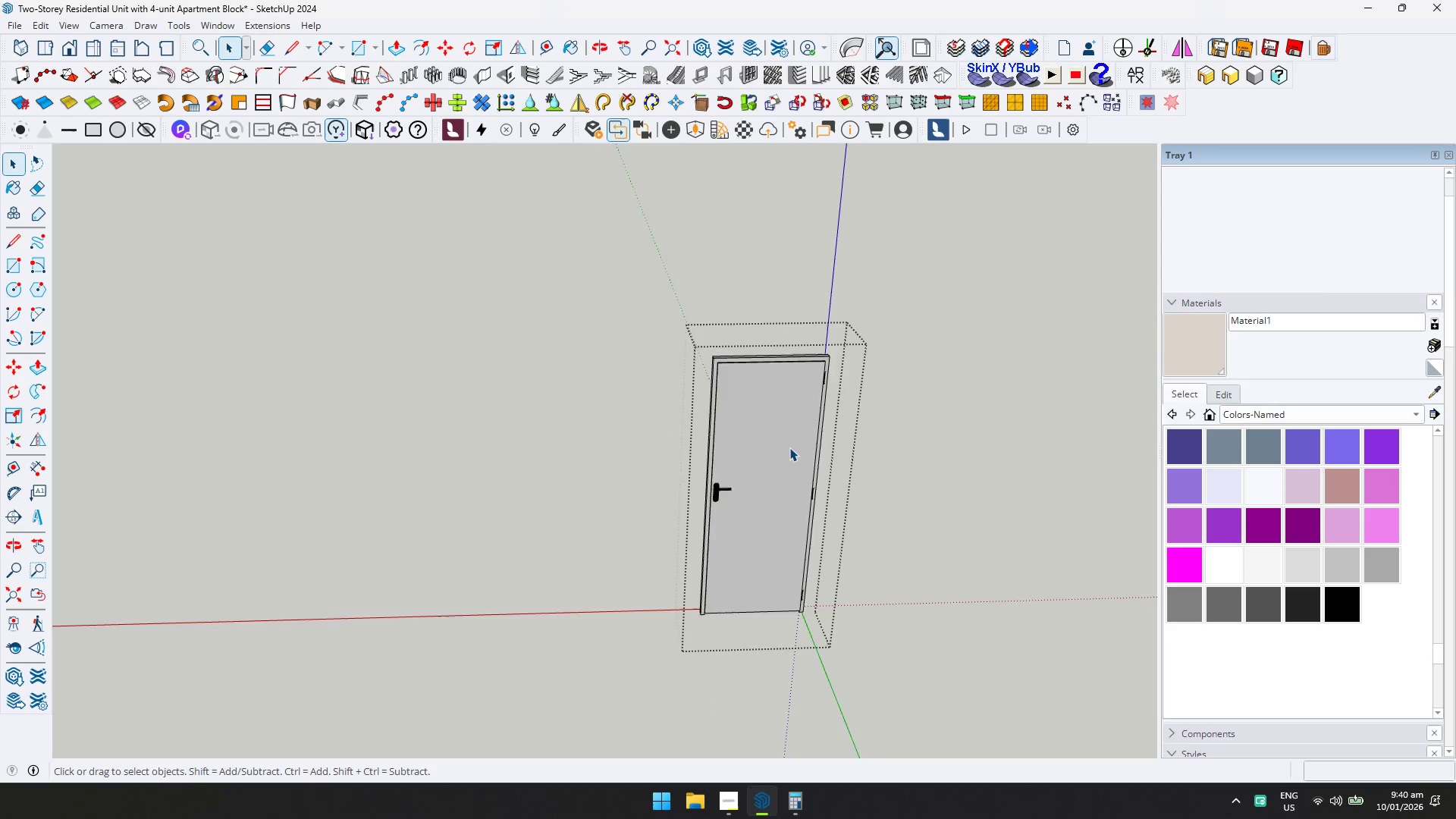 
scroll: coordinate [791, 447], scroll_direction: up, amount: 1.0
 